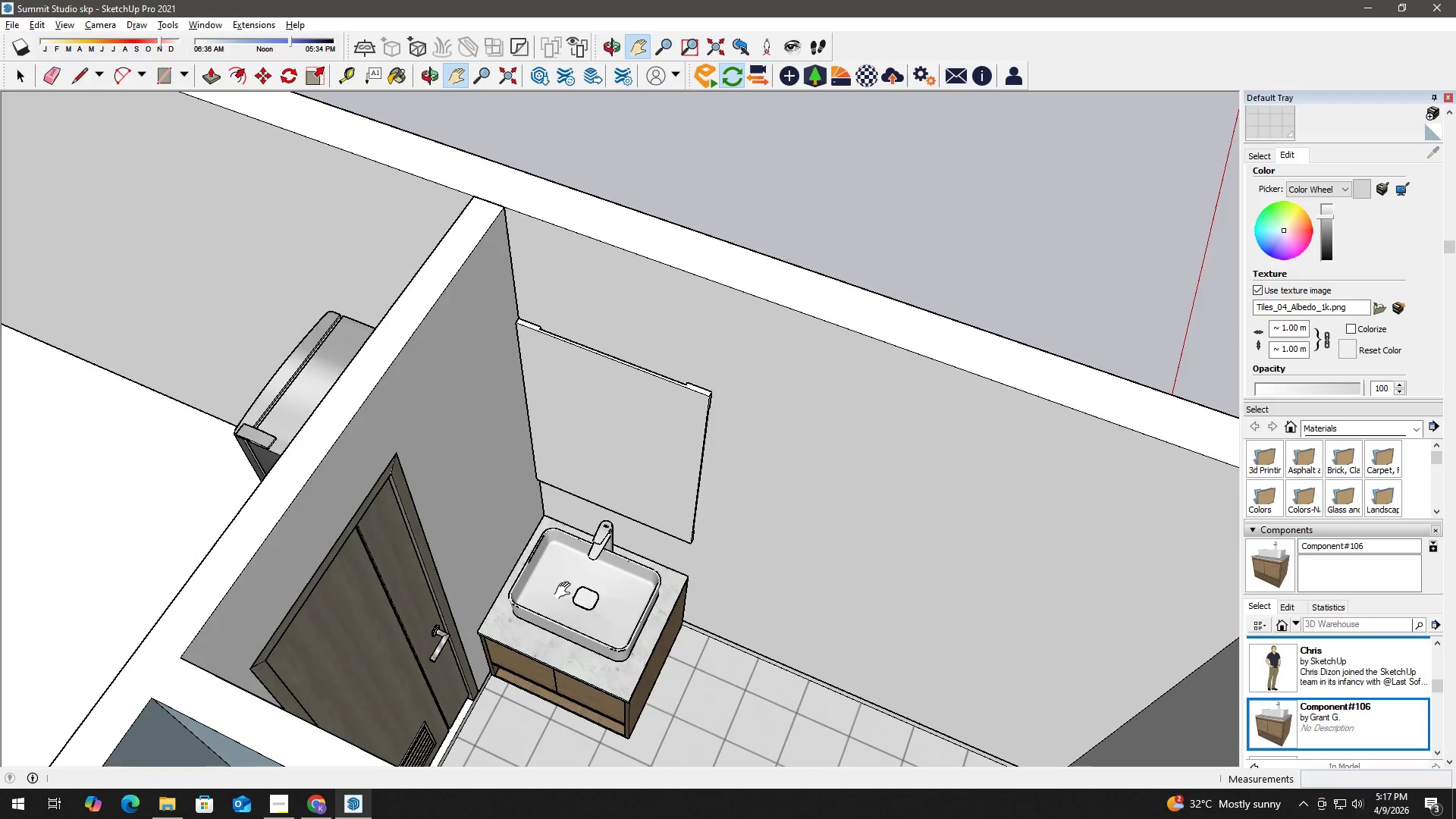 
scroll: coordinate [605, 548], scroll_direction: up, amount: 5.0
 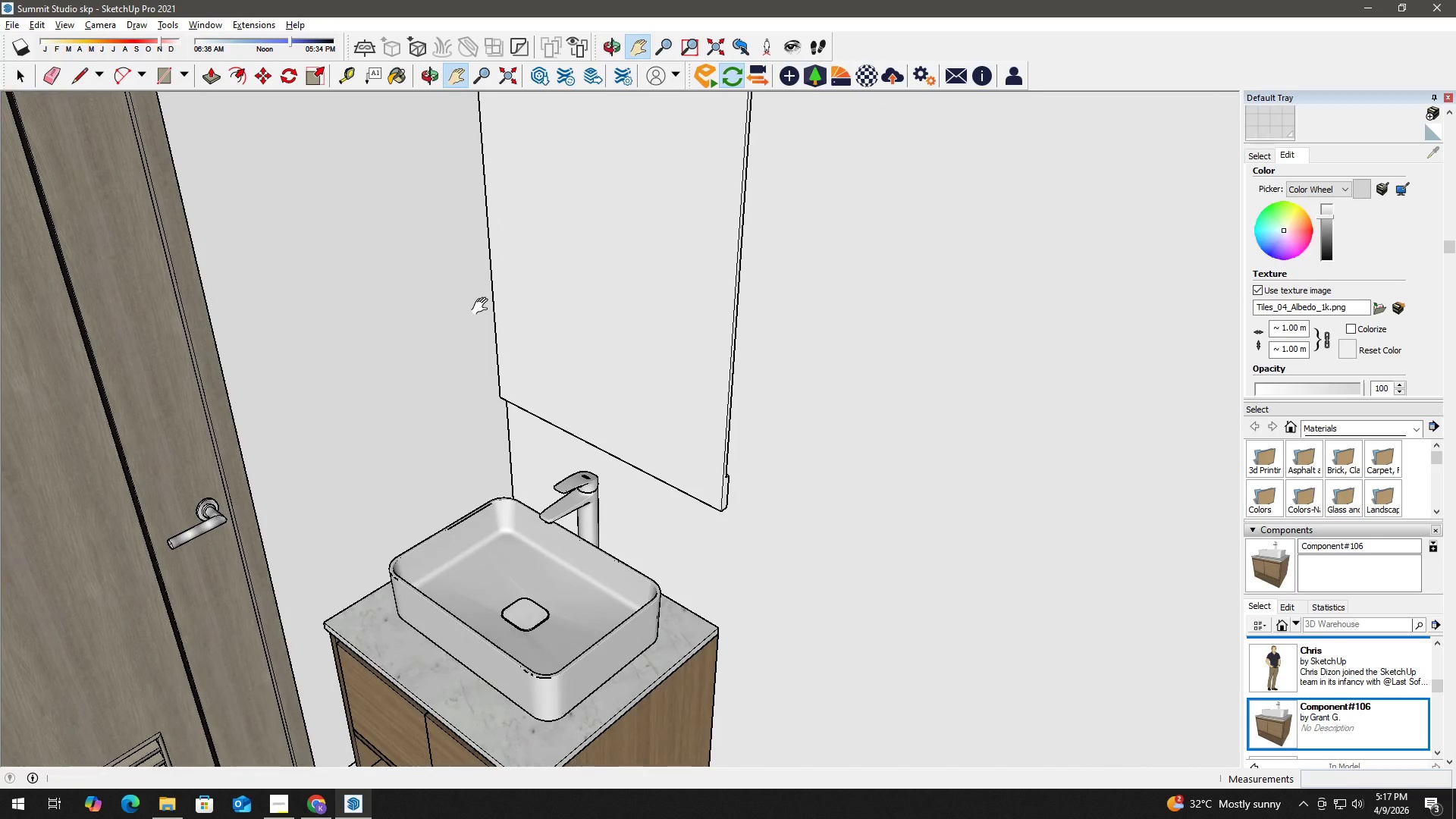 
wait(12.16)
 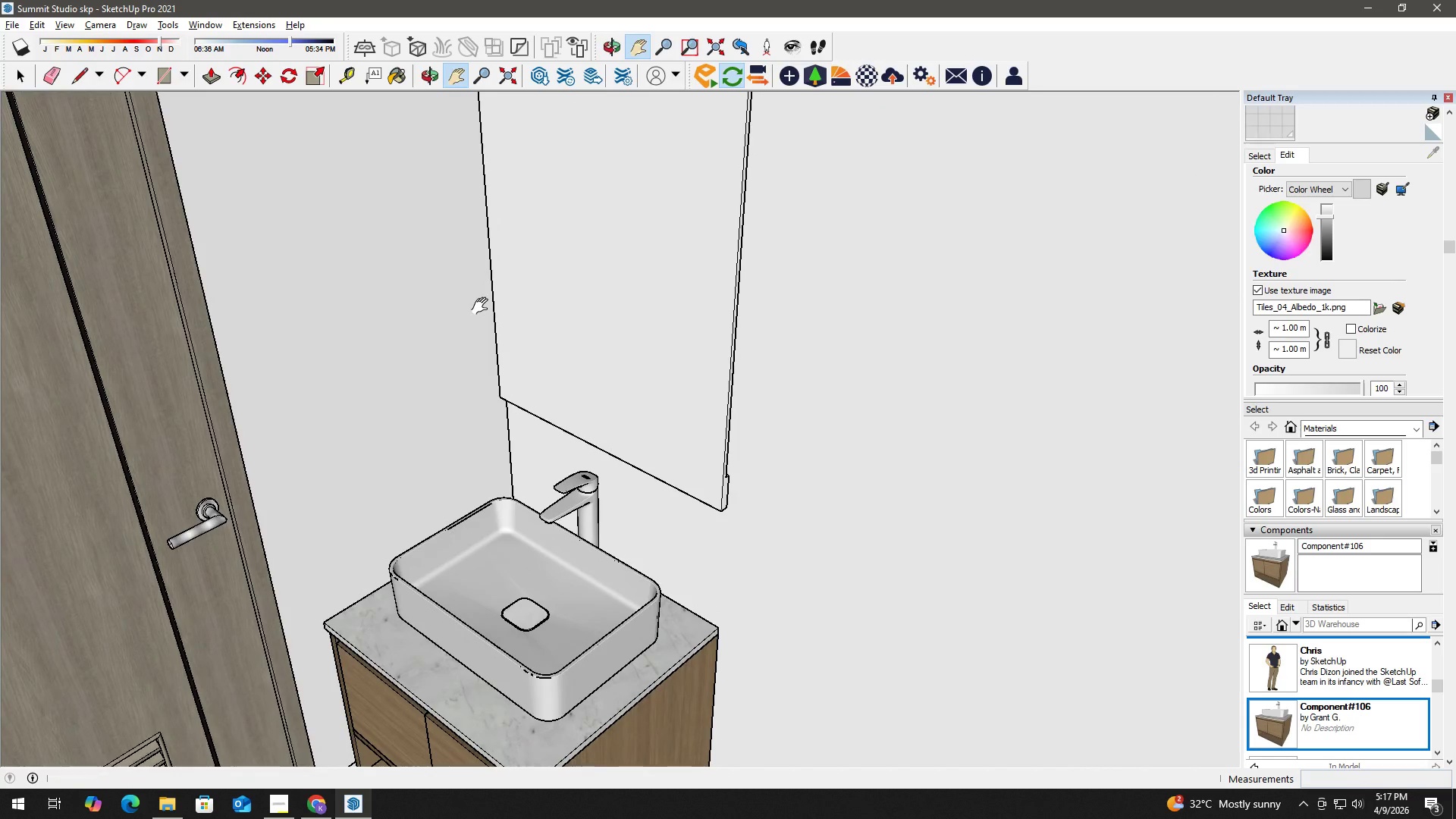 
double_click([255, 21])
 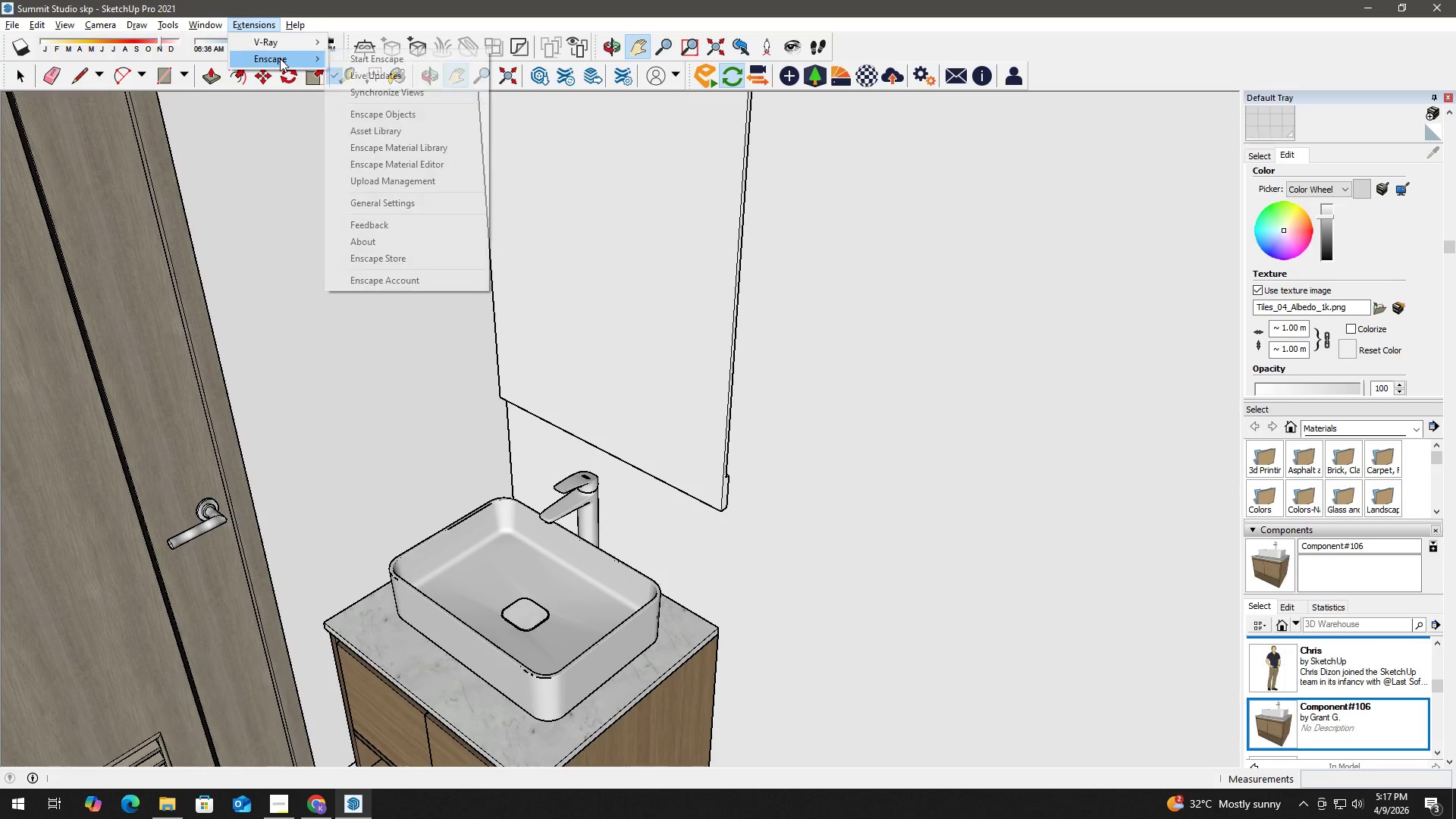 
left_click([374, 59])
 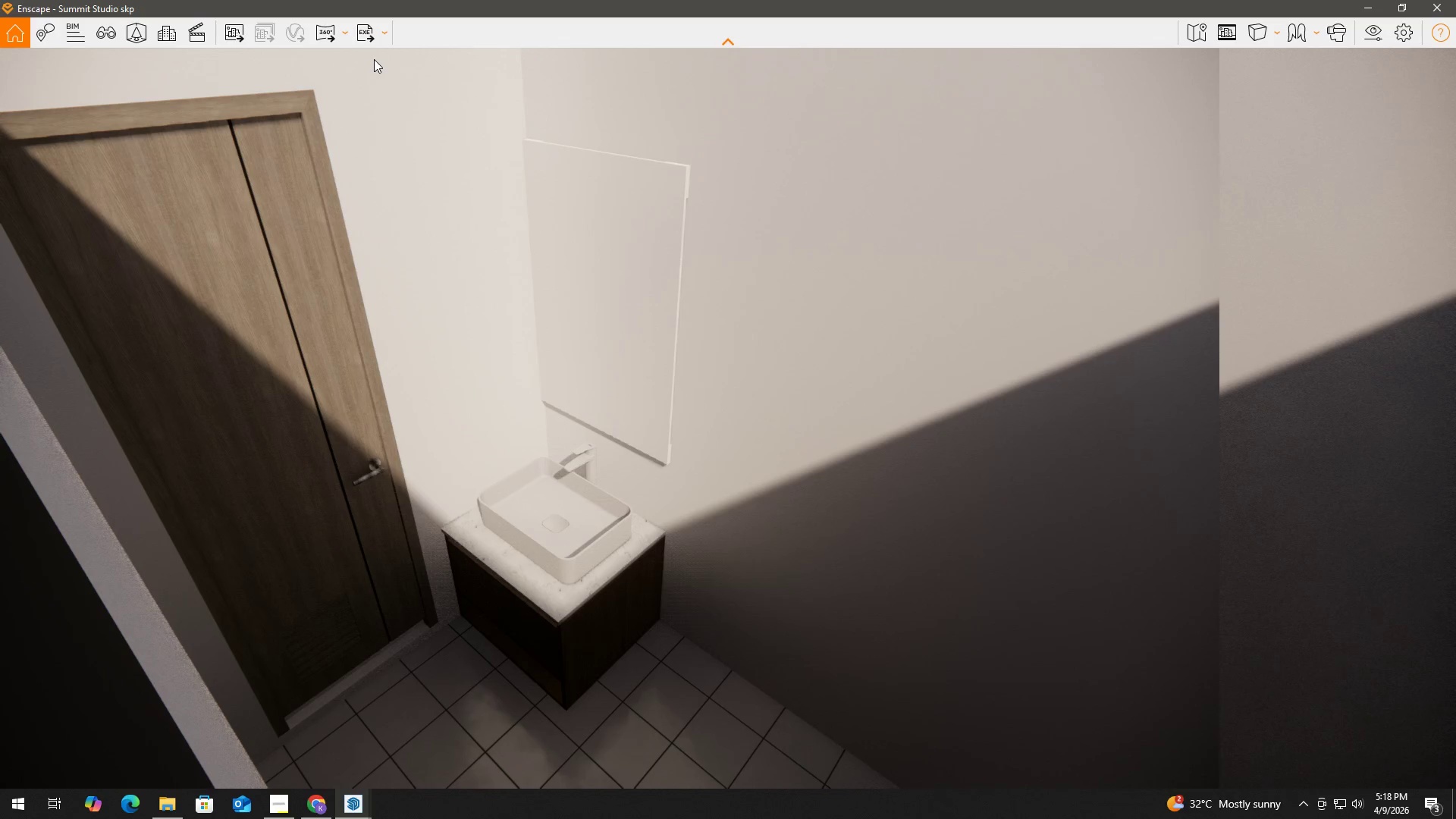 
wait(66.66)
 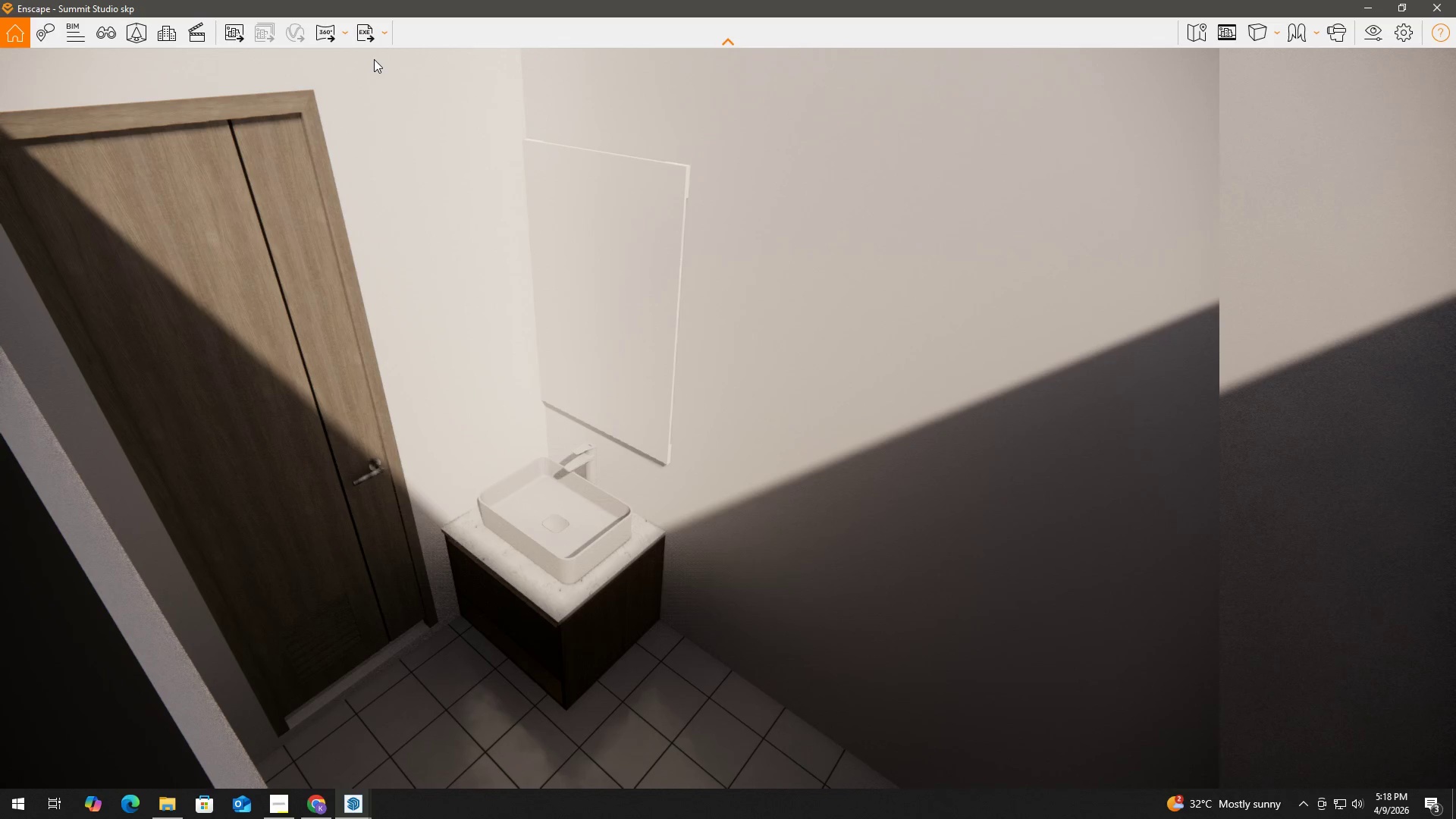 
key(H)
 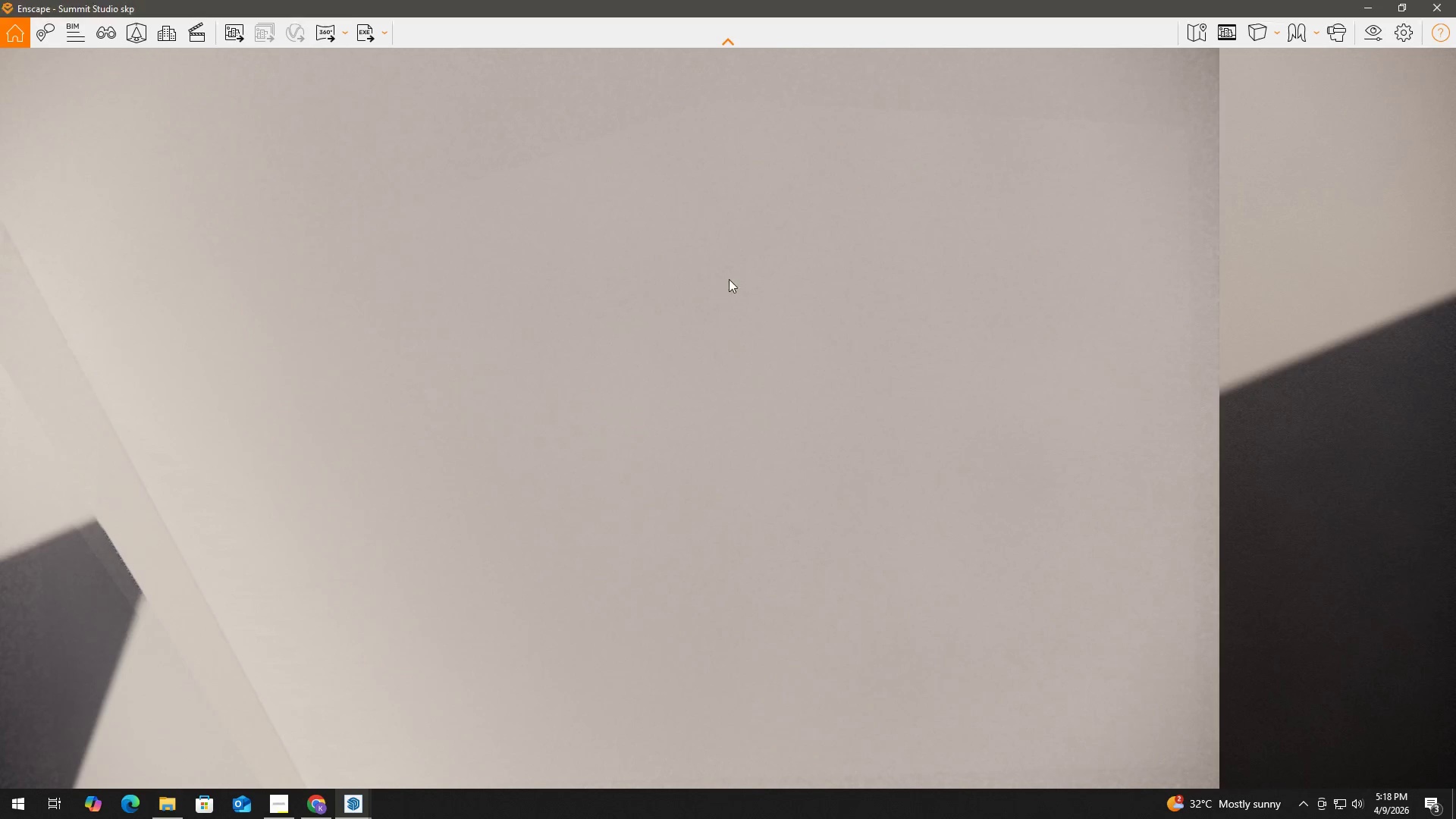 
left_click_drag(start_coordinate=[729, 279], to_coordinate=[589, 346])
 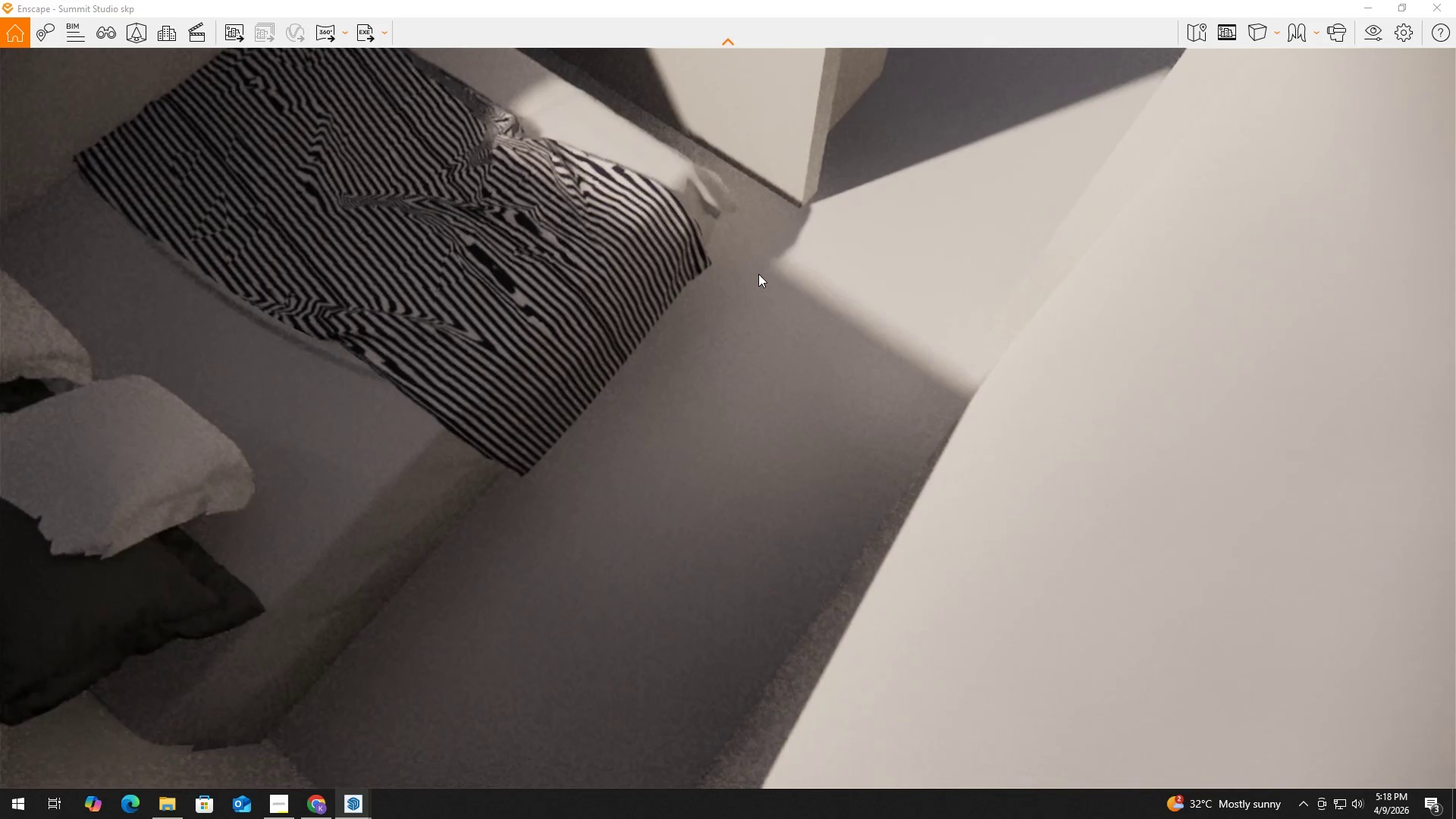 
left_click_drag(start_coordinate=[758, 277], to_coordinate=[774, 271])
 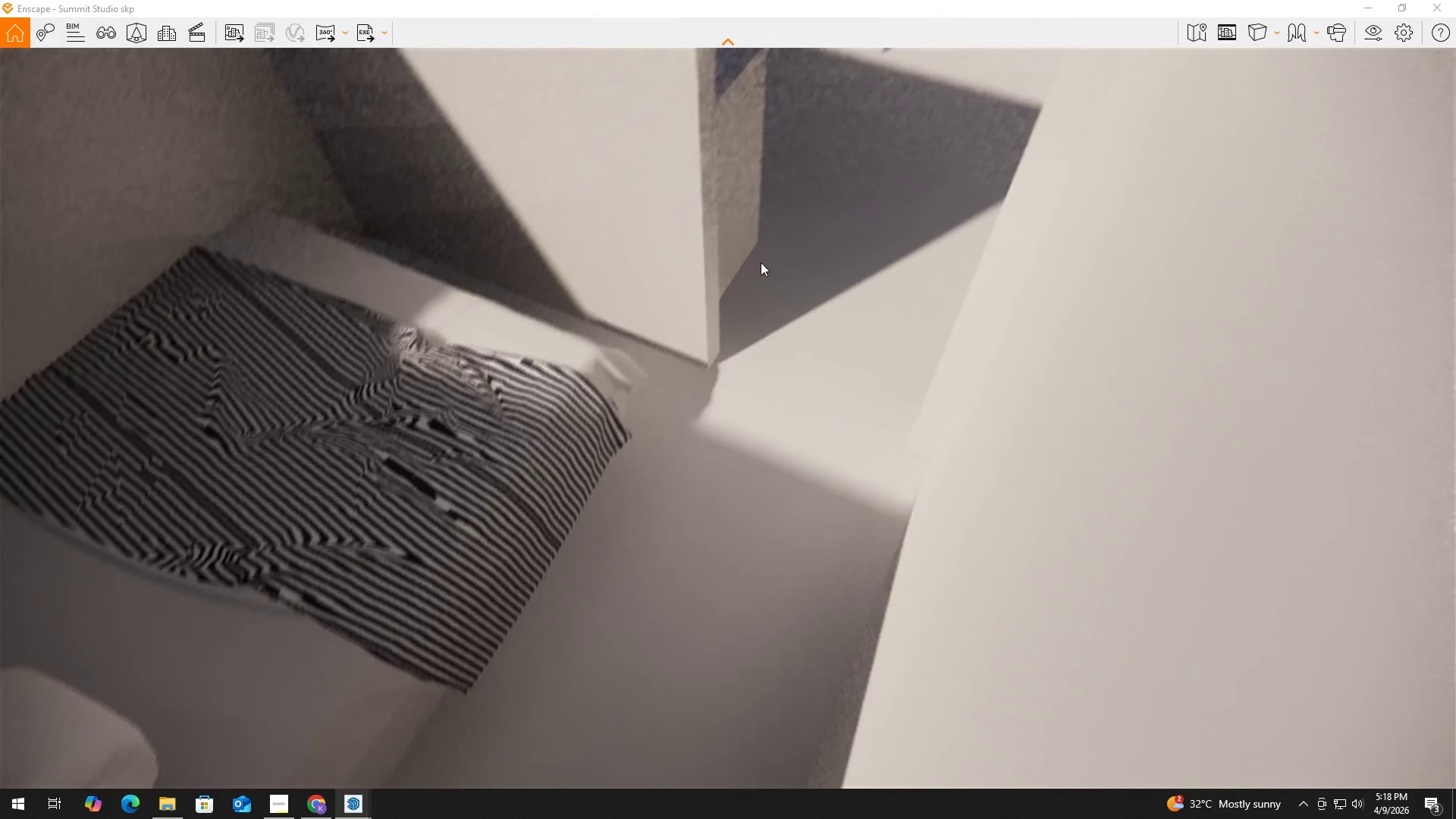 
scroll: coordinate [770, 278], scroll_direction: down, amount: 14.0
 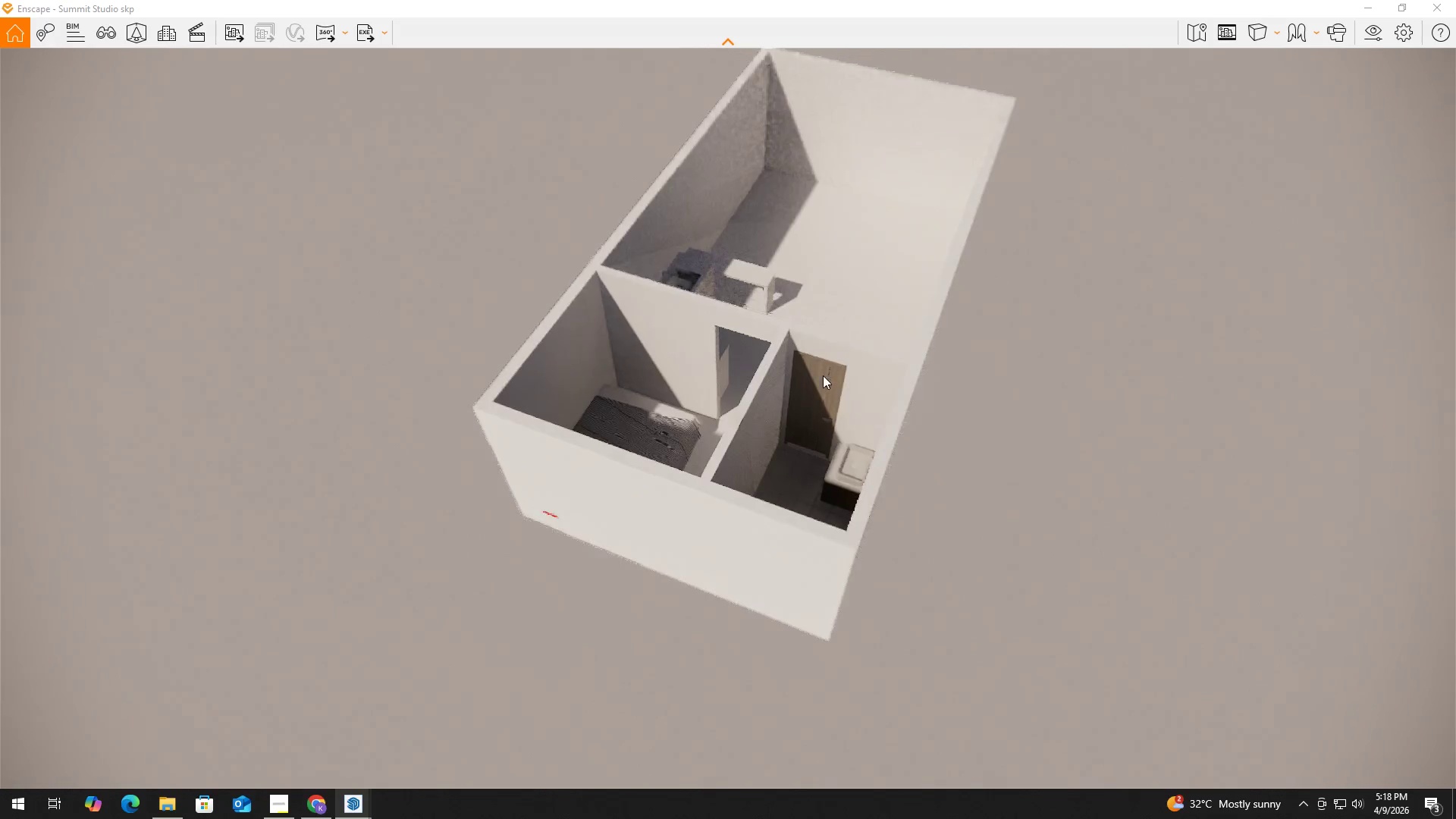 
left_click_drag(start_coordinate=[964, 506], to_coordinate=[975, 509])
 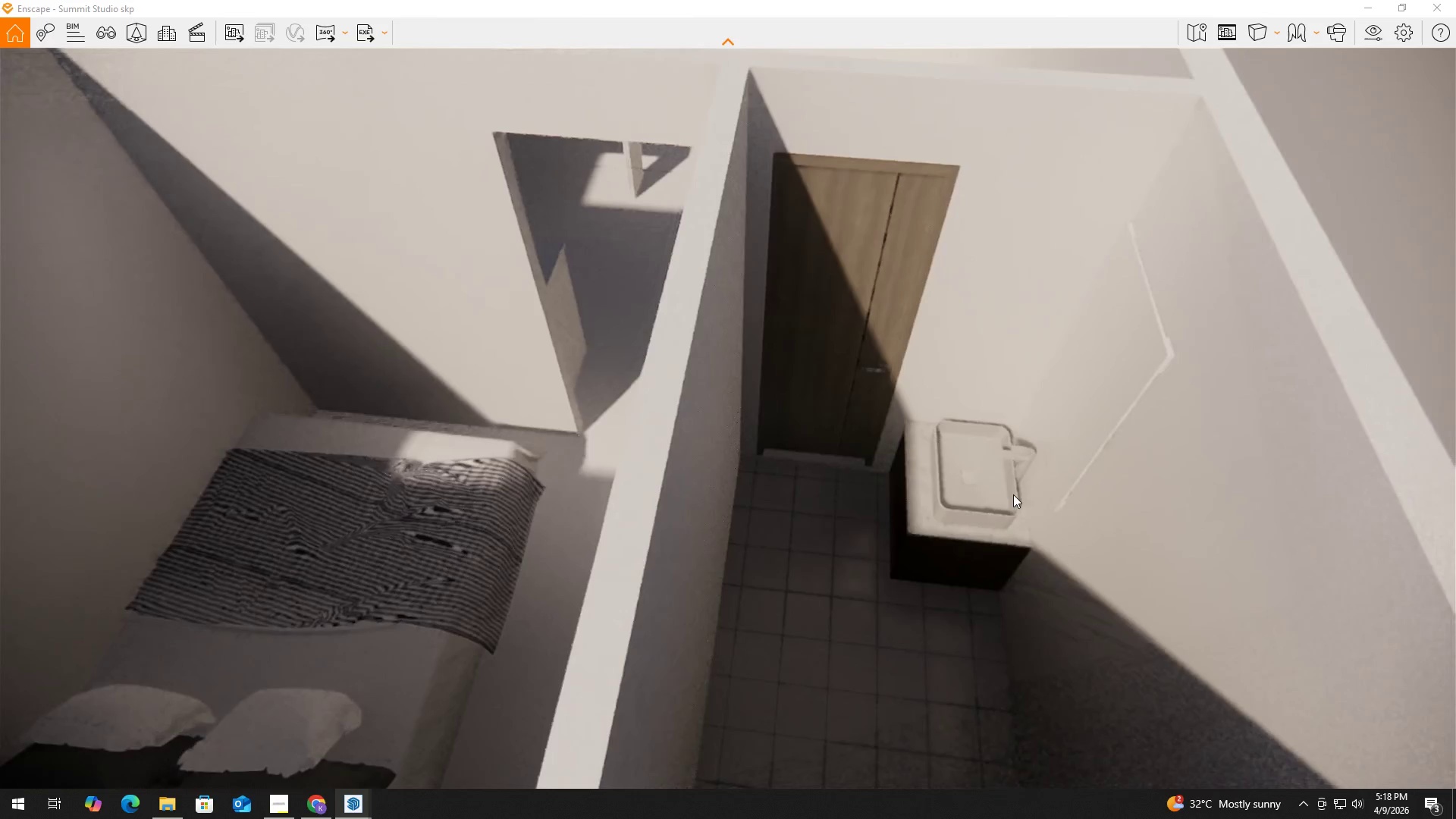 
scroll: coordinate [901, 485], scroll_direction: up, amount: 11.0
 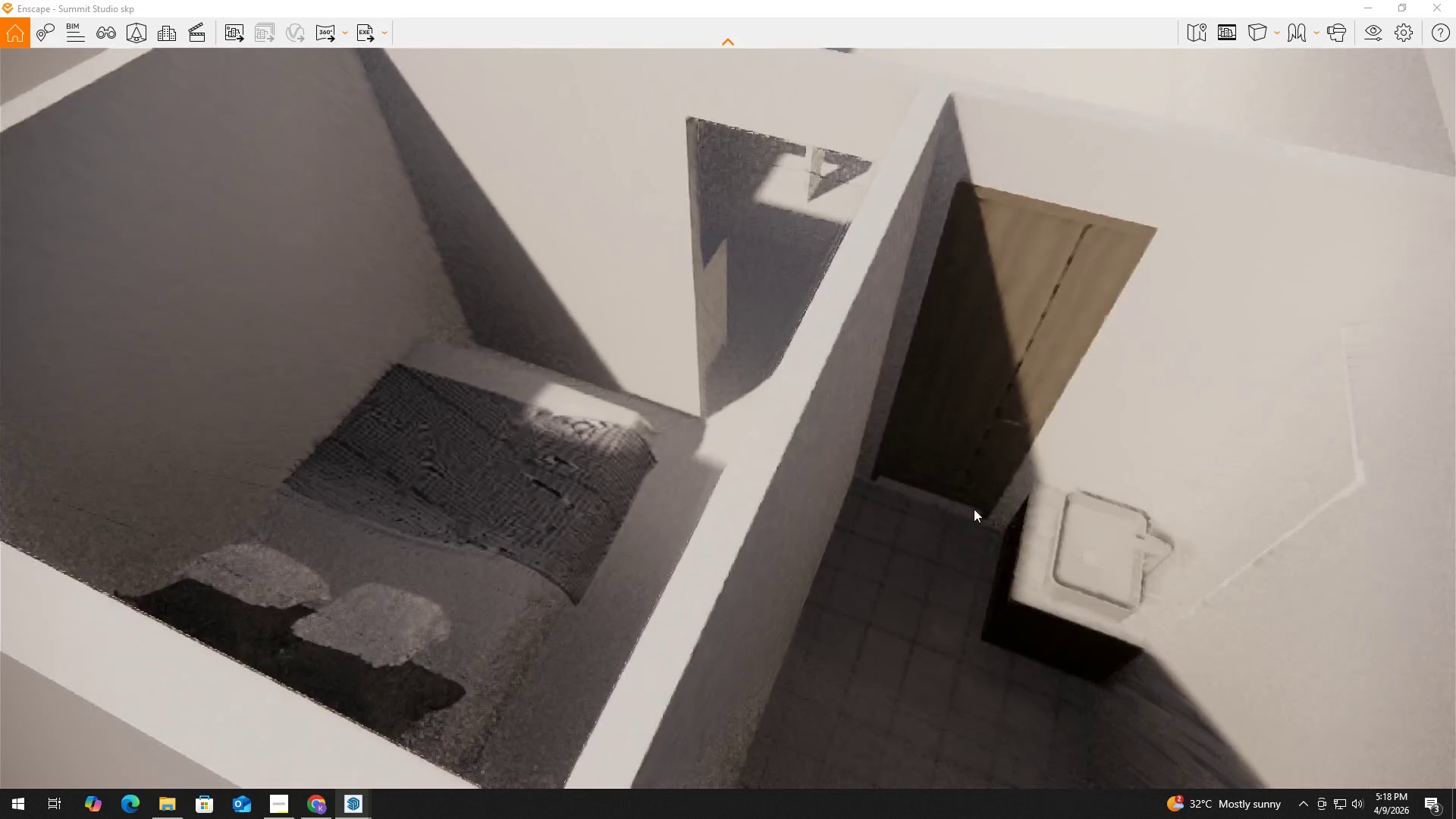 
left_click_drag(start_coordinate=[969, 482], to_coordinate=[974, 481])
 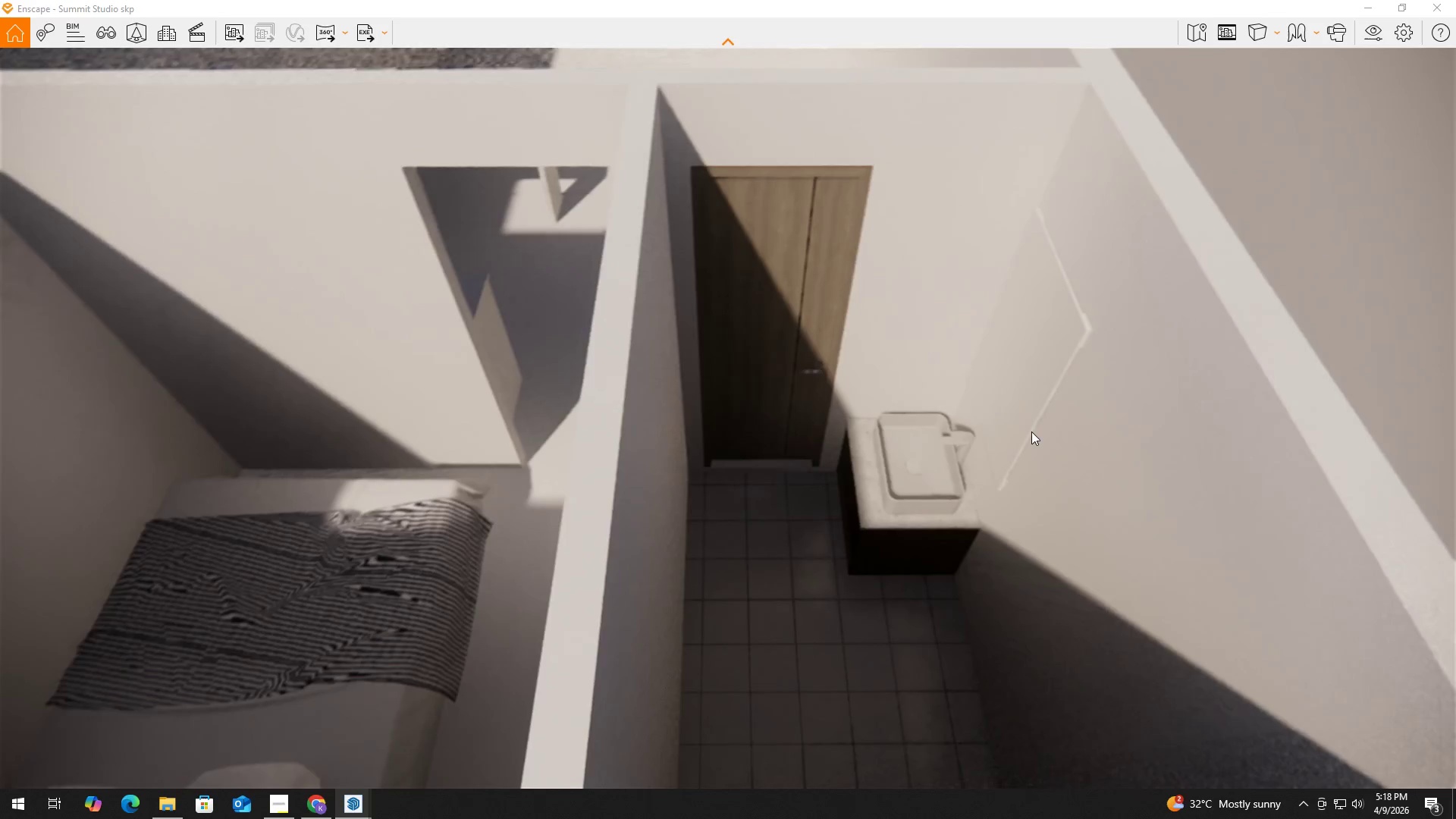 
key(H)
 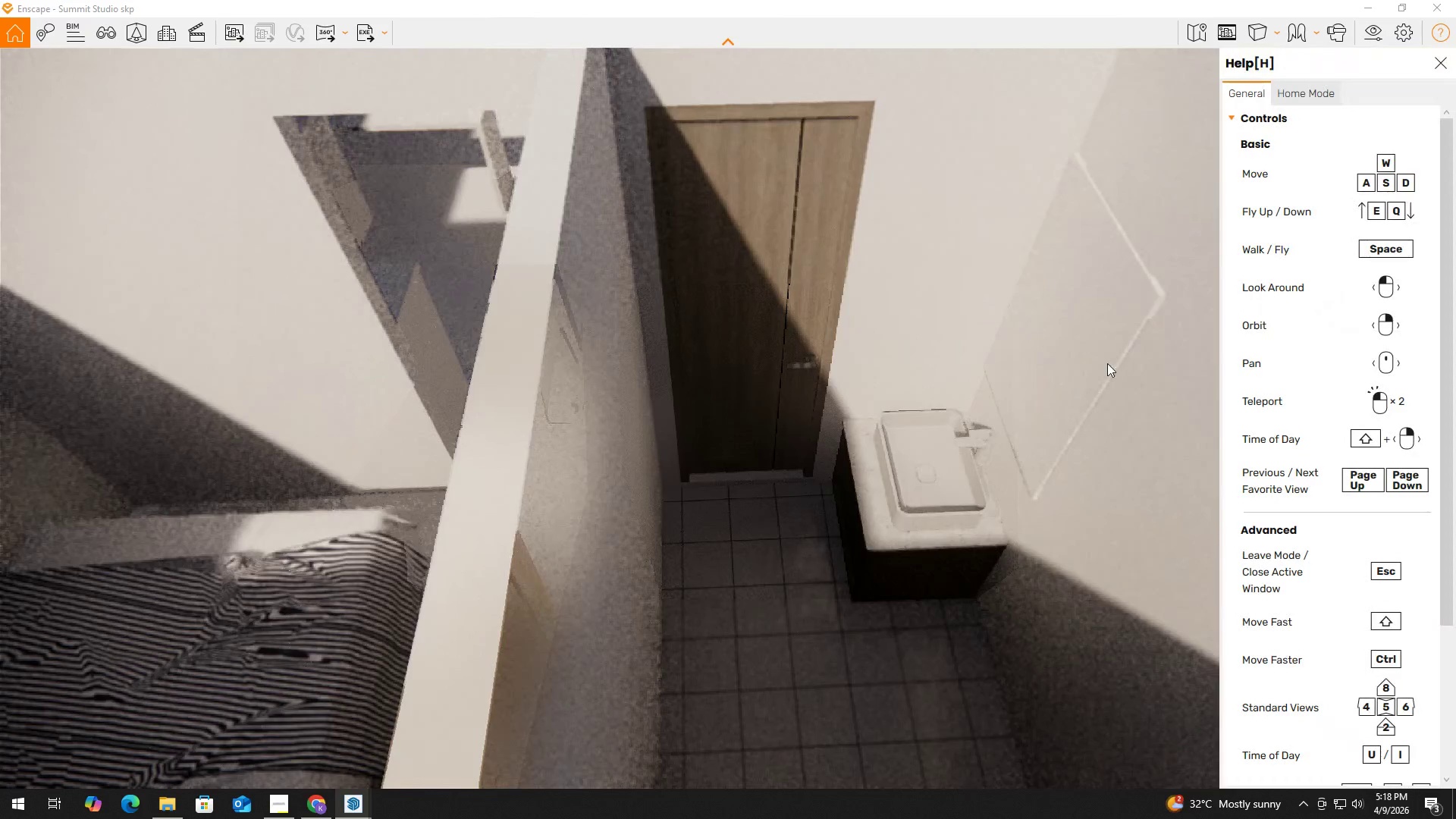 
scroll: coordinate [1104, 362], scroll_direction: up, amount: 3.0
 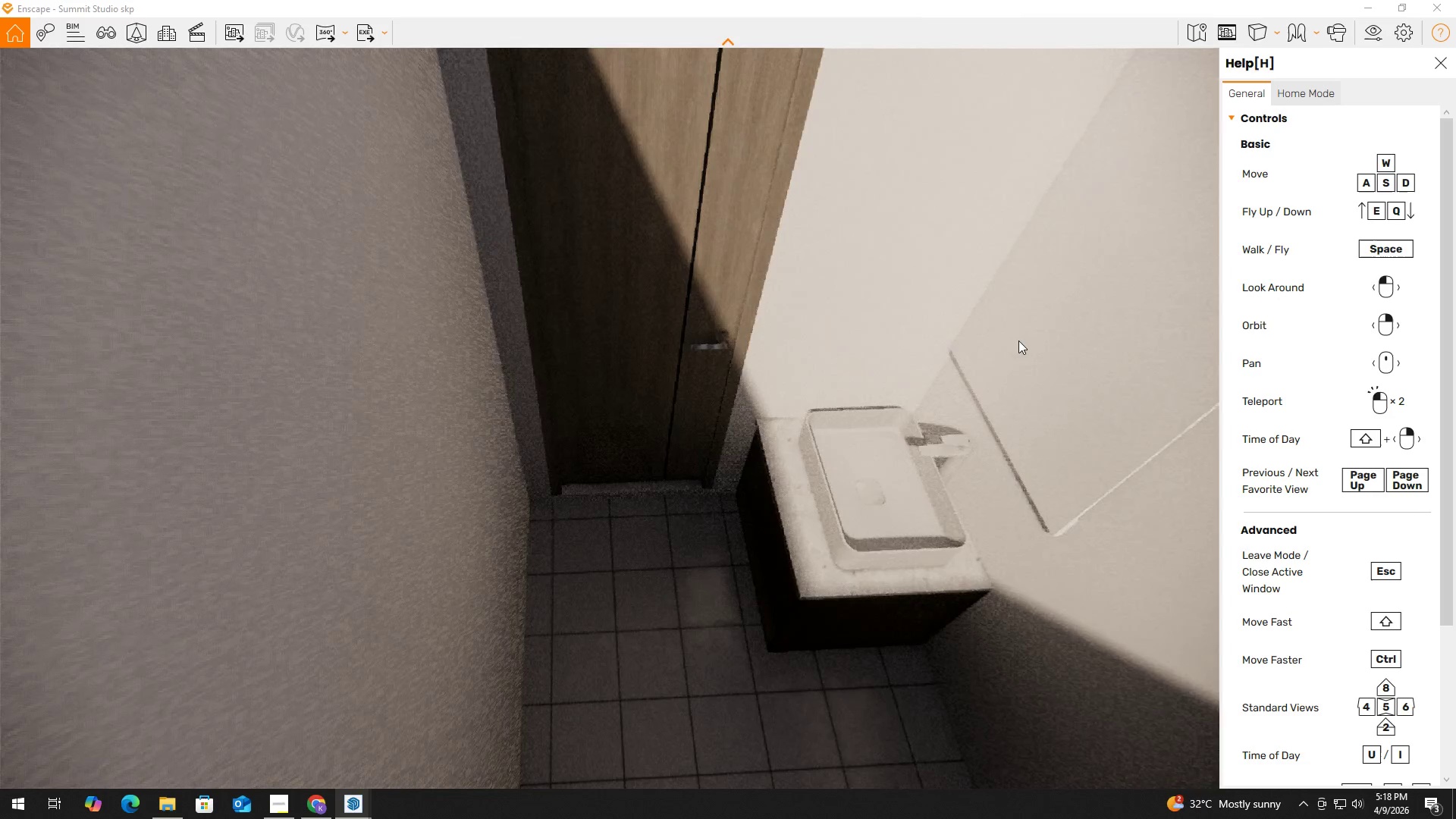 
left_click([1054, 344])
 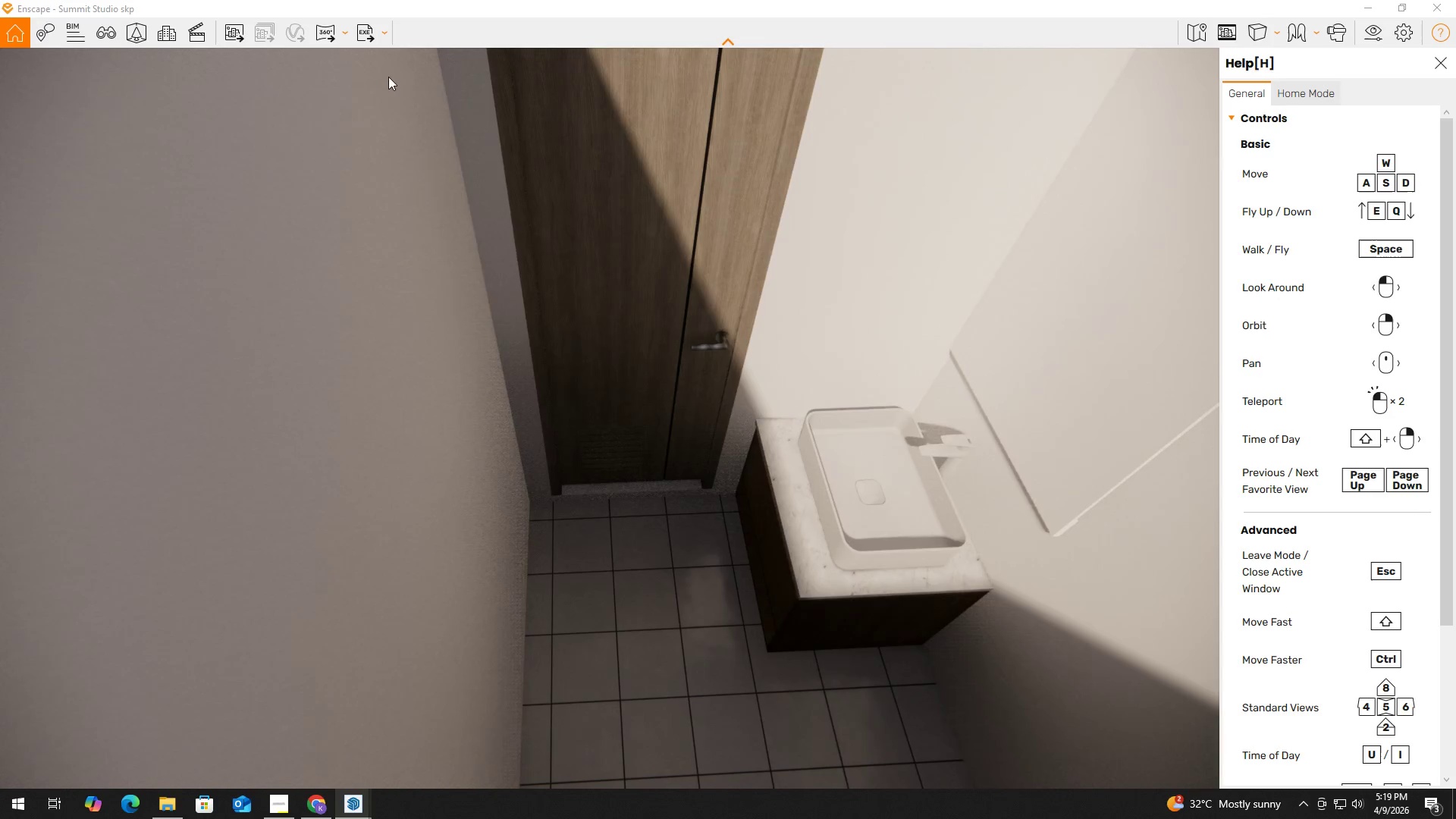 
key(Alt+AltLeft)
 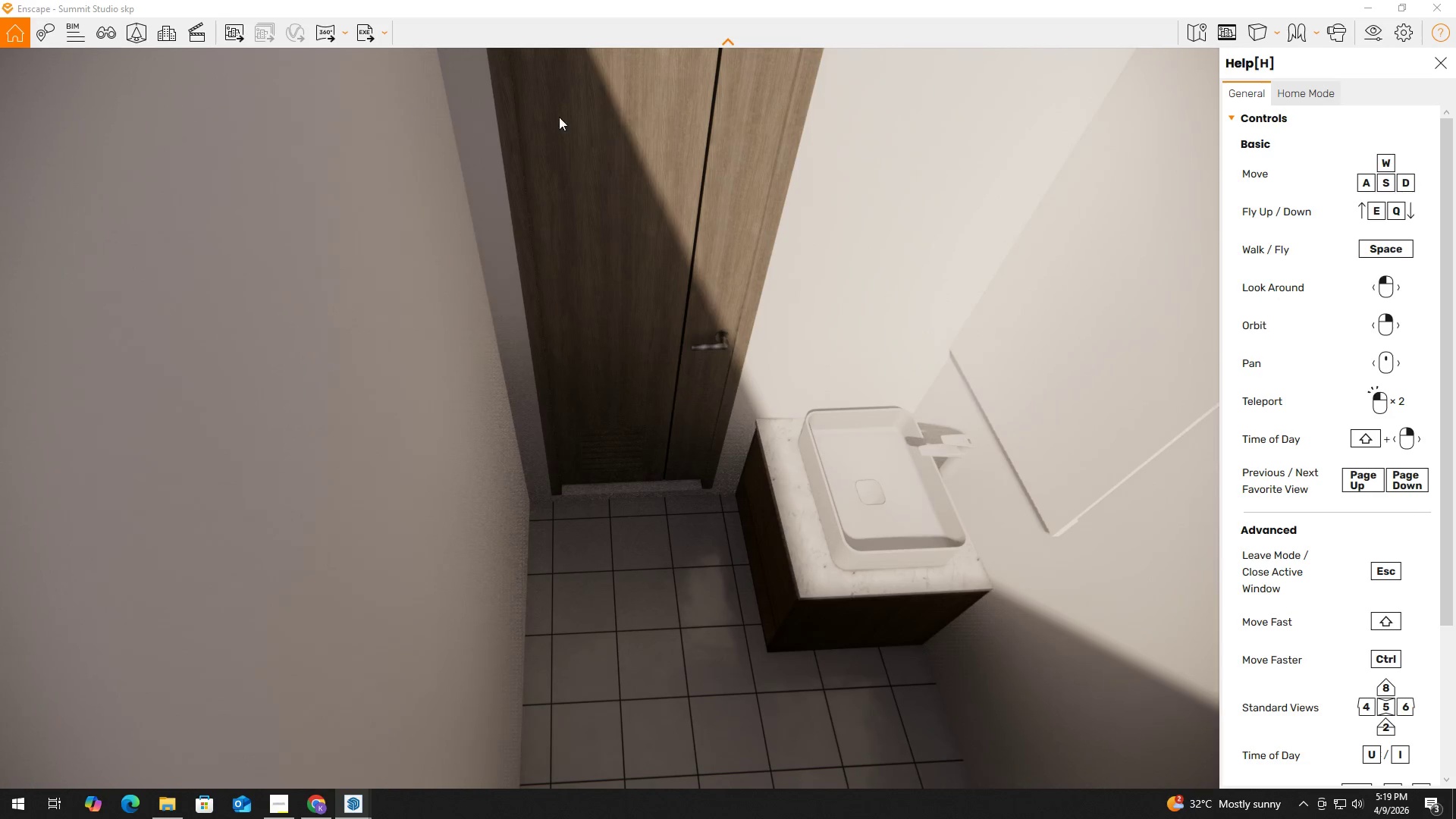 
key(Alt+Tab)
 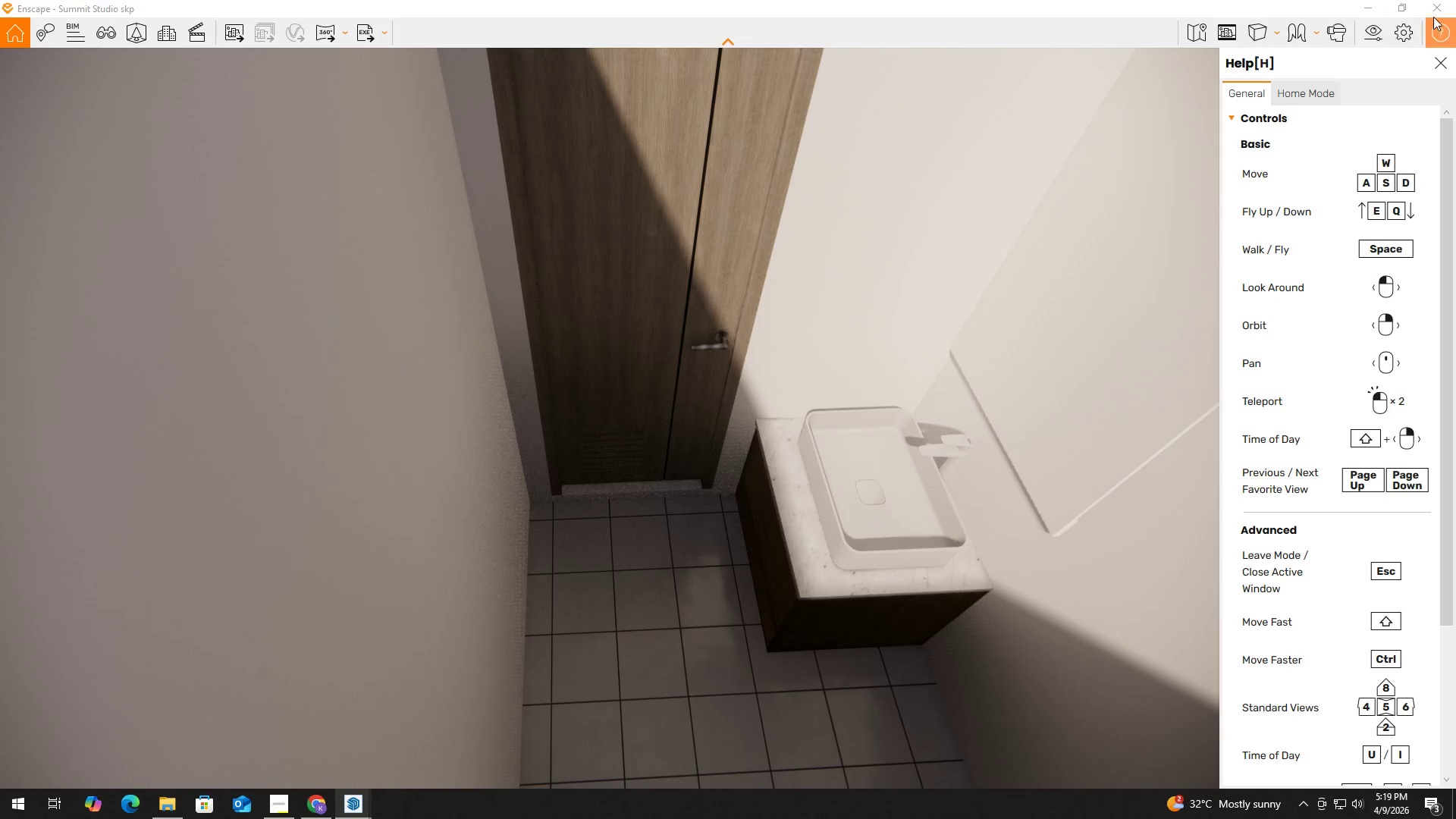 
left_click([1443, 9])
 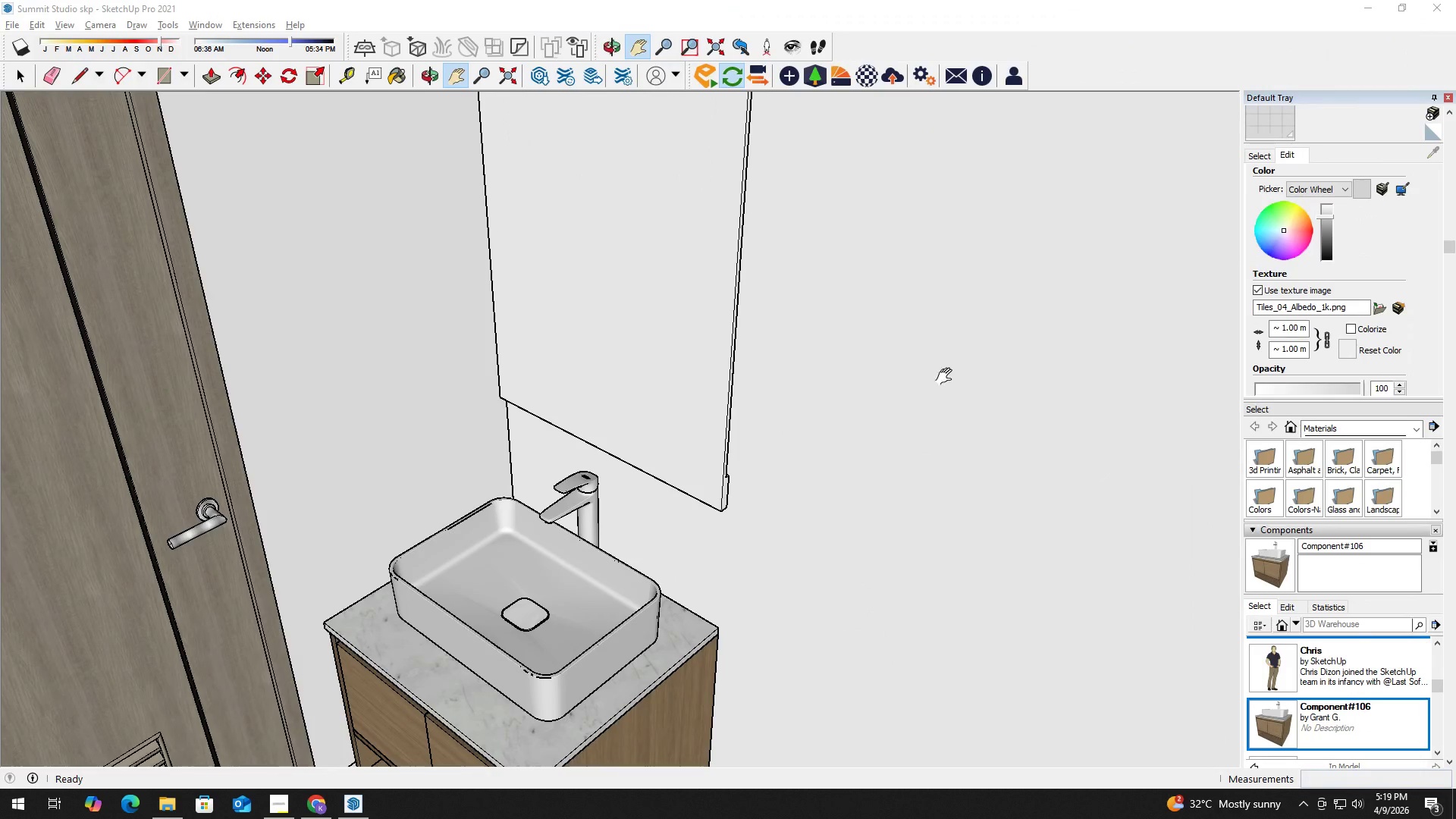 
key(H)
 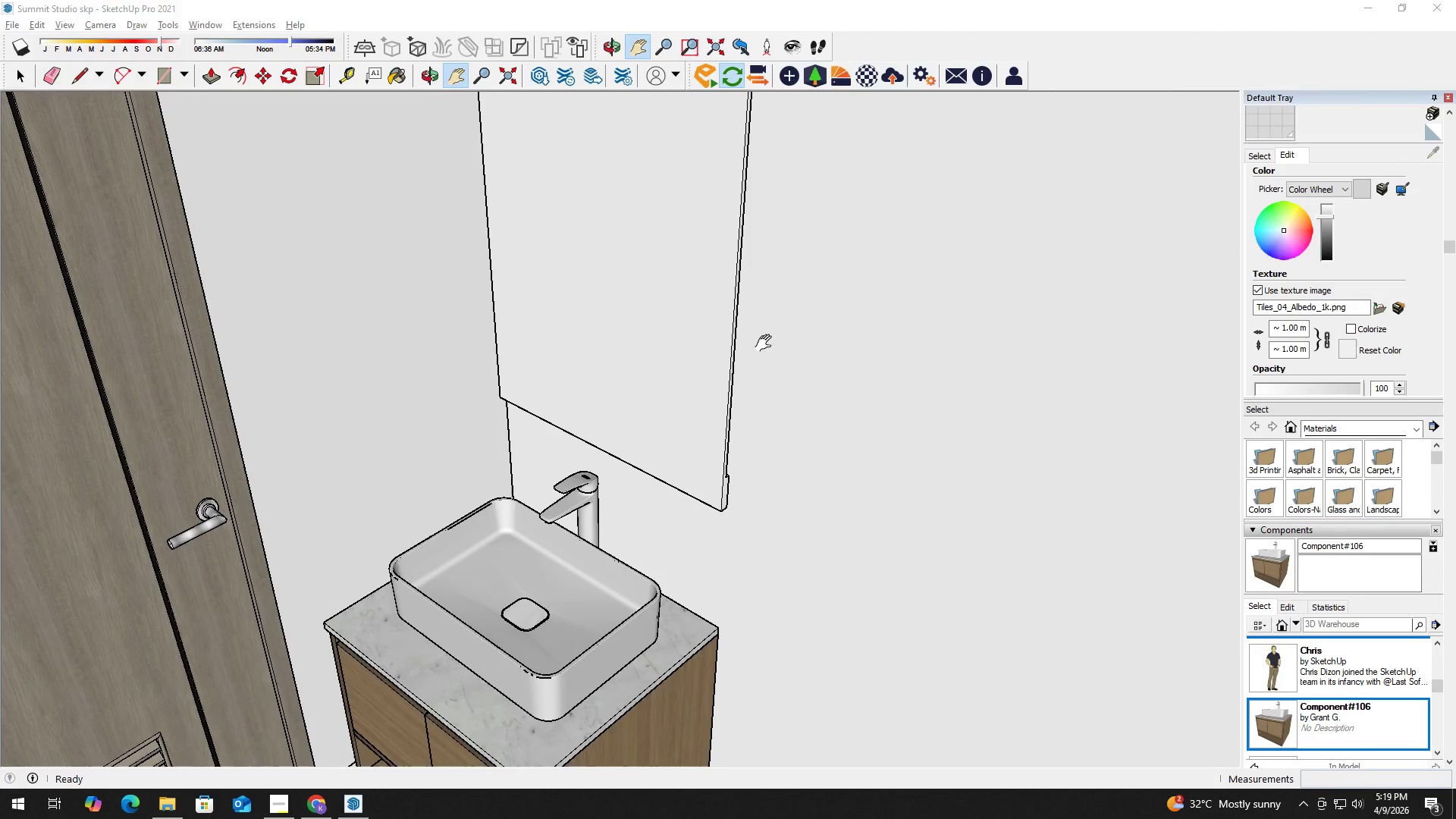 
left_click_drag(start_coordinate=[767, 344], to_coordinate=[710, 414])
 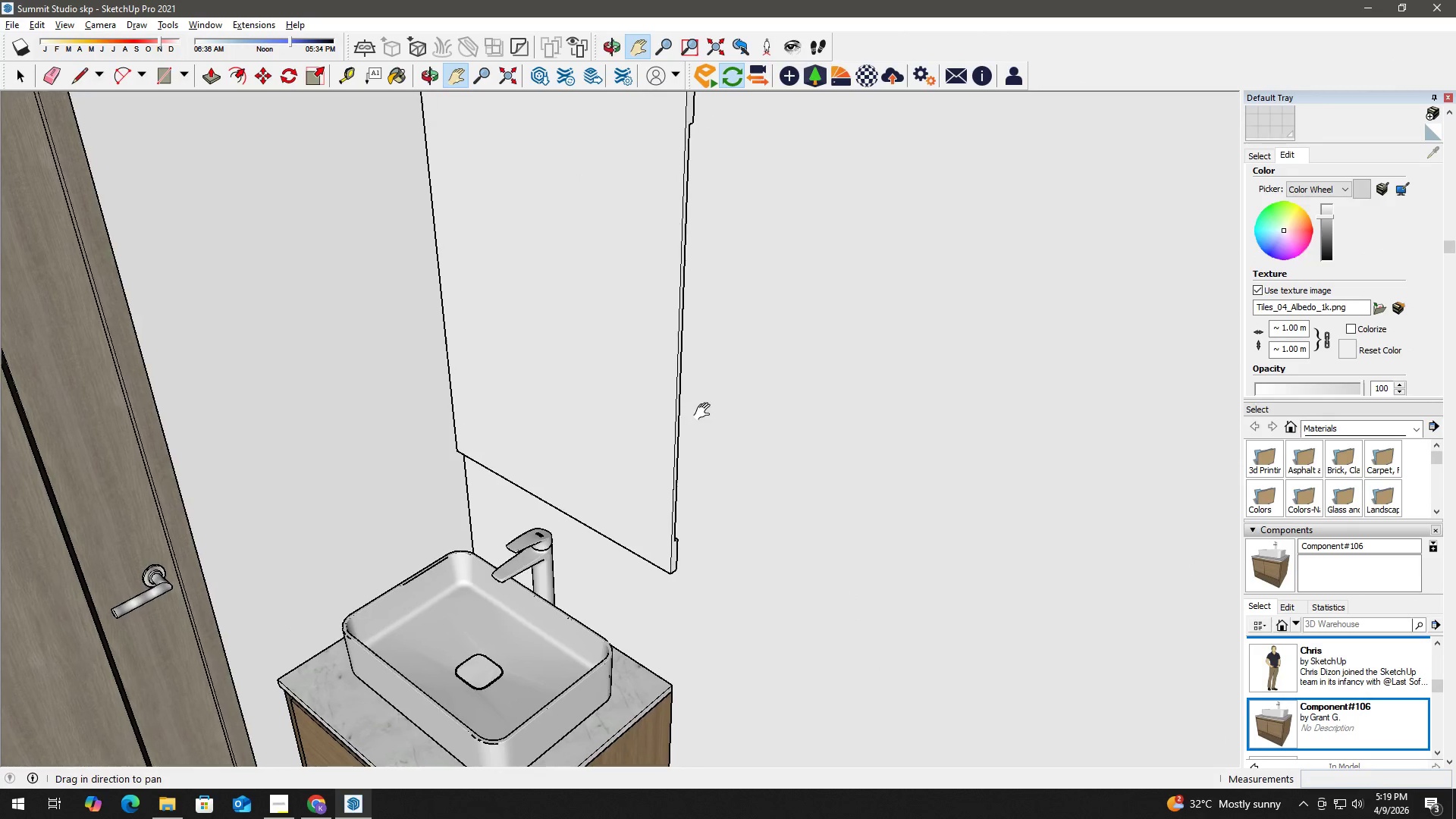 
key(Space)
 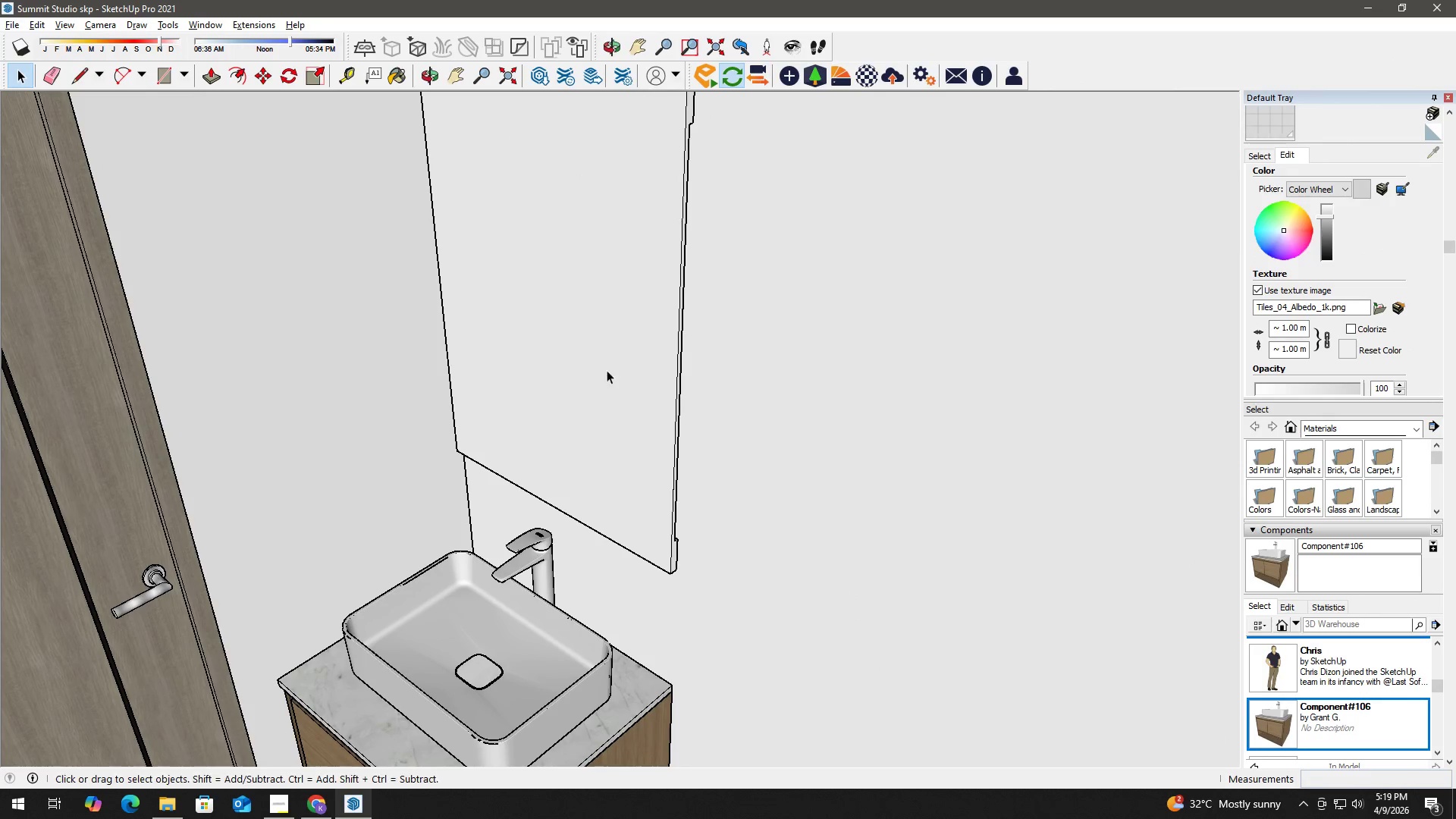 
left_click([533, 326])
 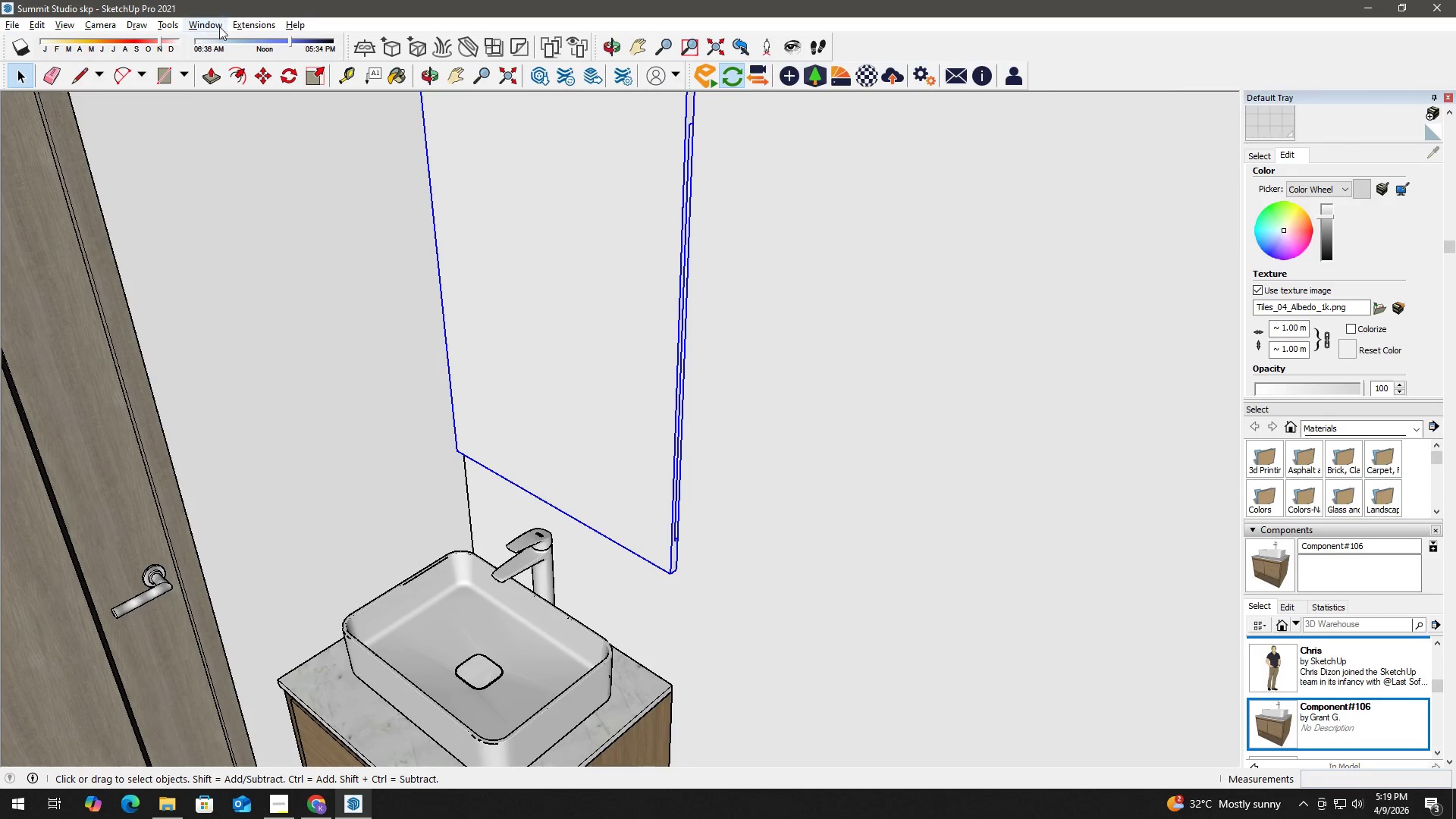 
left_click([256, 20])
 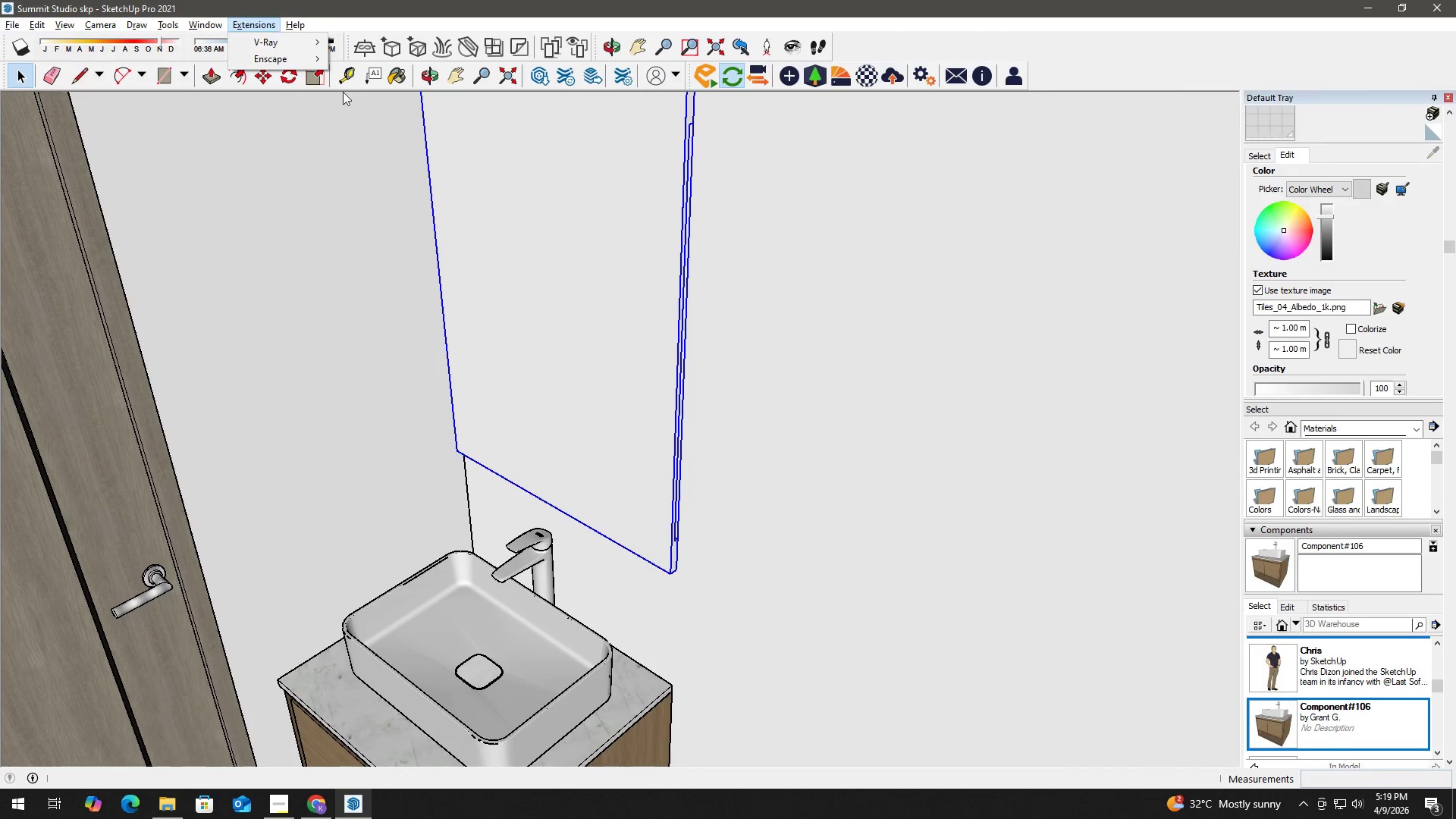 
key(Space)
 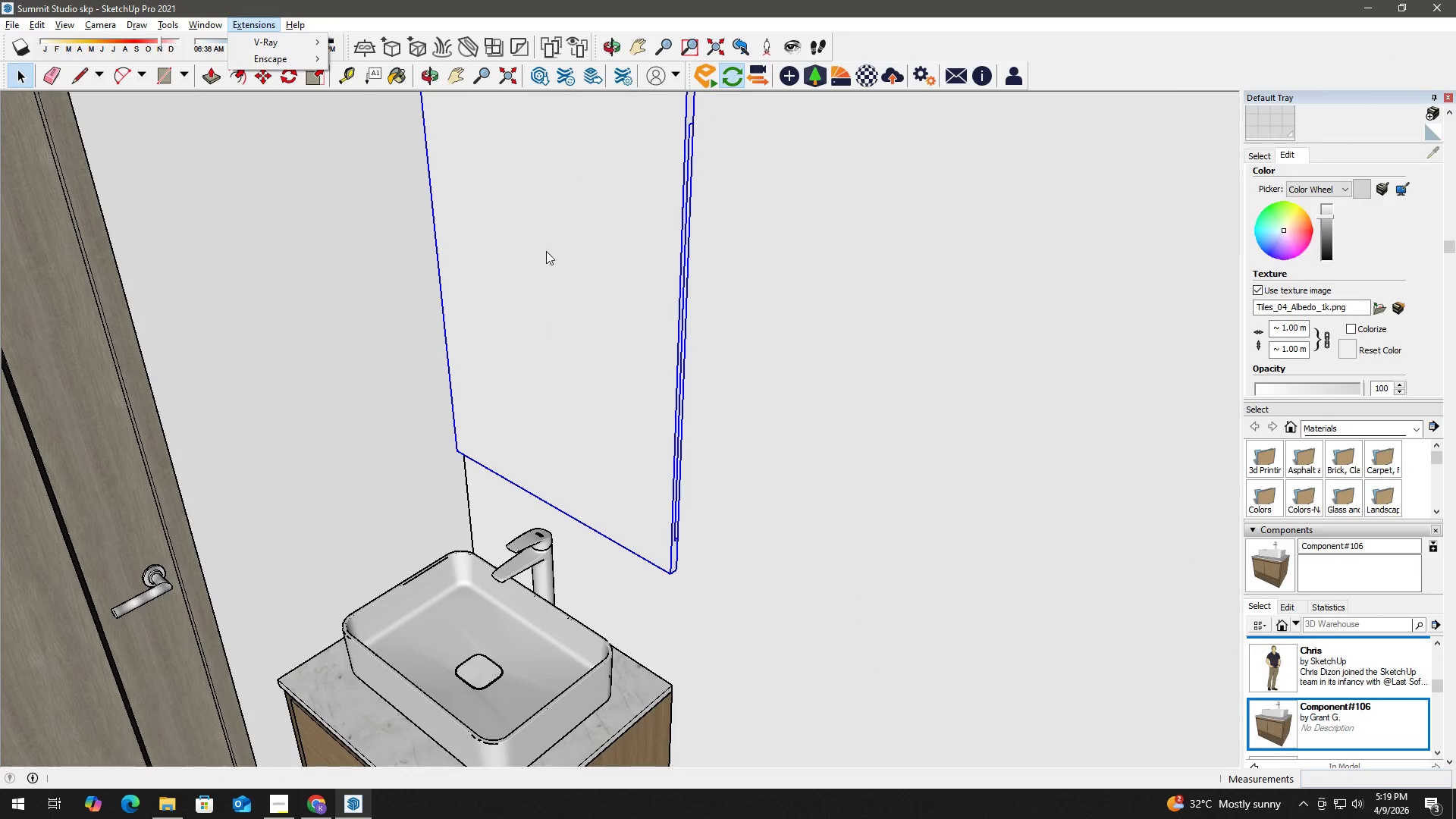 
left_click([566, 253])
 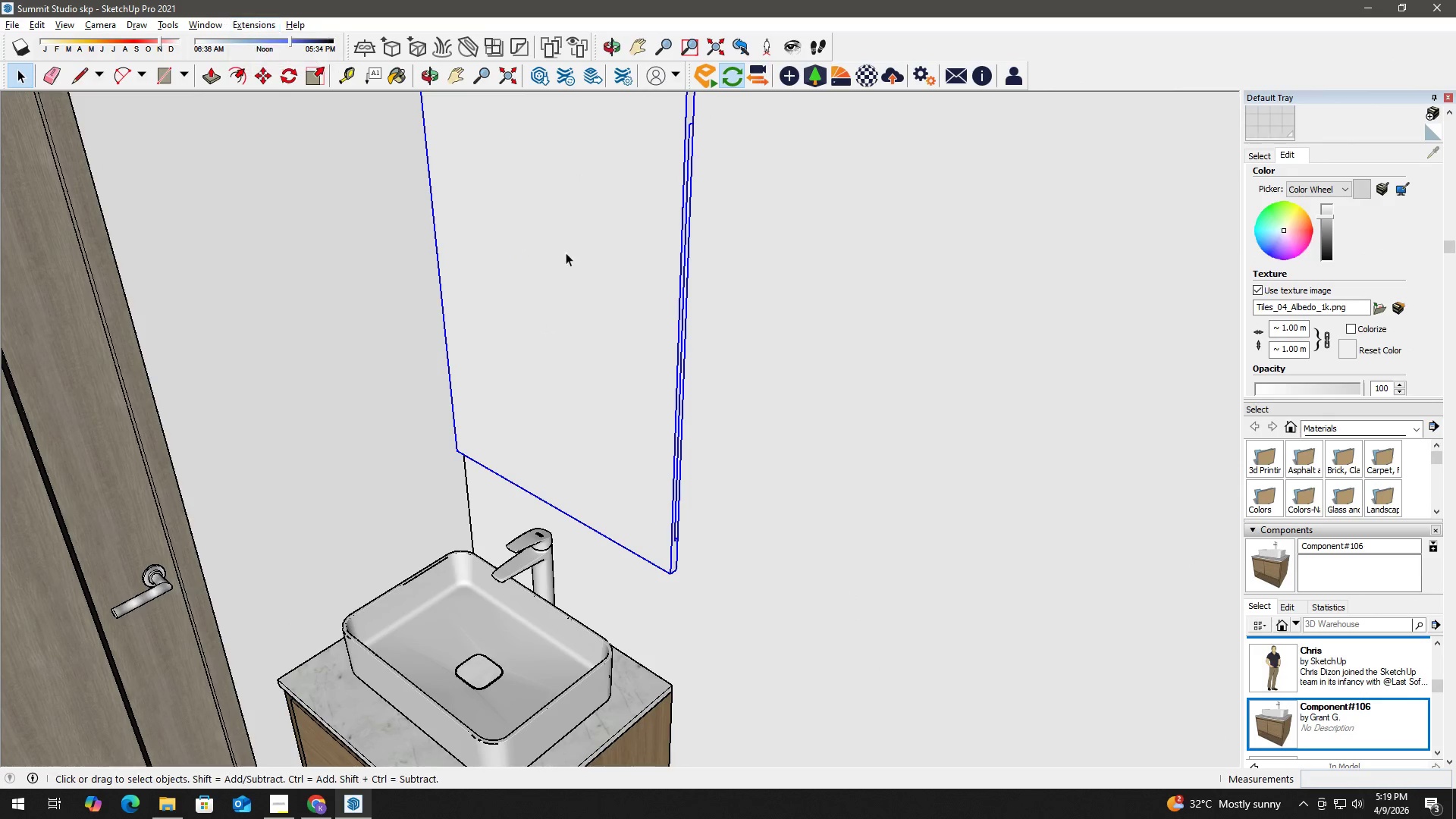 
left_click_drag(start_coordinate=[566, 253], to_coordinate=[585, 252])
 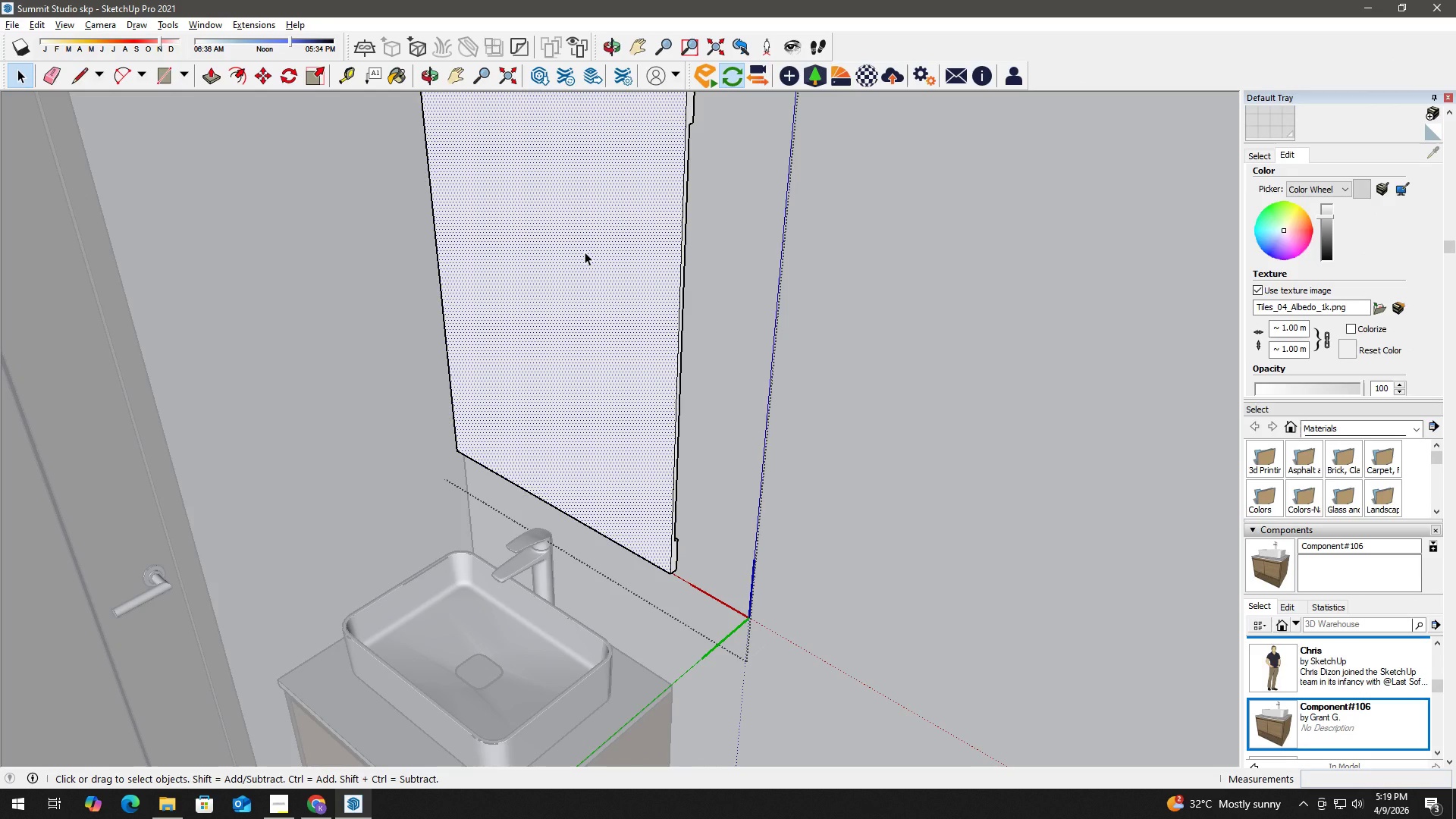 
triple_click([585, 252])
 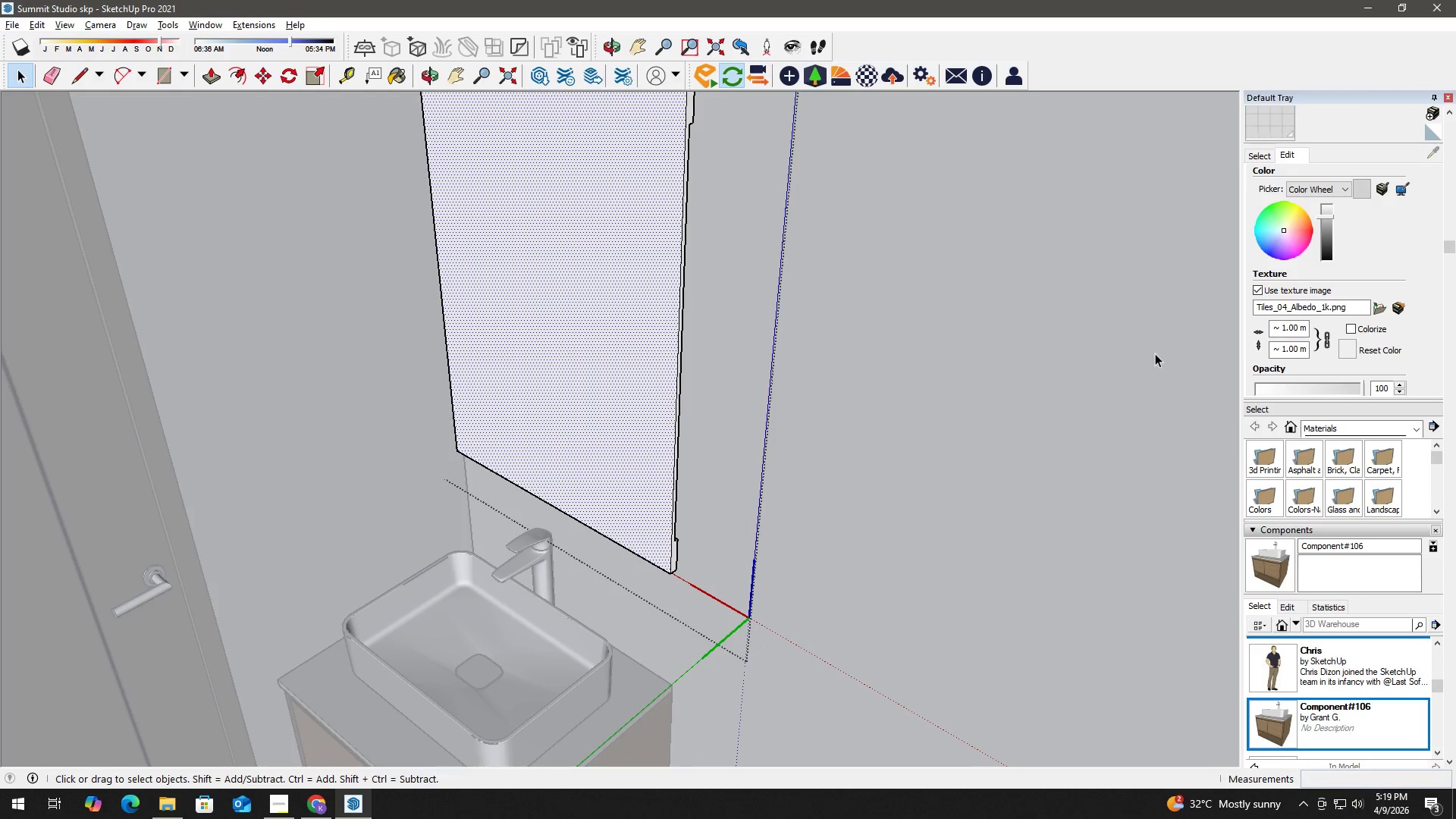 
scroll: coordinate [1349, 253], scroll_direction: up, amount: 3.0
 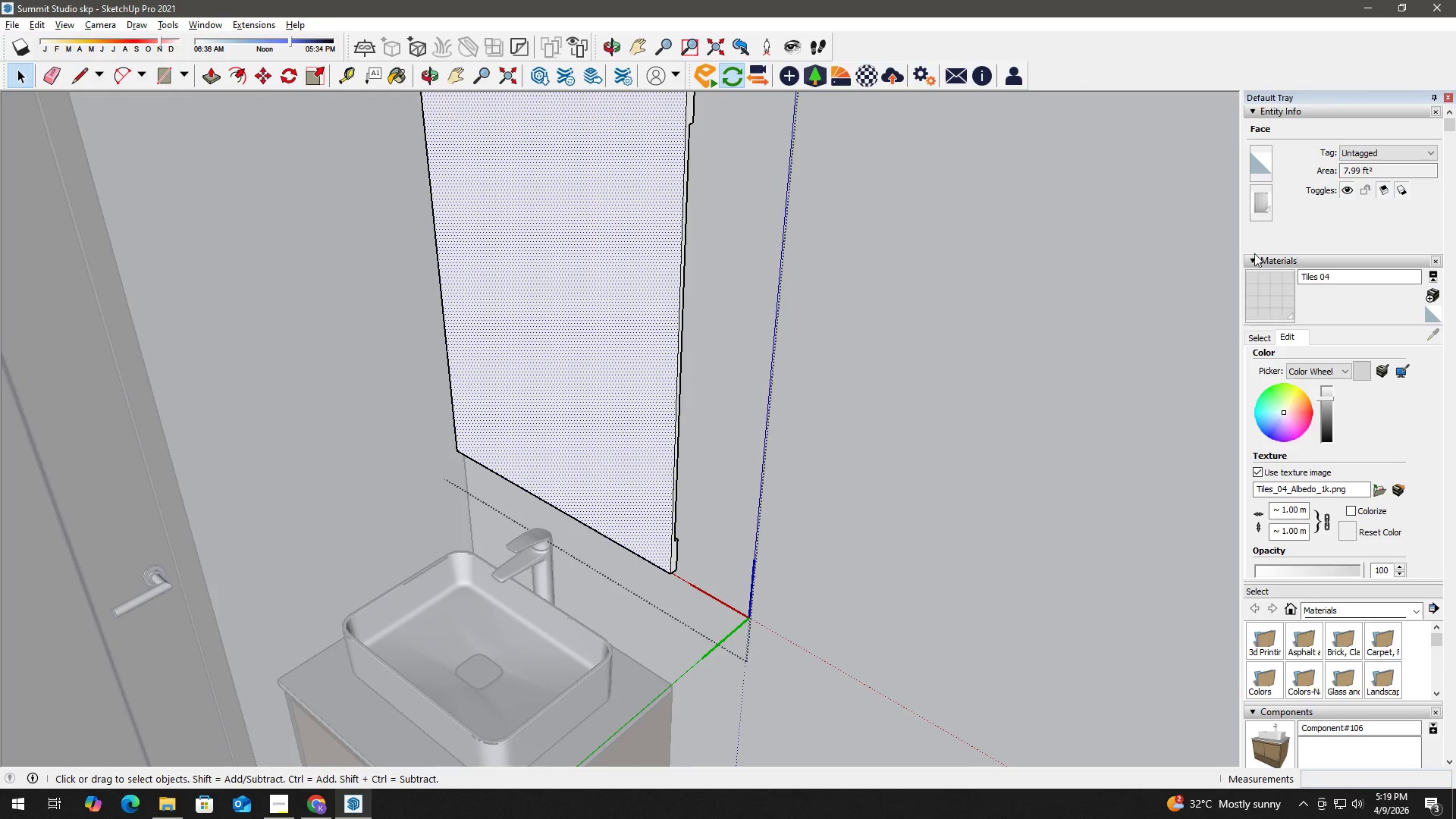 
left_click([940, 246])
 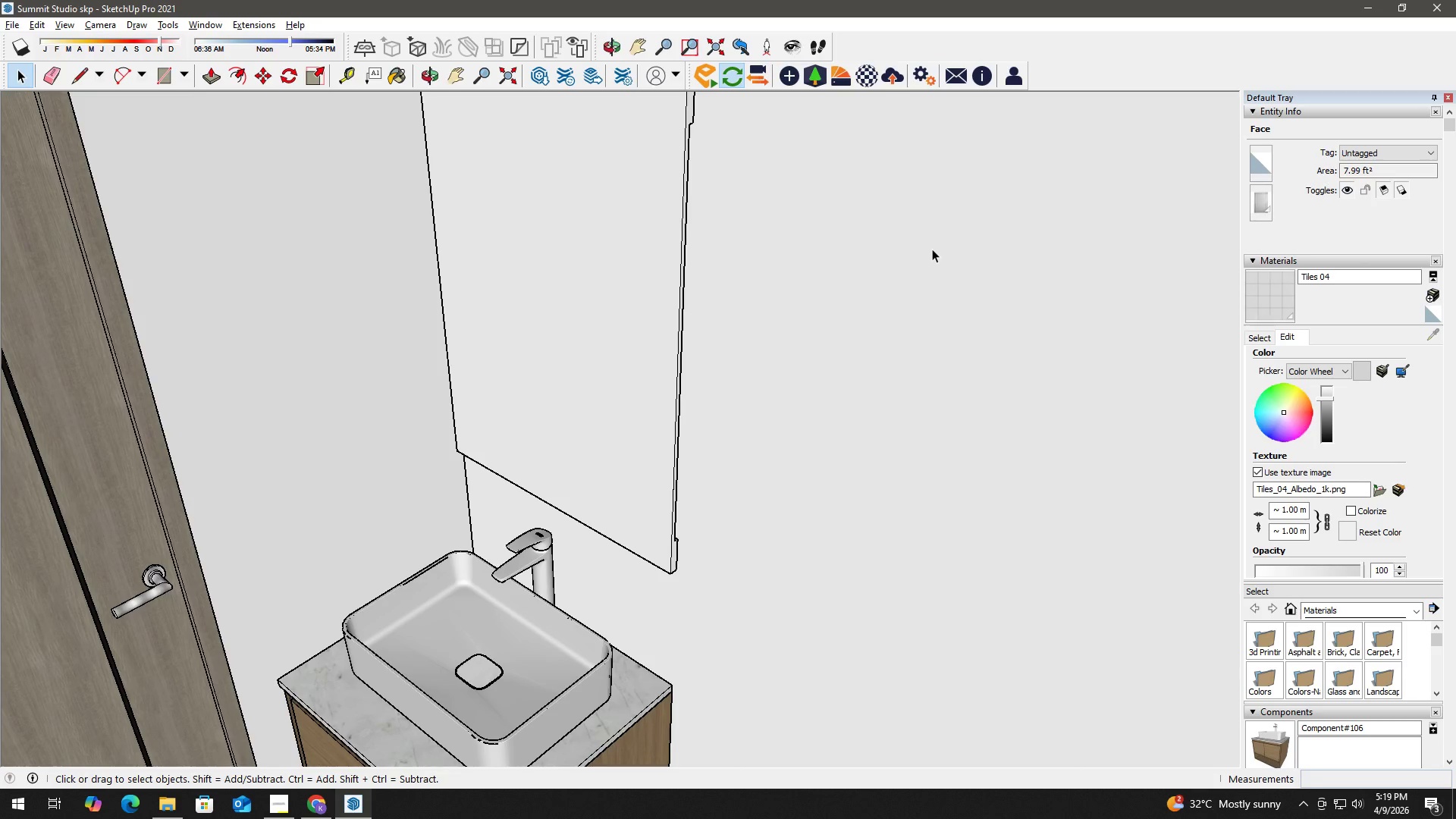 
double_click([932, 249])
 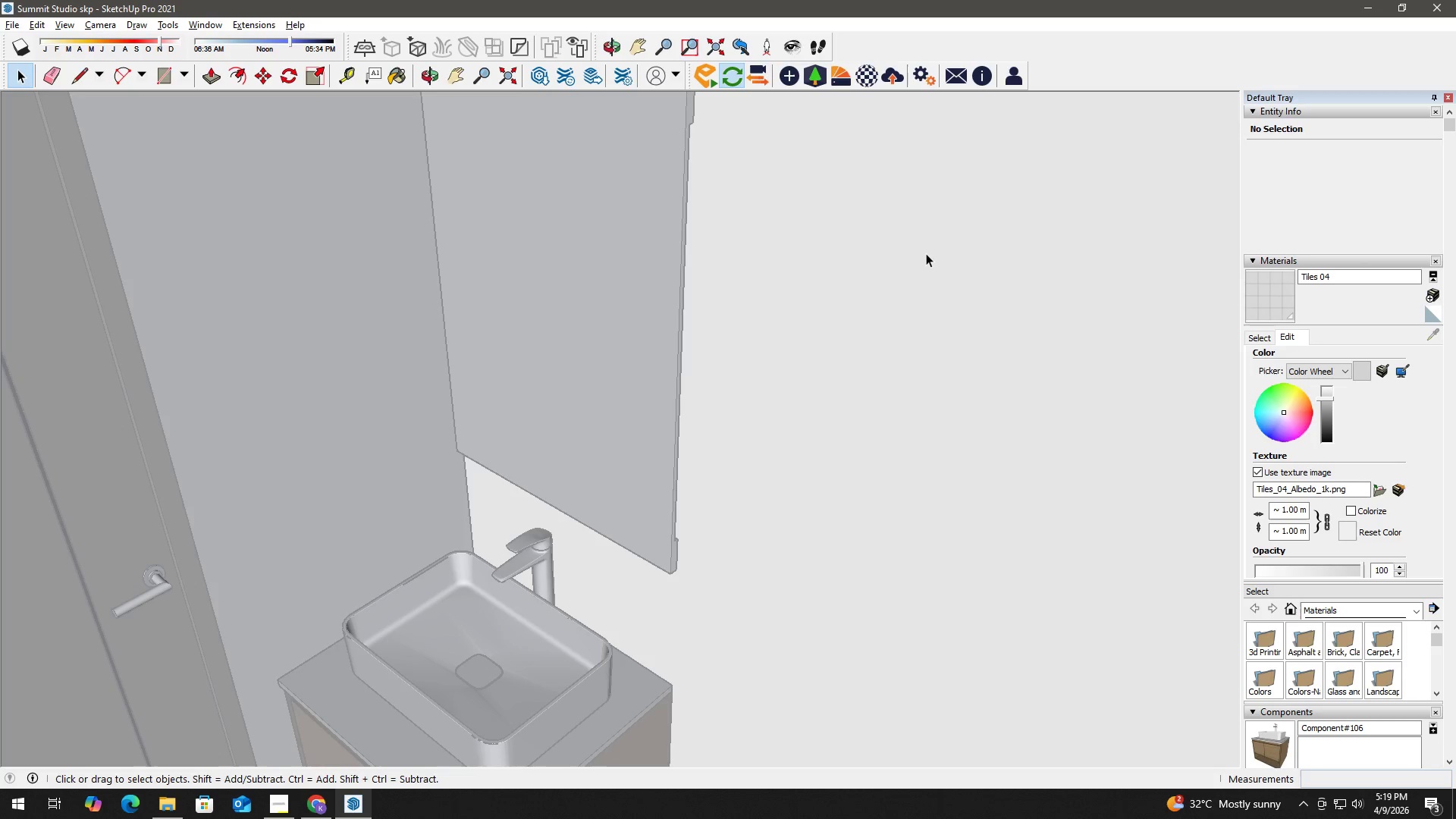 
left_click([926, 253])
 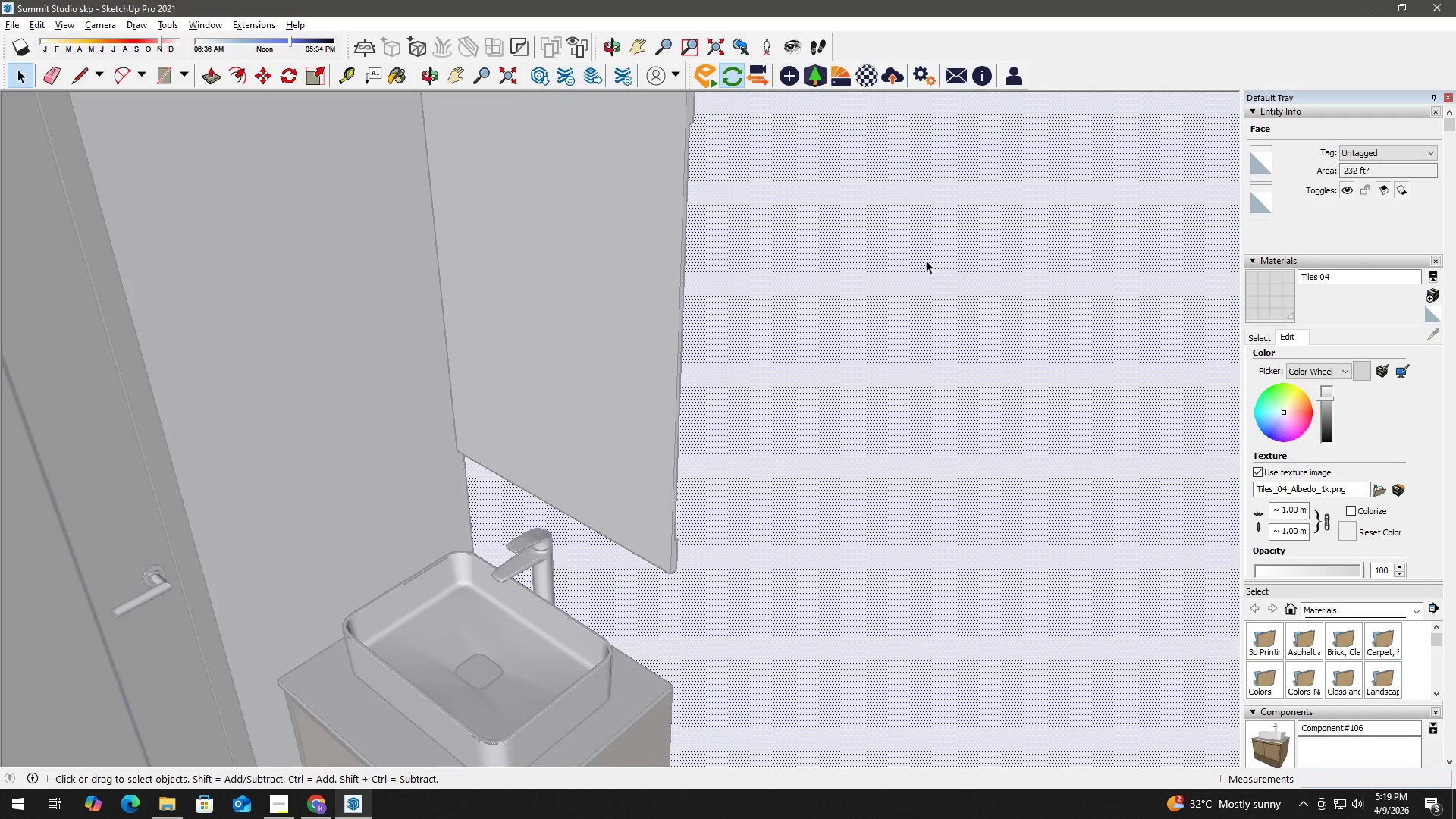 
key(Escape)
 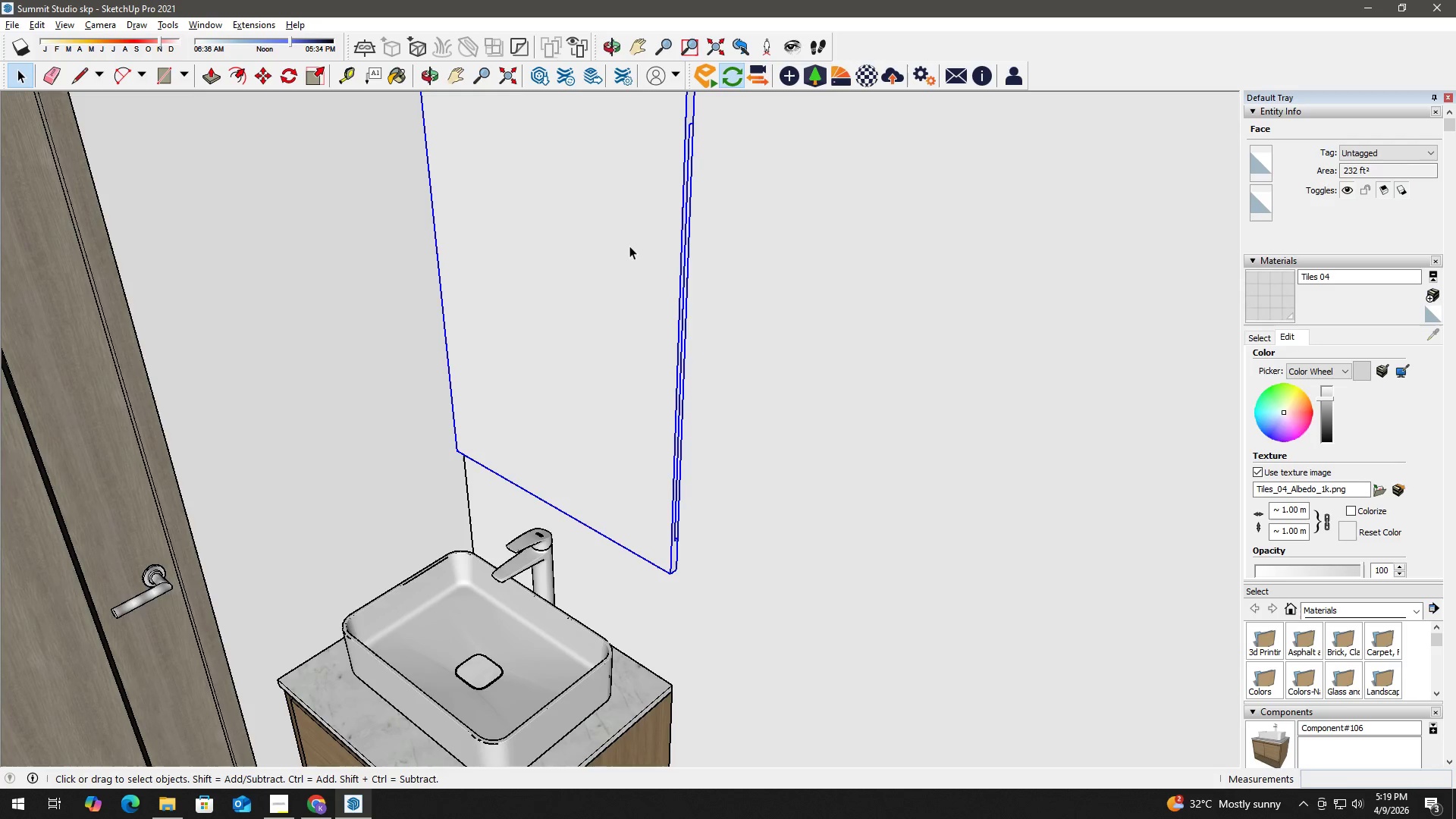 
double_click([629, 246])
 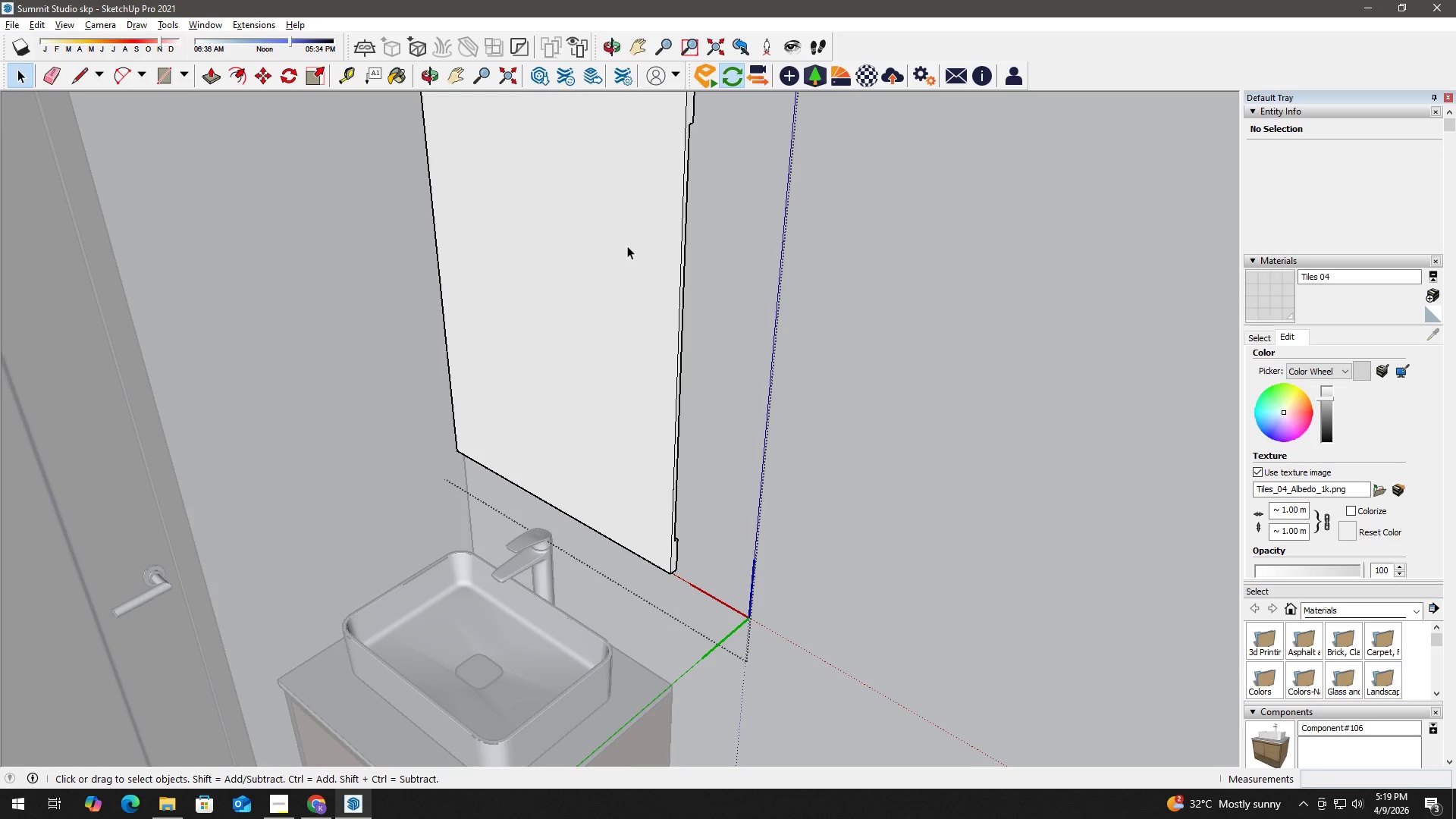 
left_click([627, 246])
 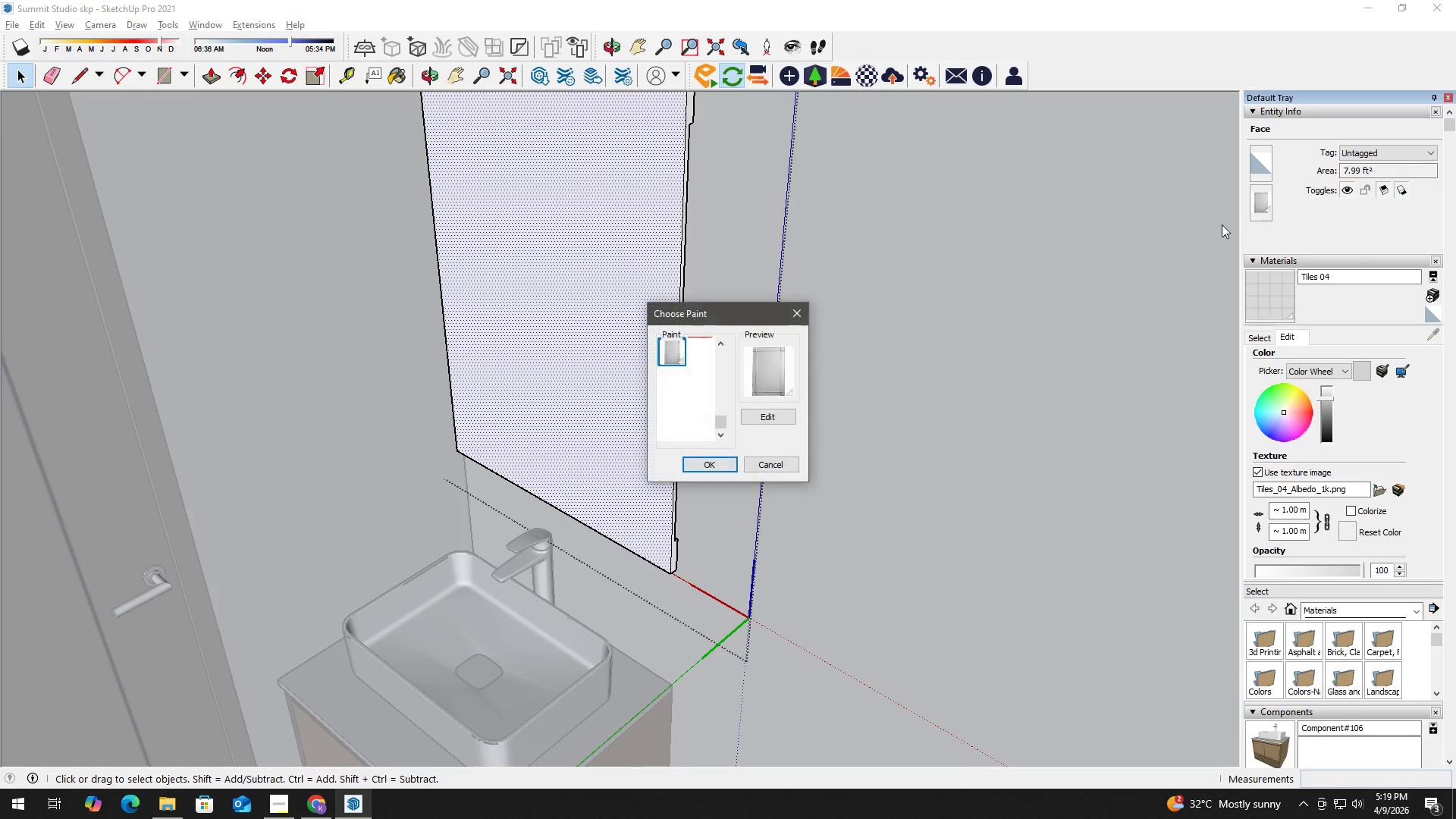 
wait(8.61)
 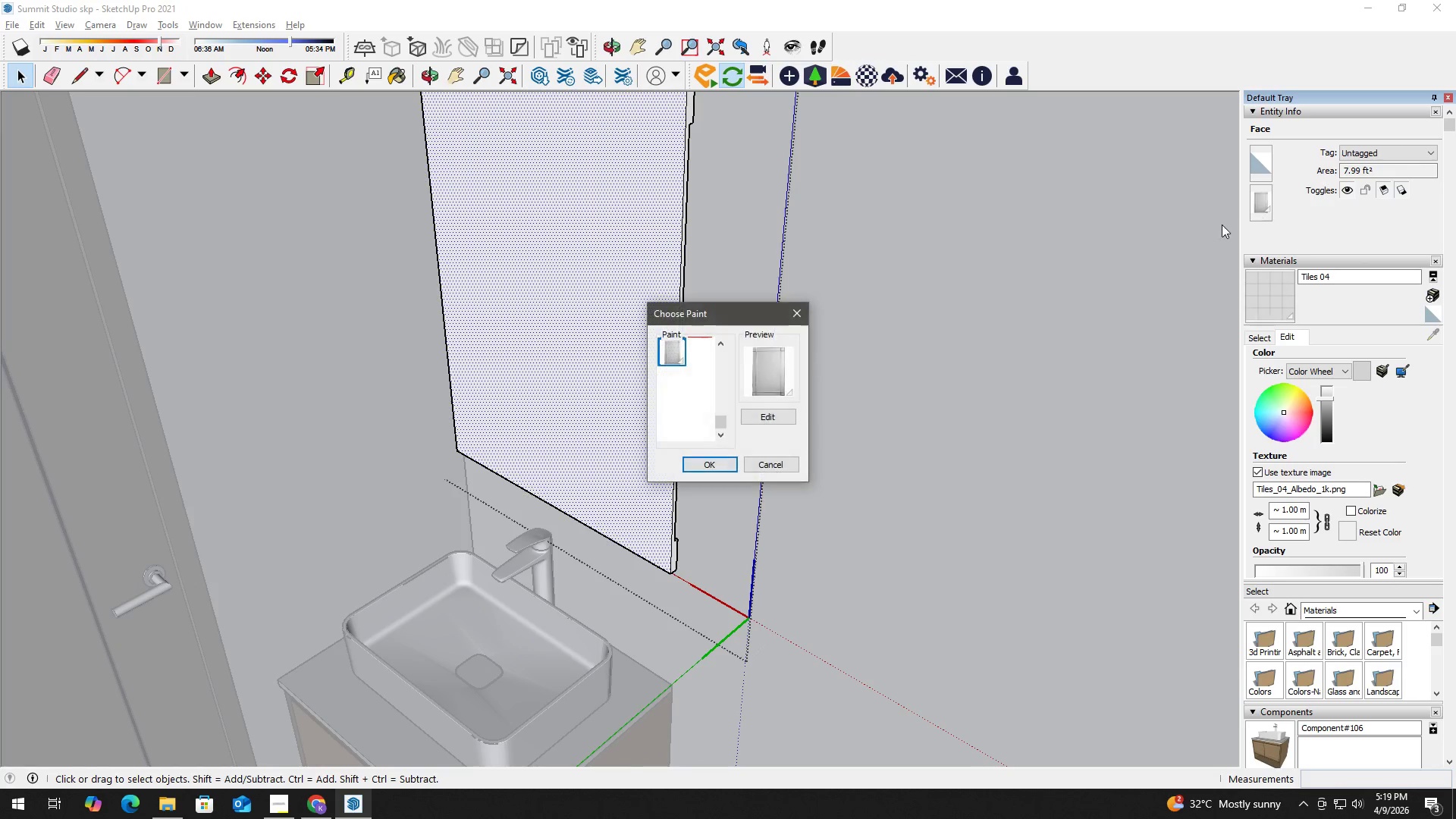 
left_click([722, 463])
 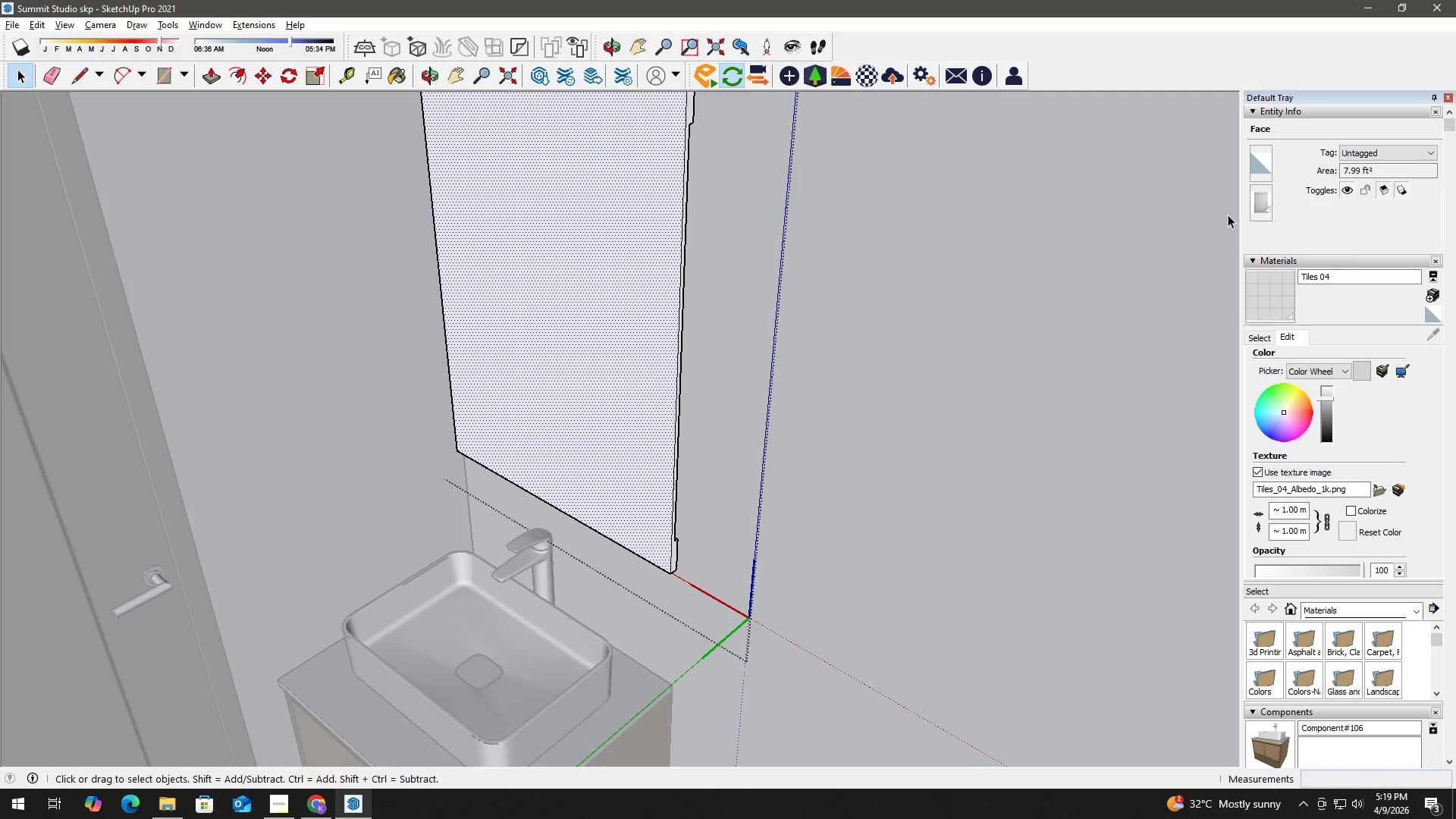 
left_click([592, 286])
 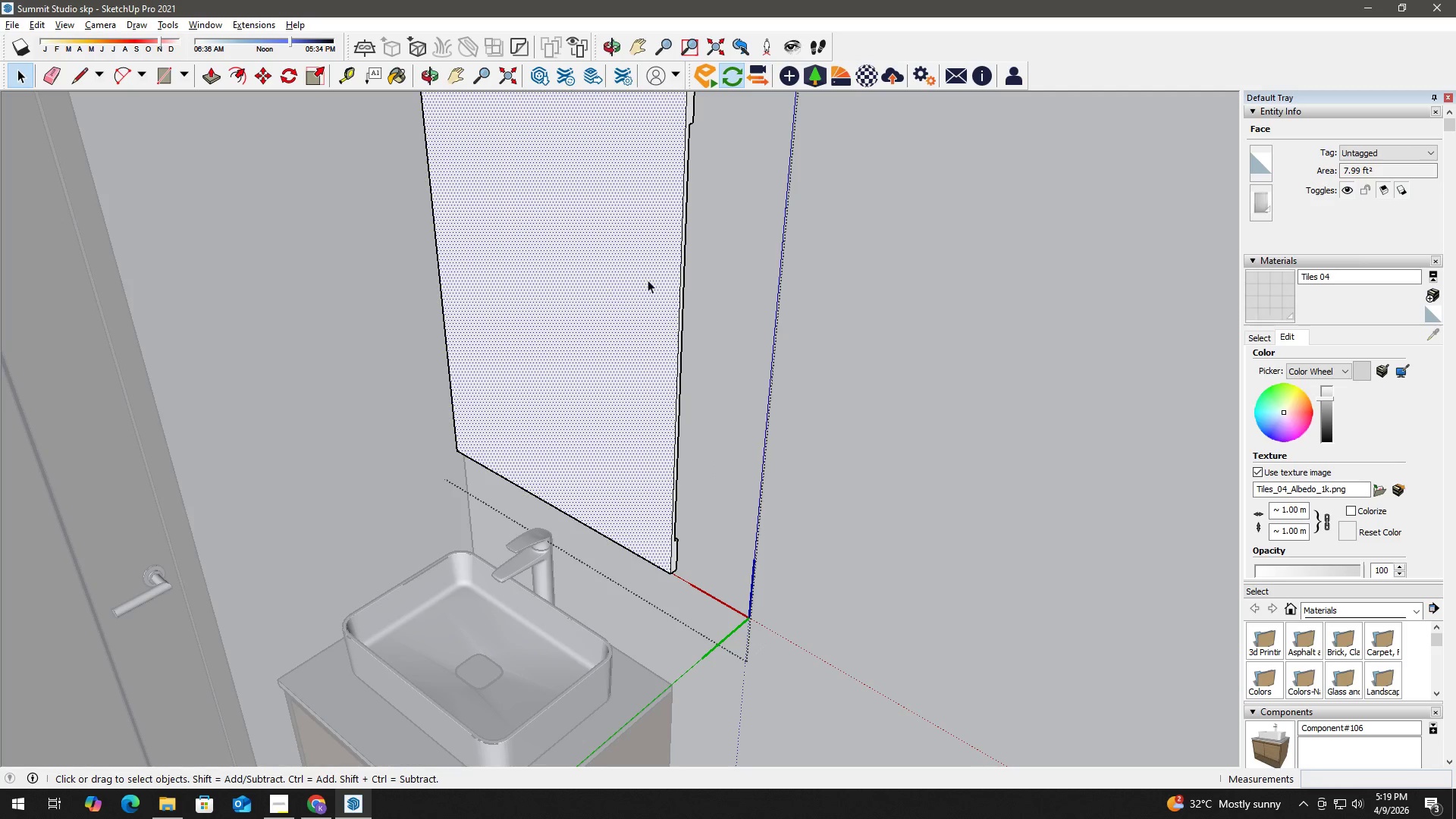 
left_click([737, 287])
 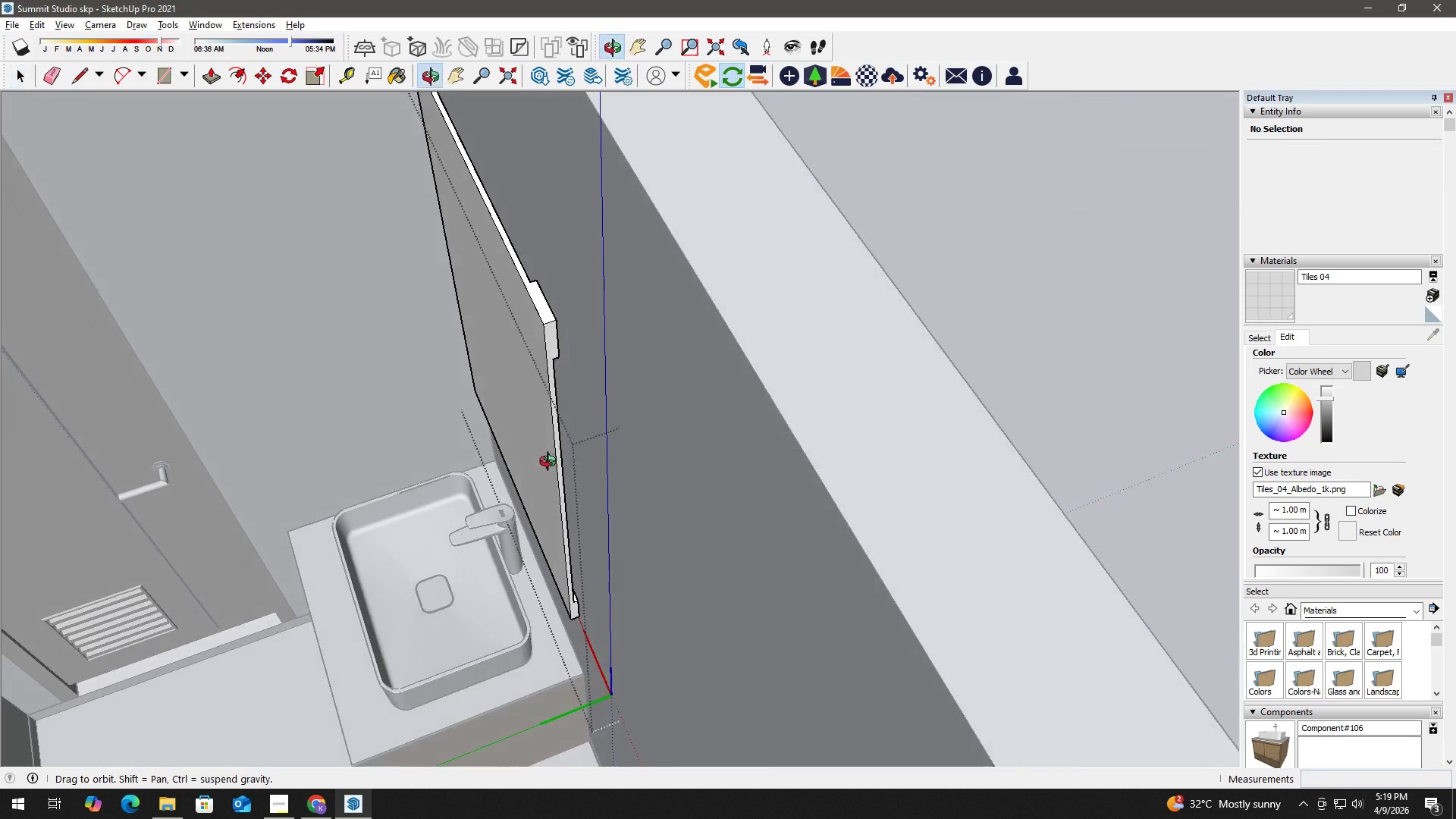 
scroll: coordinate [535, 267], scroll_direction: up, amount: 10.0
 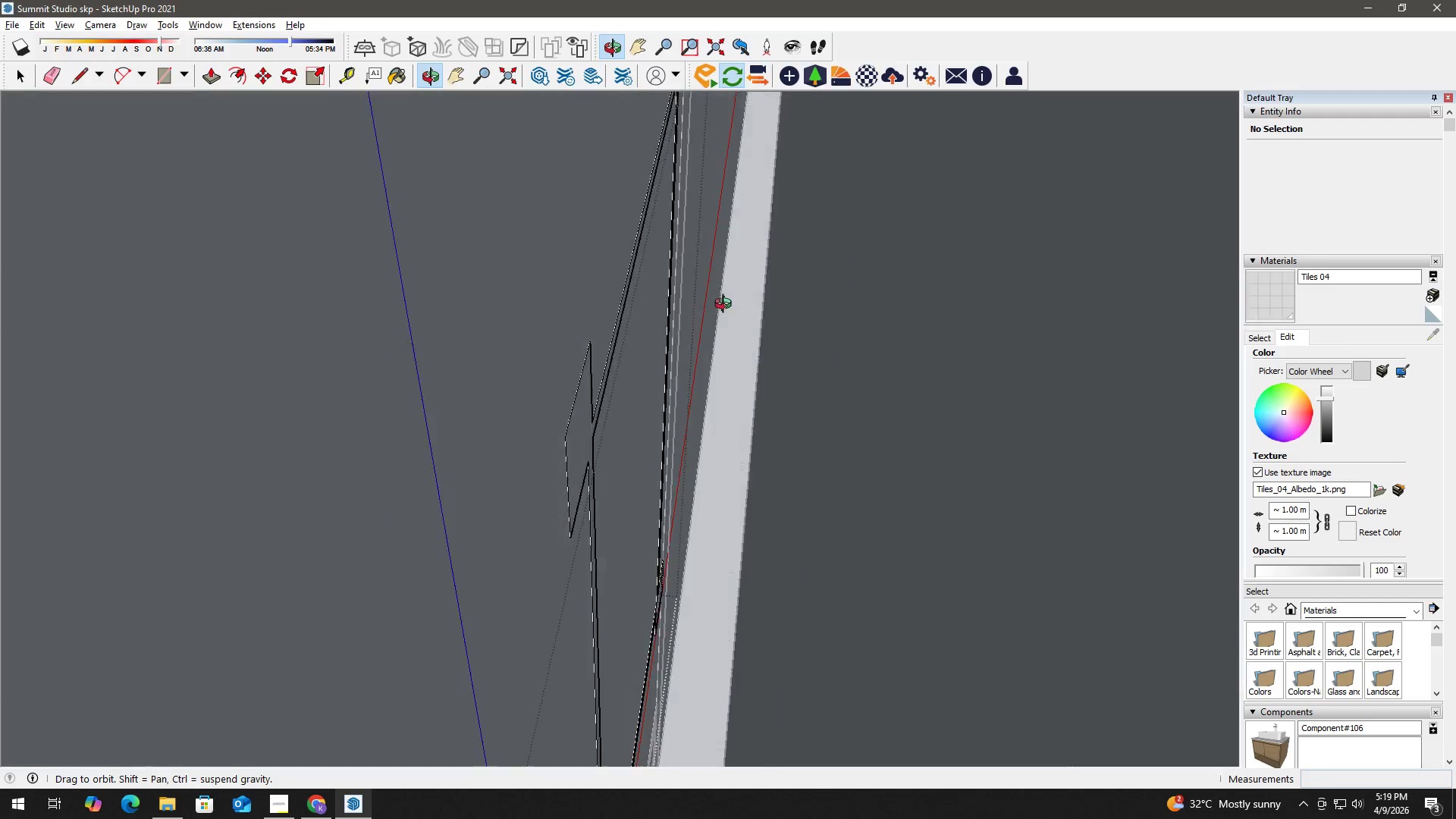 
scroll: coordinate [598, 451], scroll_direction: down, amount: 6.0
 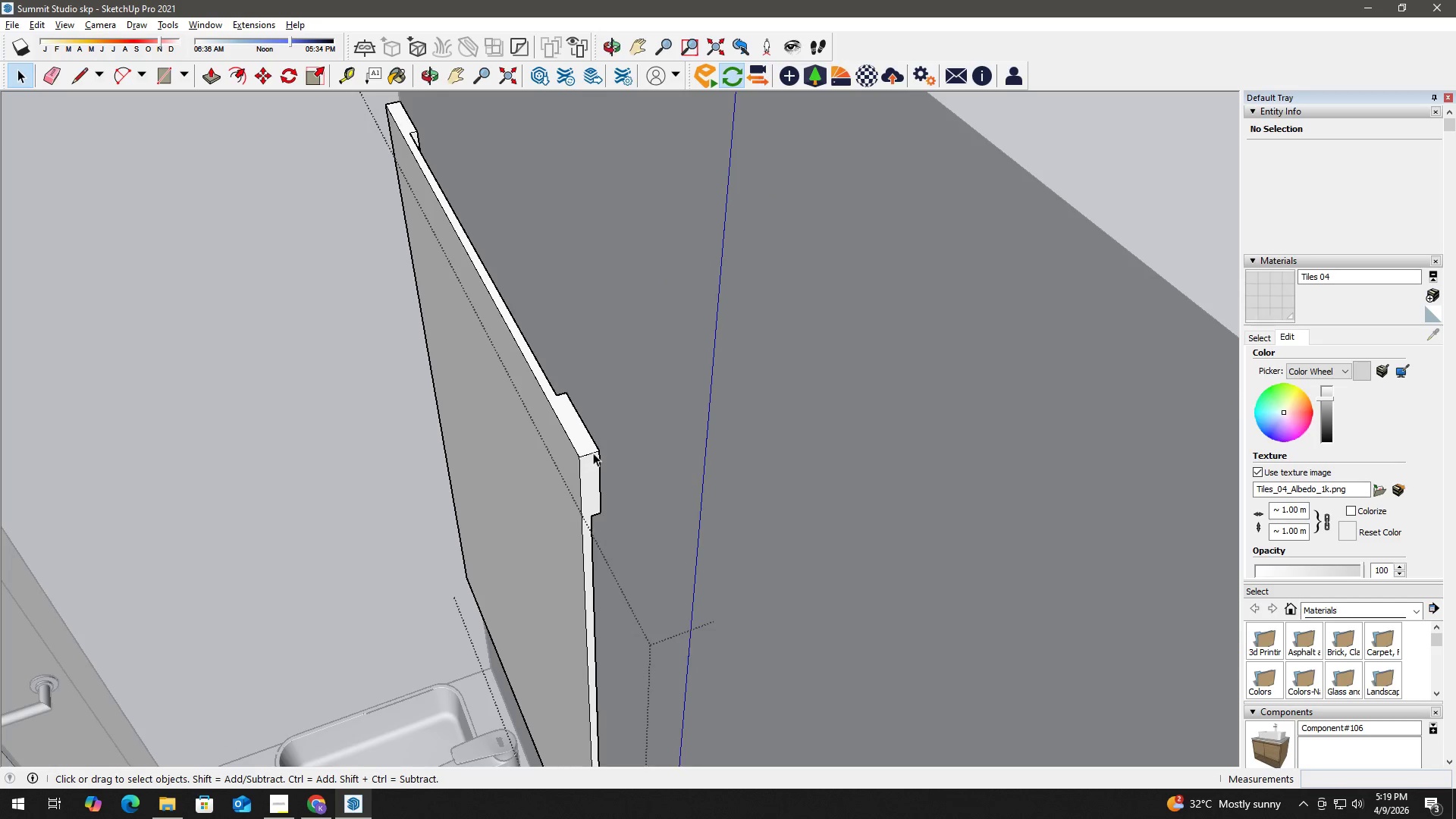 
key(M)
 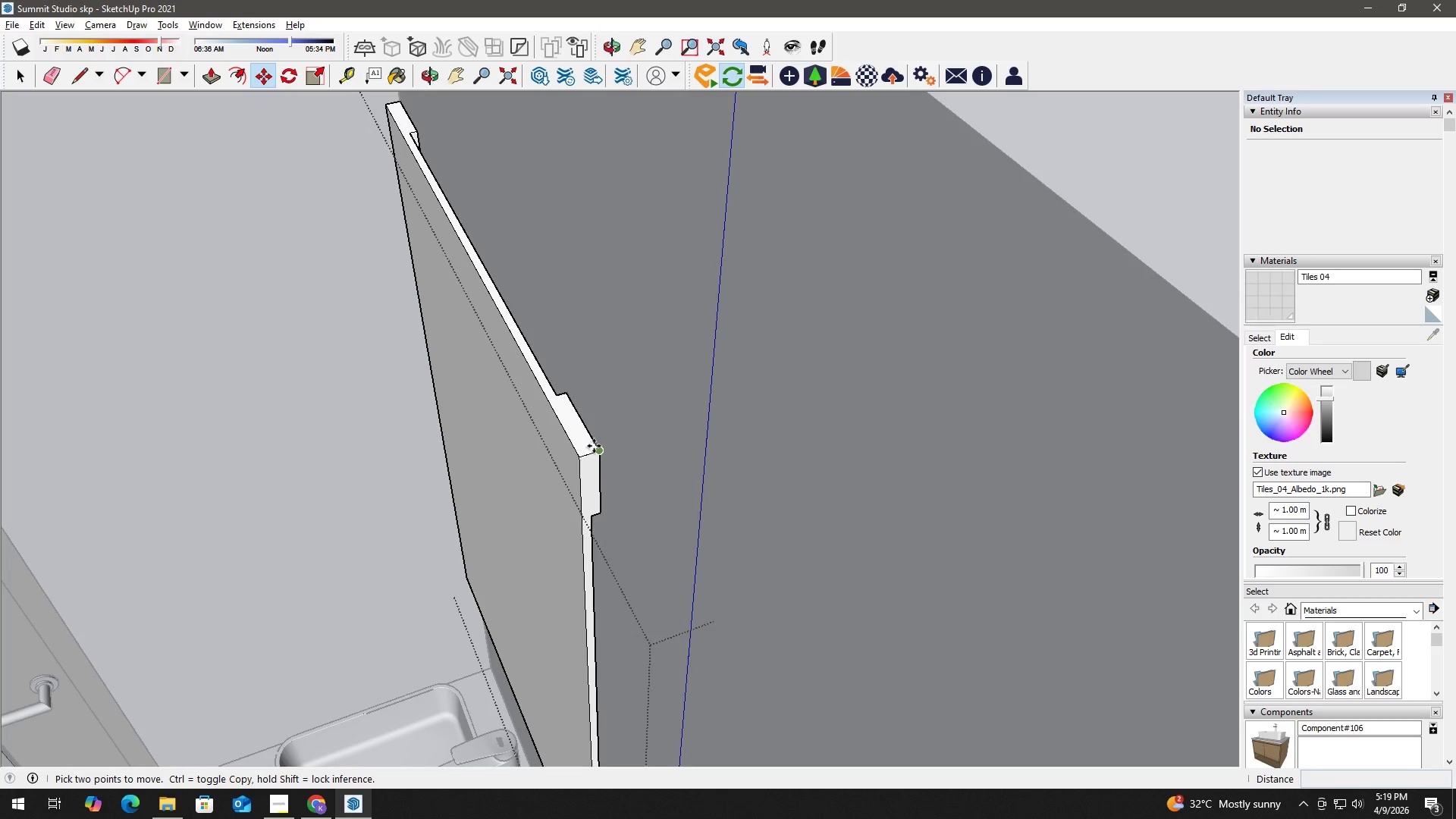 
key(Space)
 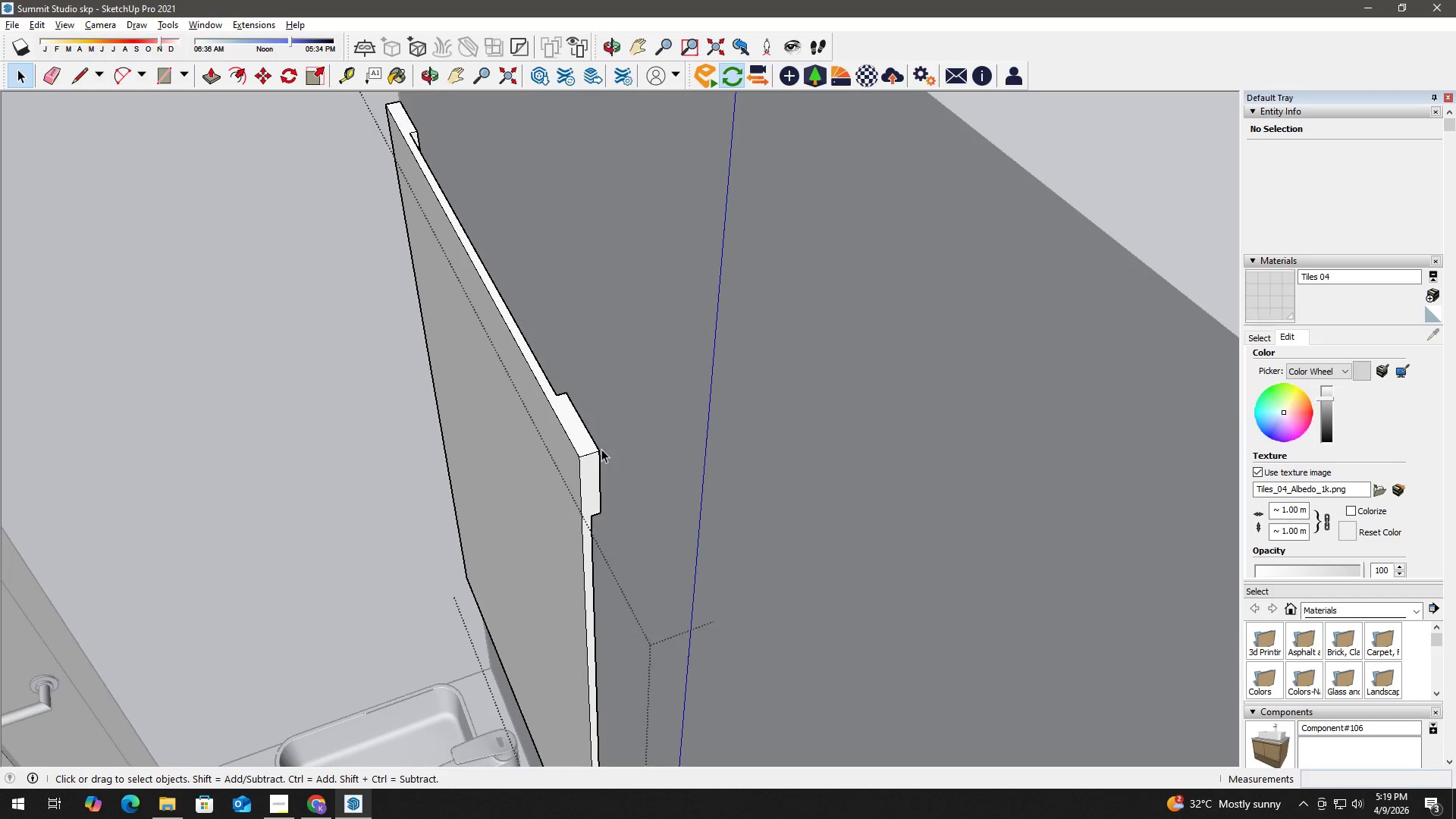 
left_click([587, 452])
 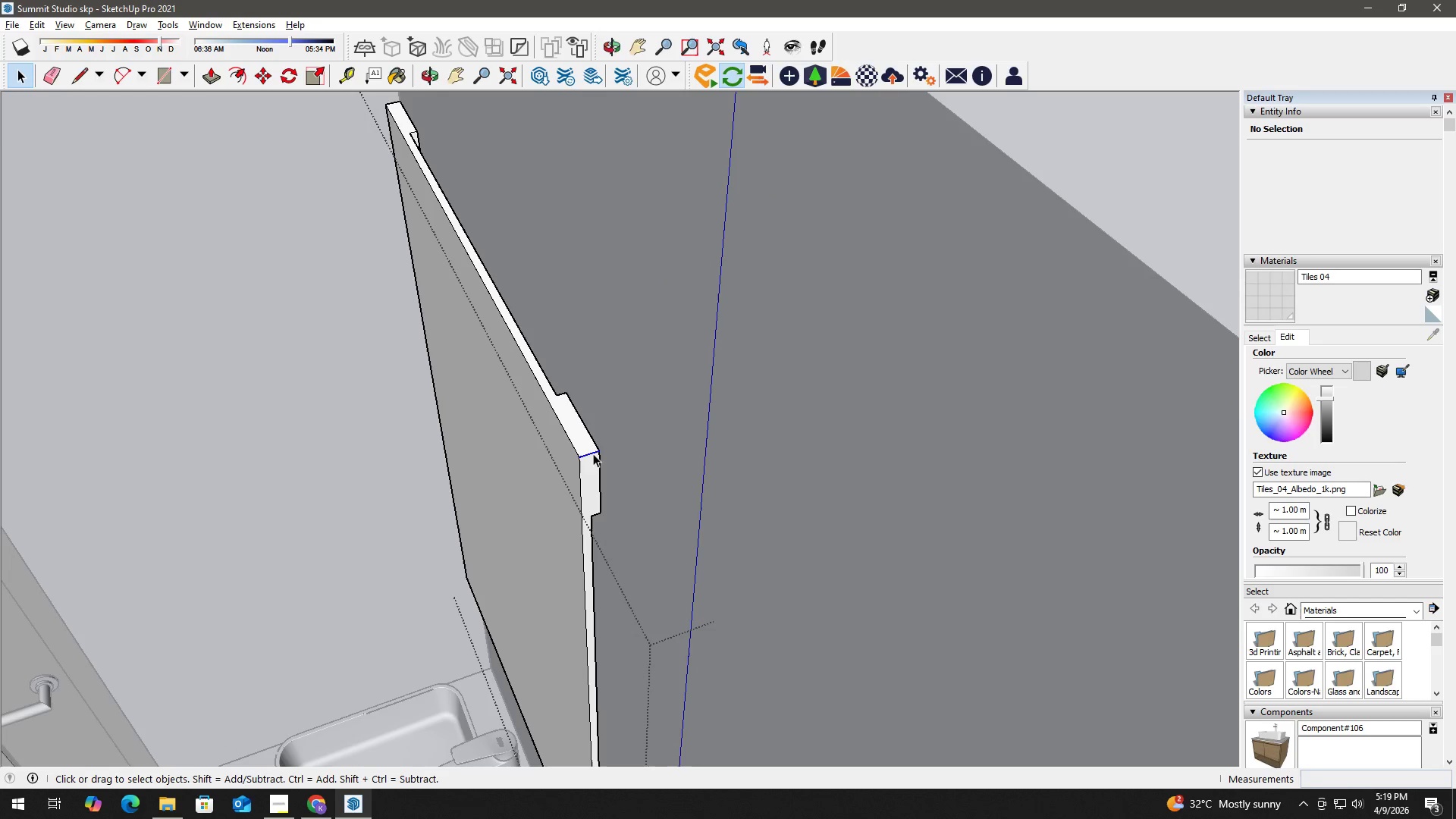 
key(Escape)
 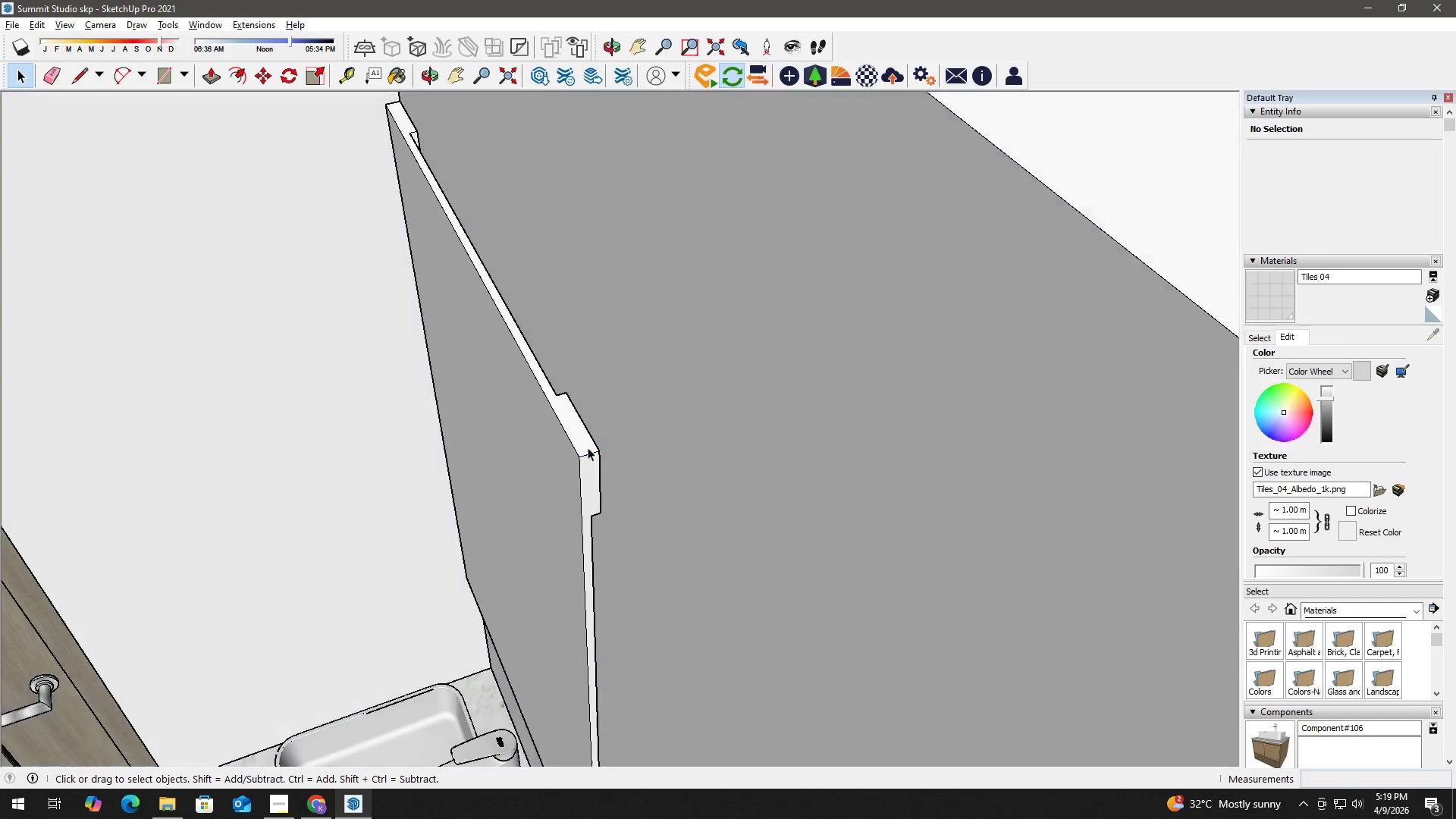 
key(Escape)
 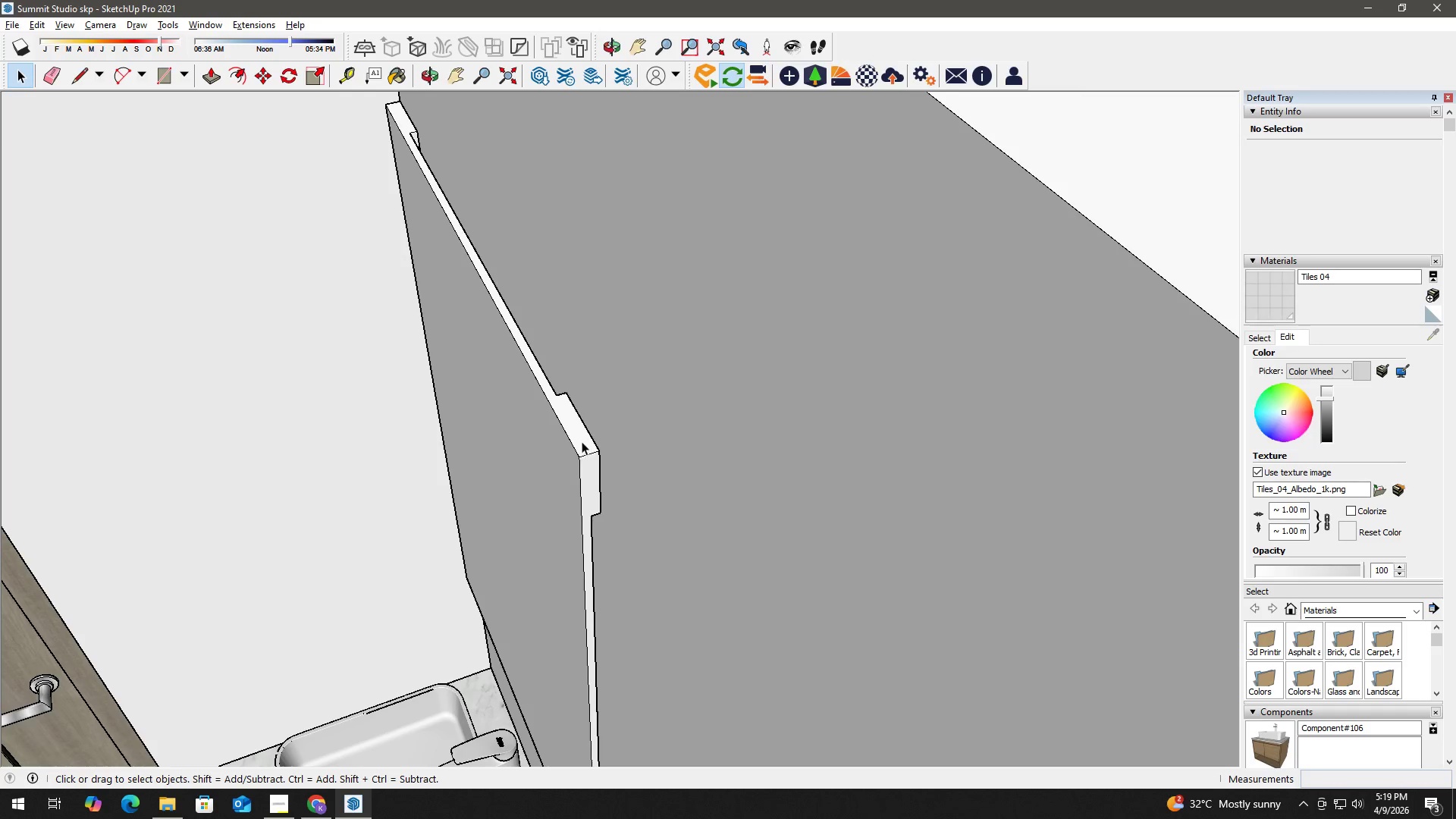 
left_click([582, 441])
 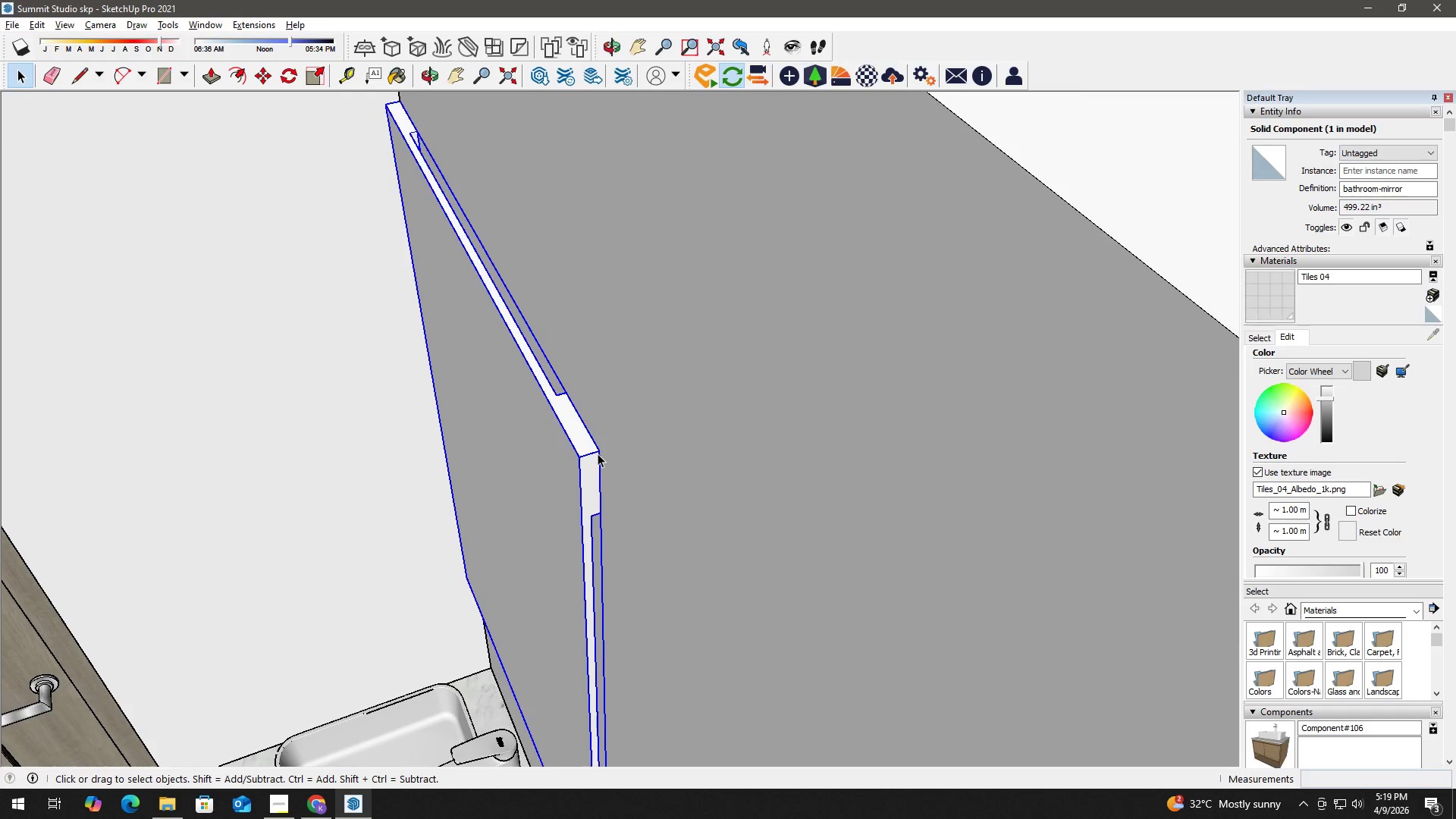 
key(M)
 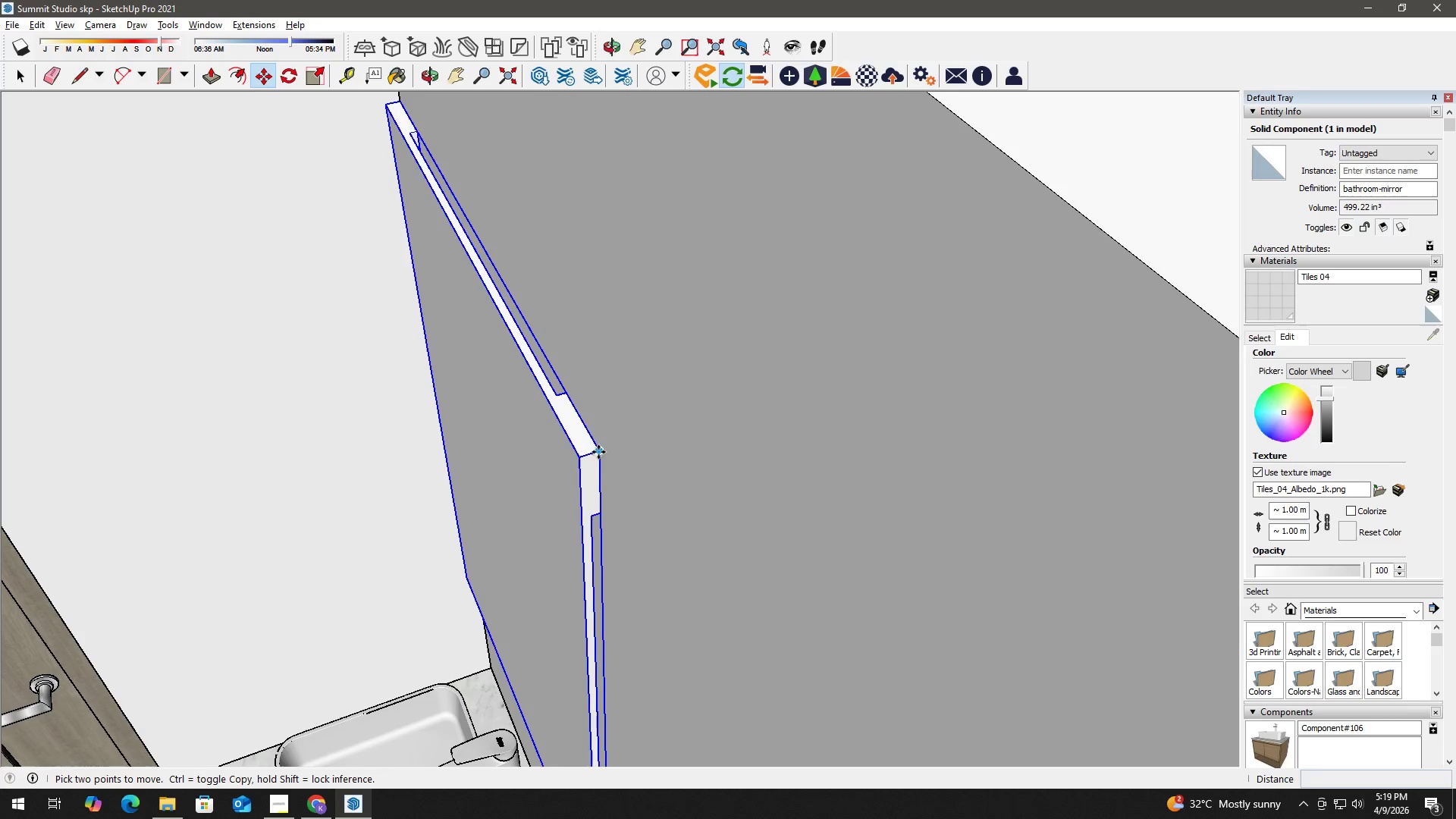 
left_click_drag(start_coordinate=[598, 452], to_coordinate=[595, 453])
 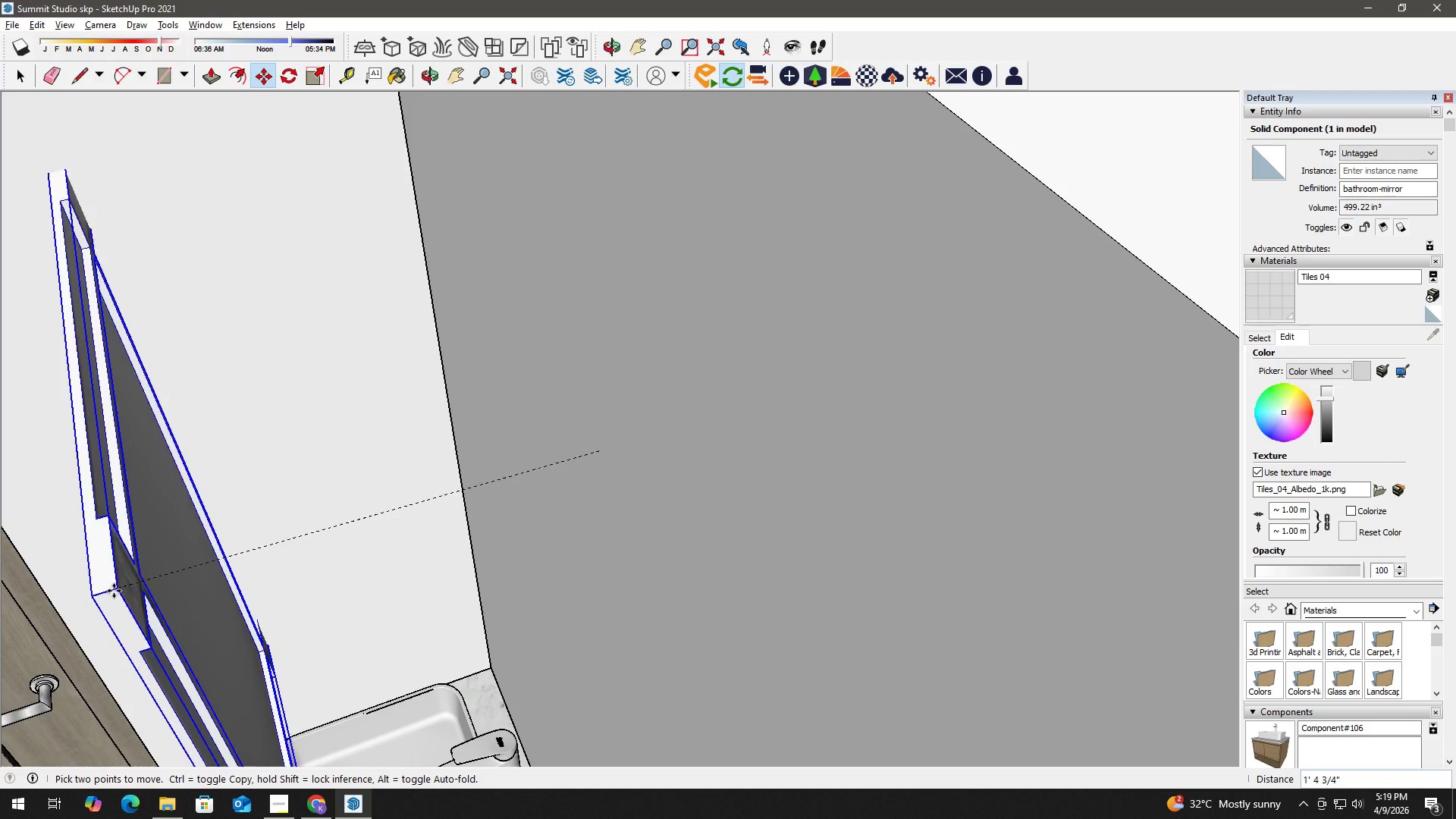 
wait(5.16)
 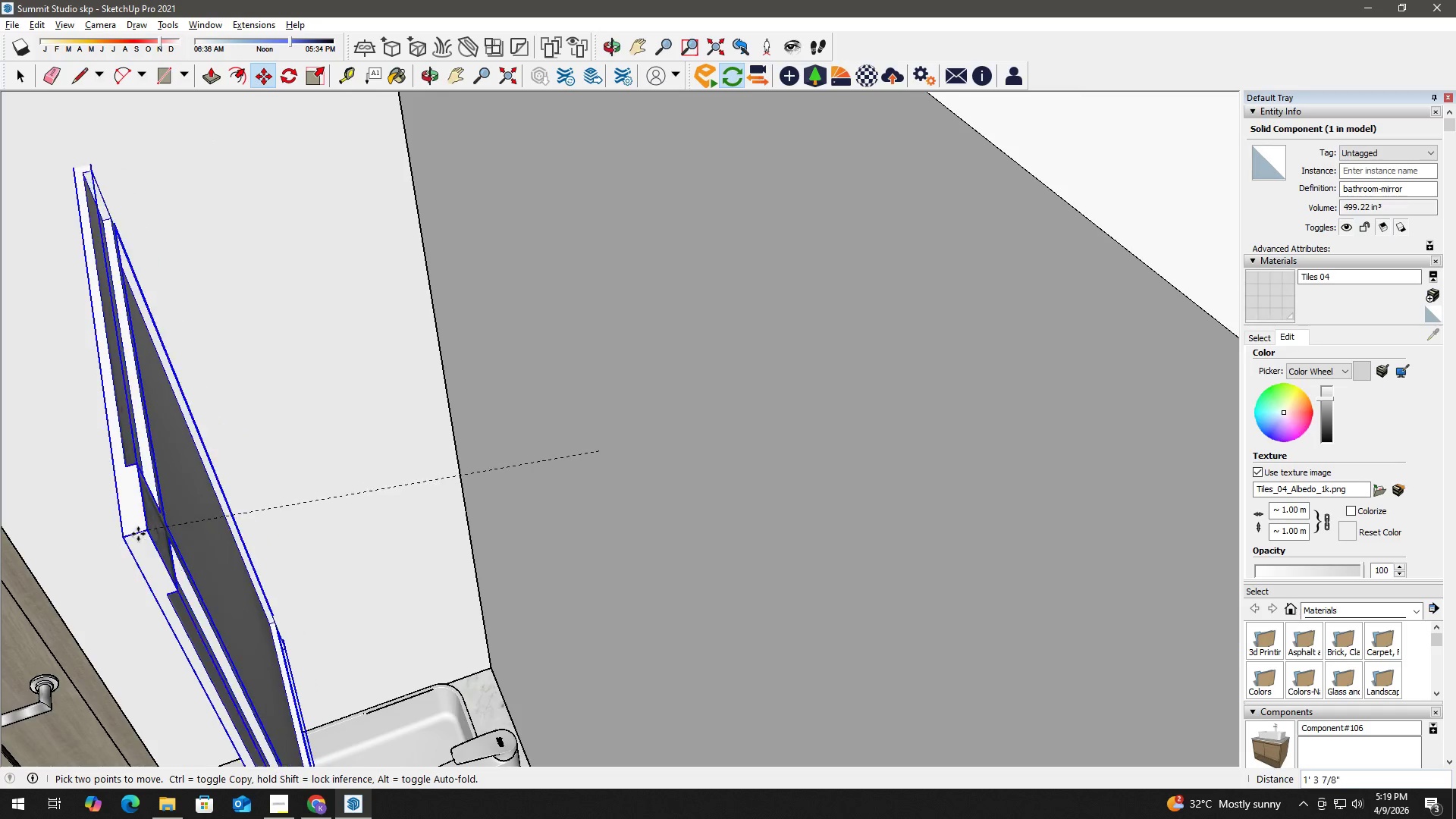 
left_click([99, 611])
 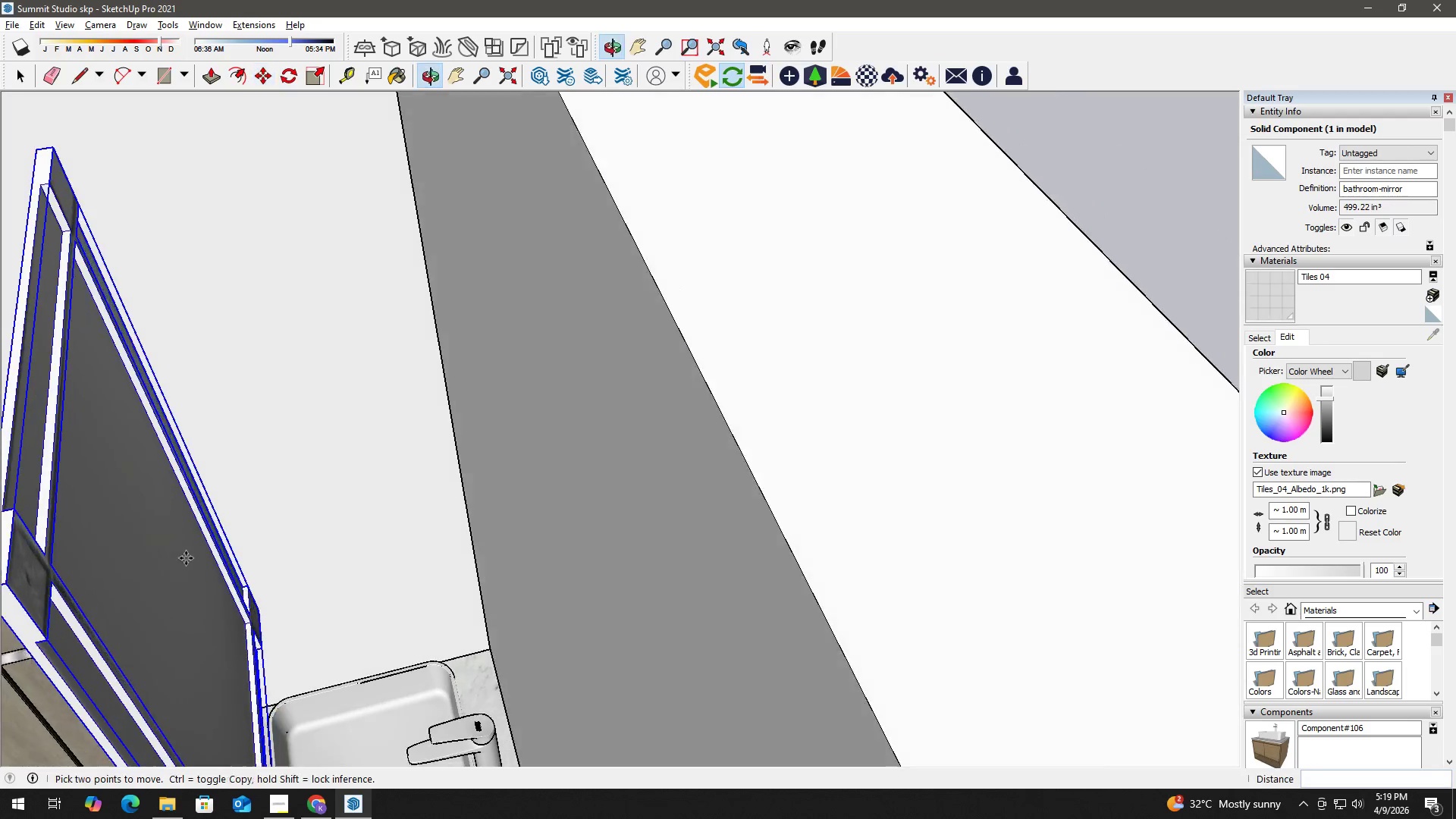 
scroll: coordinate [93, 524], scroll_direction: up, amount: 4.0
 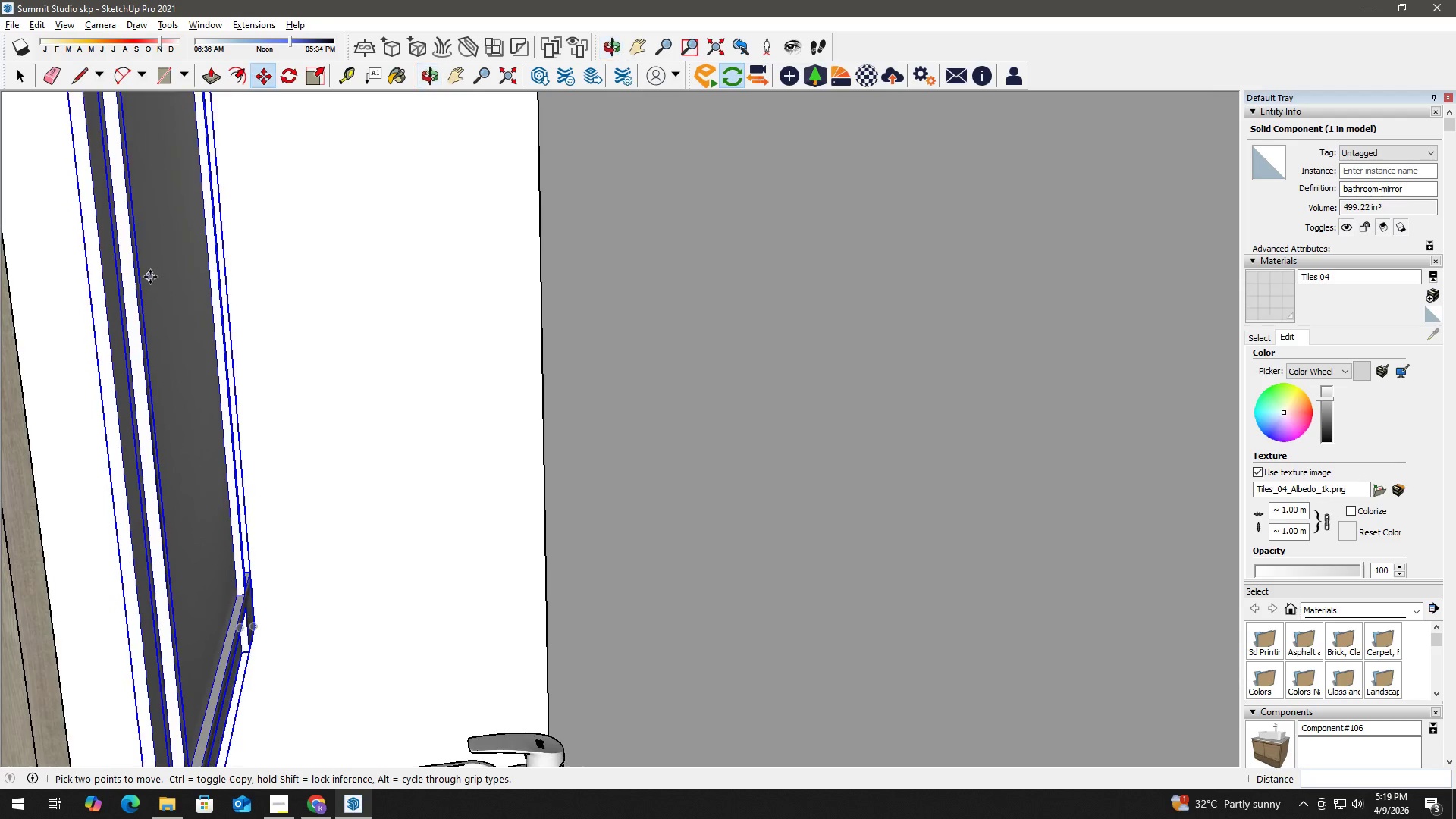 
key(Space)
 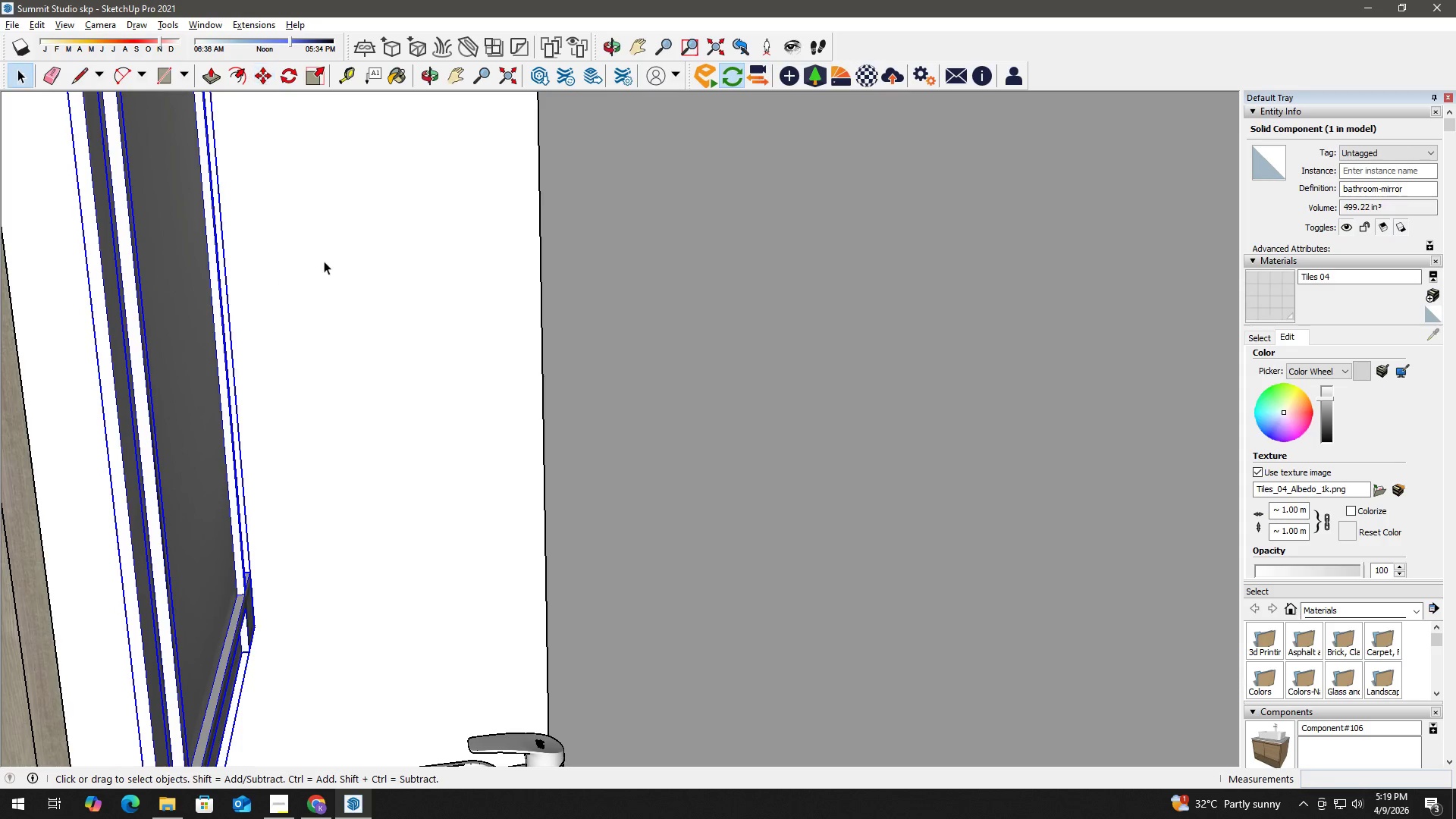 
left_click([324, 261])
 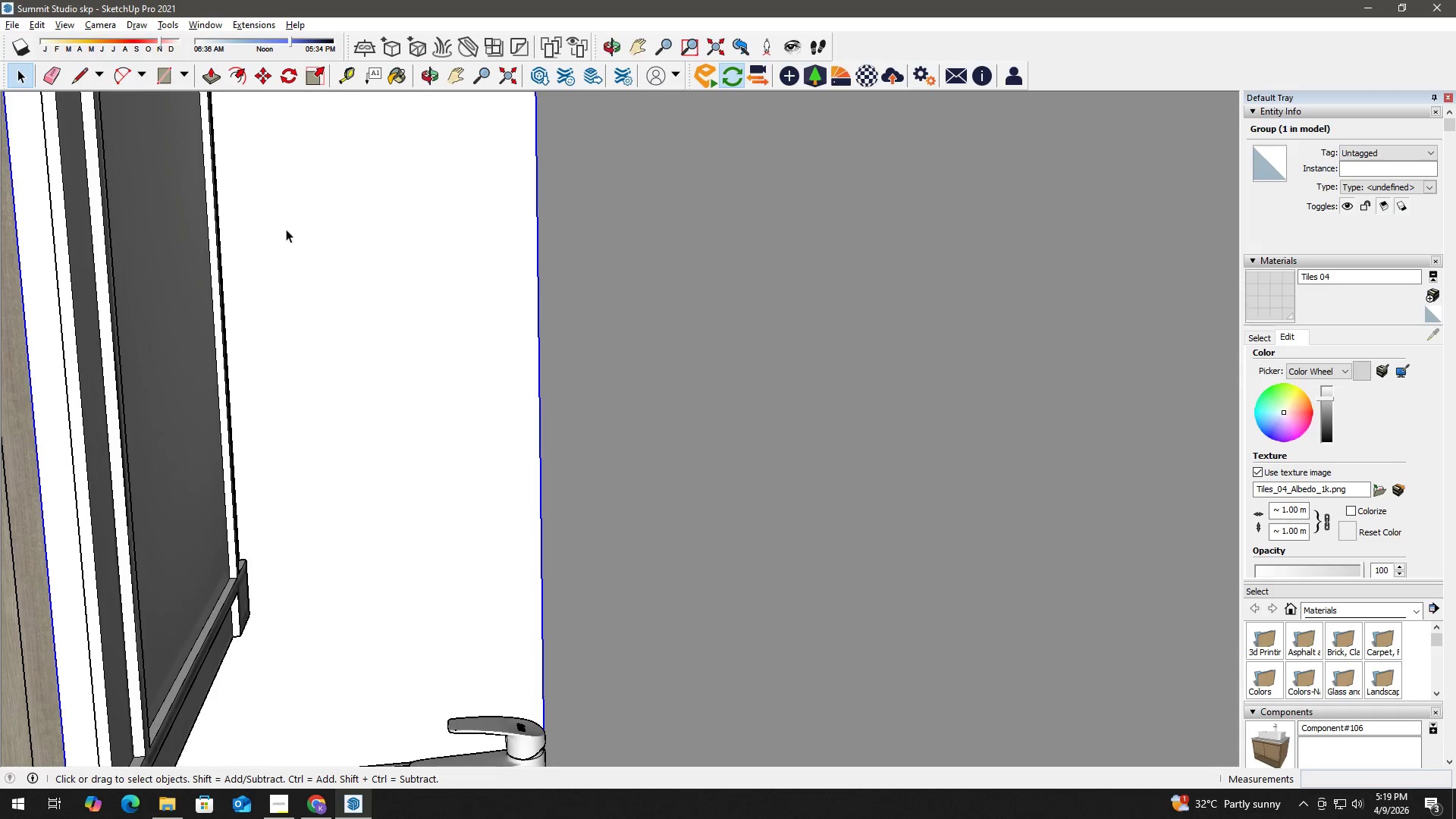 
left_click([267, 23])
 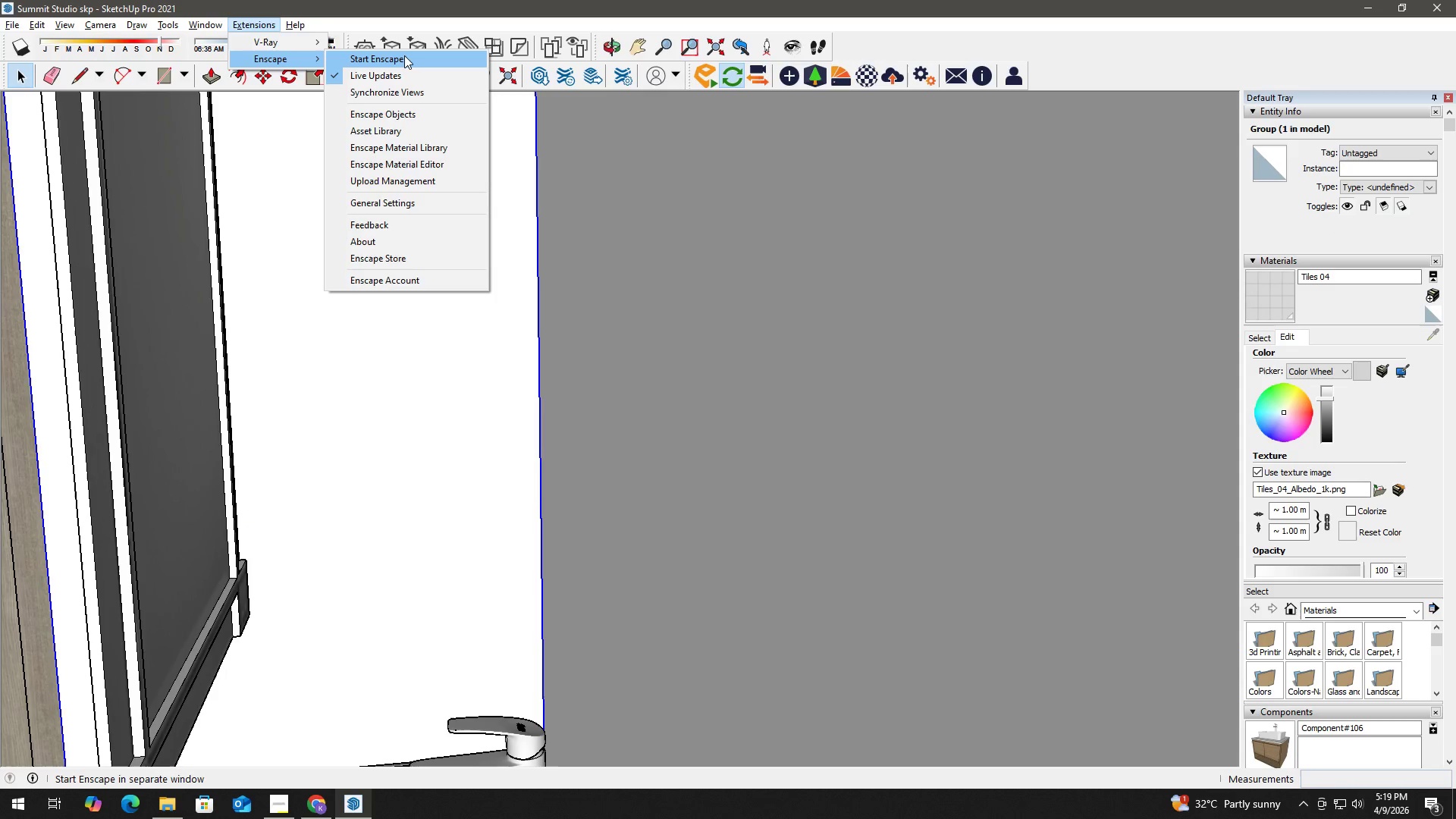 
left_click([404, 55])
 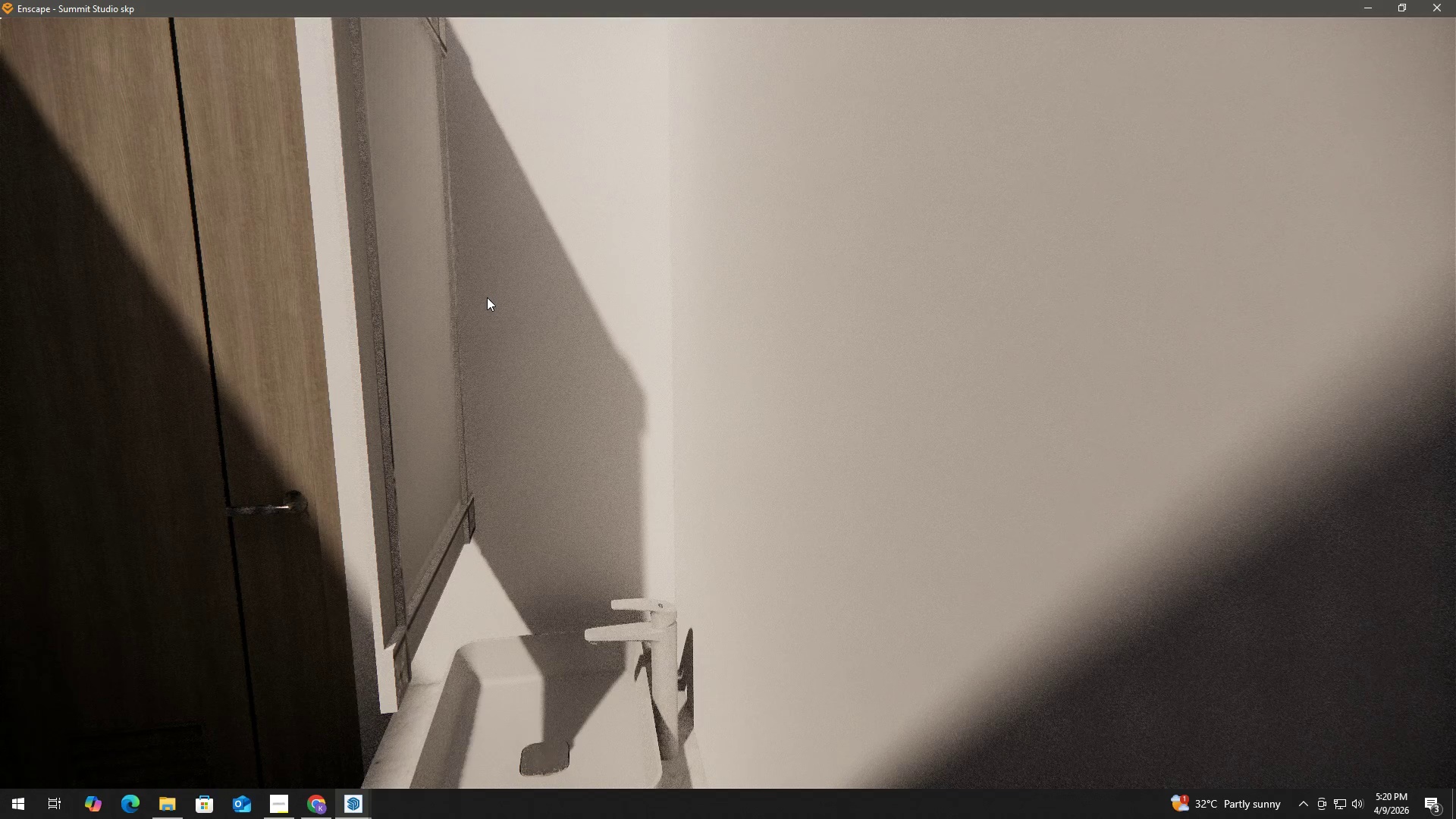 
wait(24.86)
 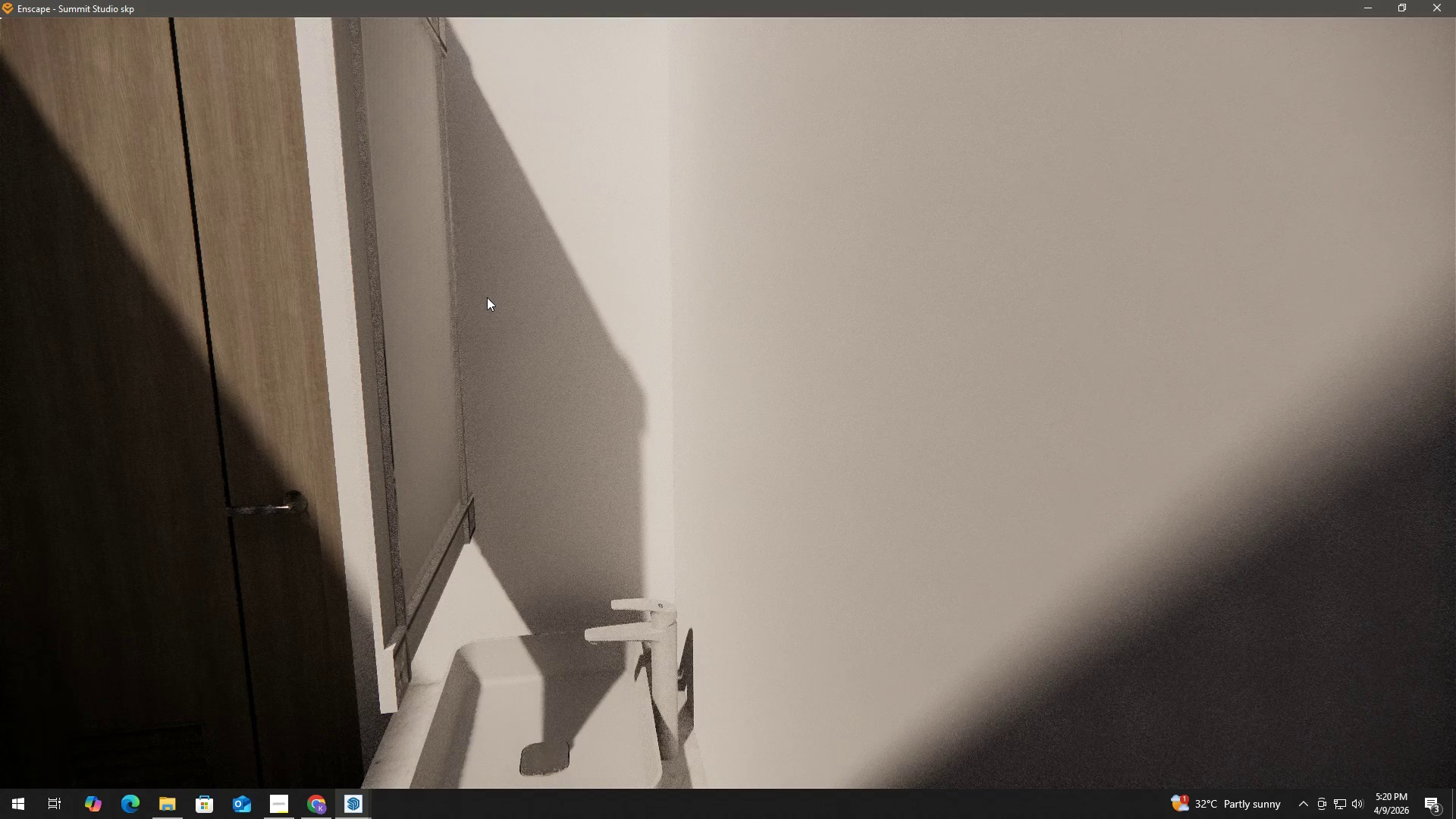 
left_click([344, 318])
 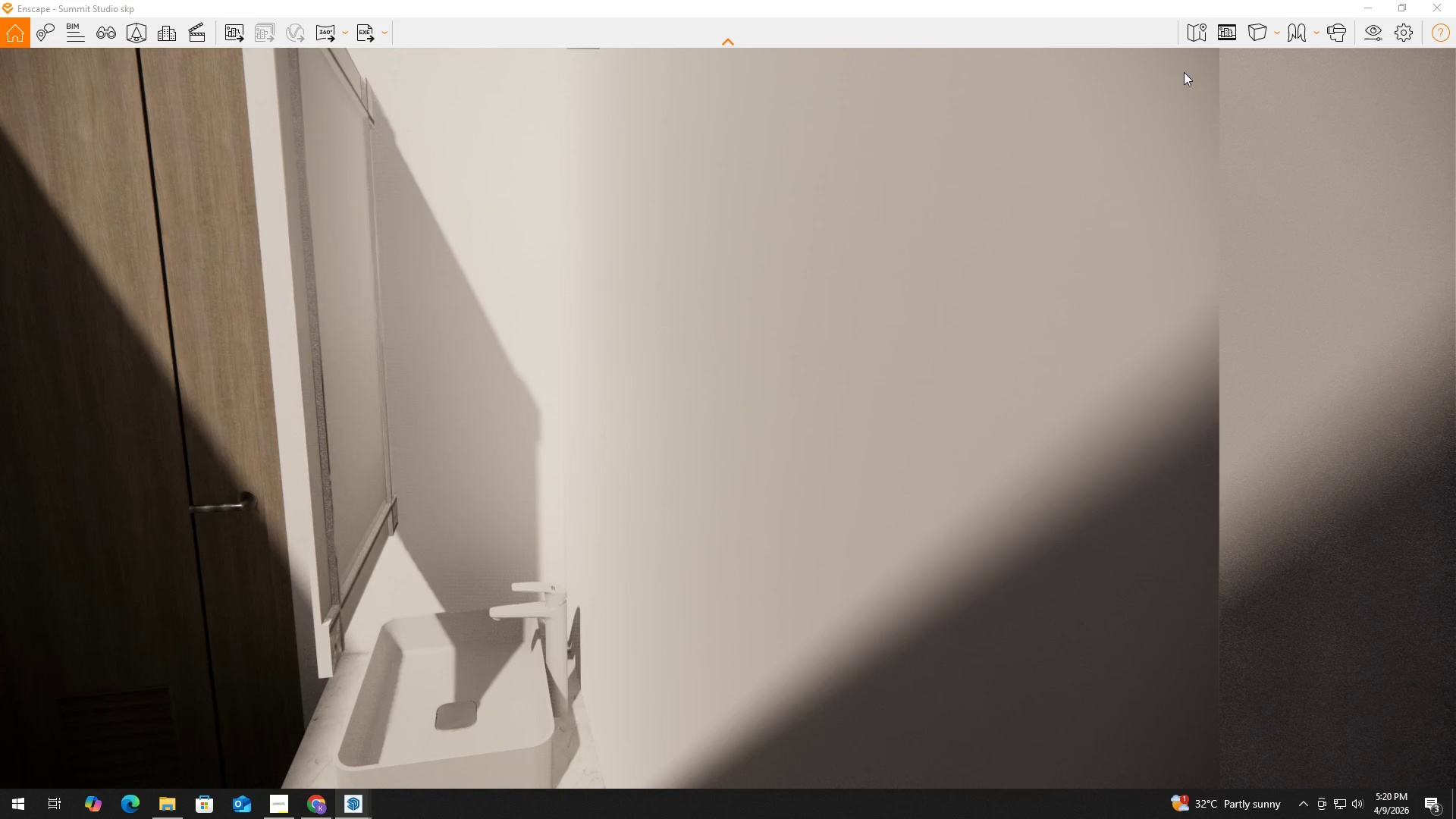 
left_click([1448, 6])
 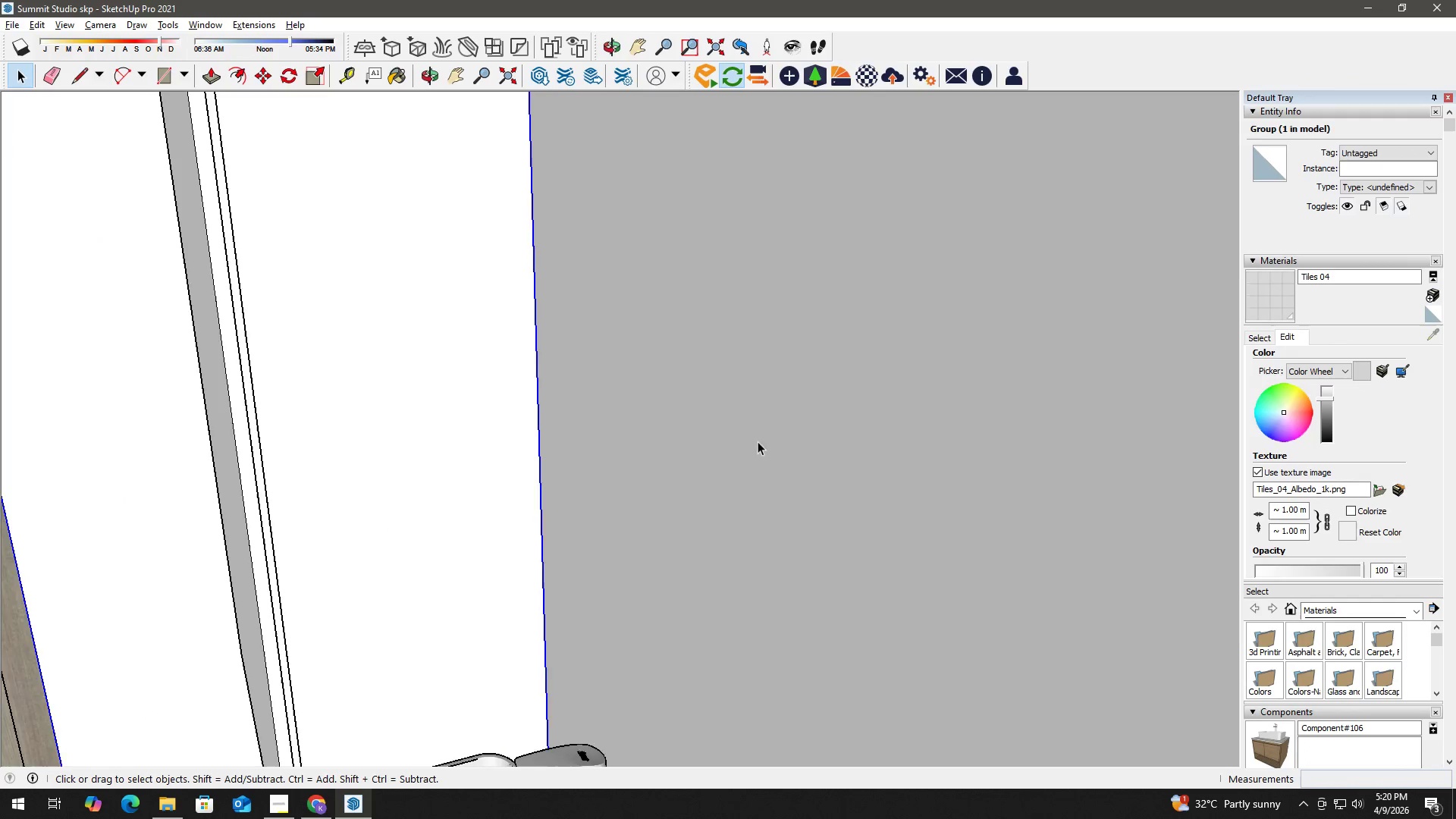 
scroll: coordinate [554, 428], scroll_direction: down, amount: 12.0
 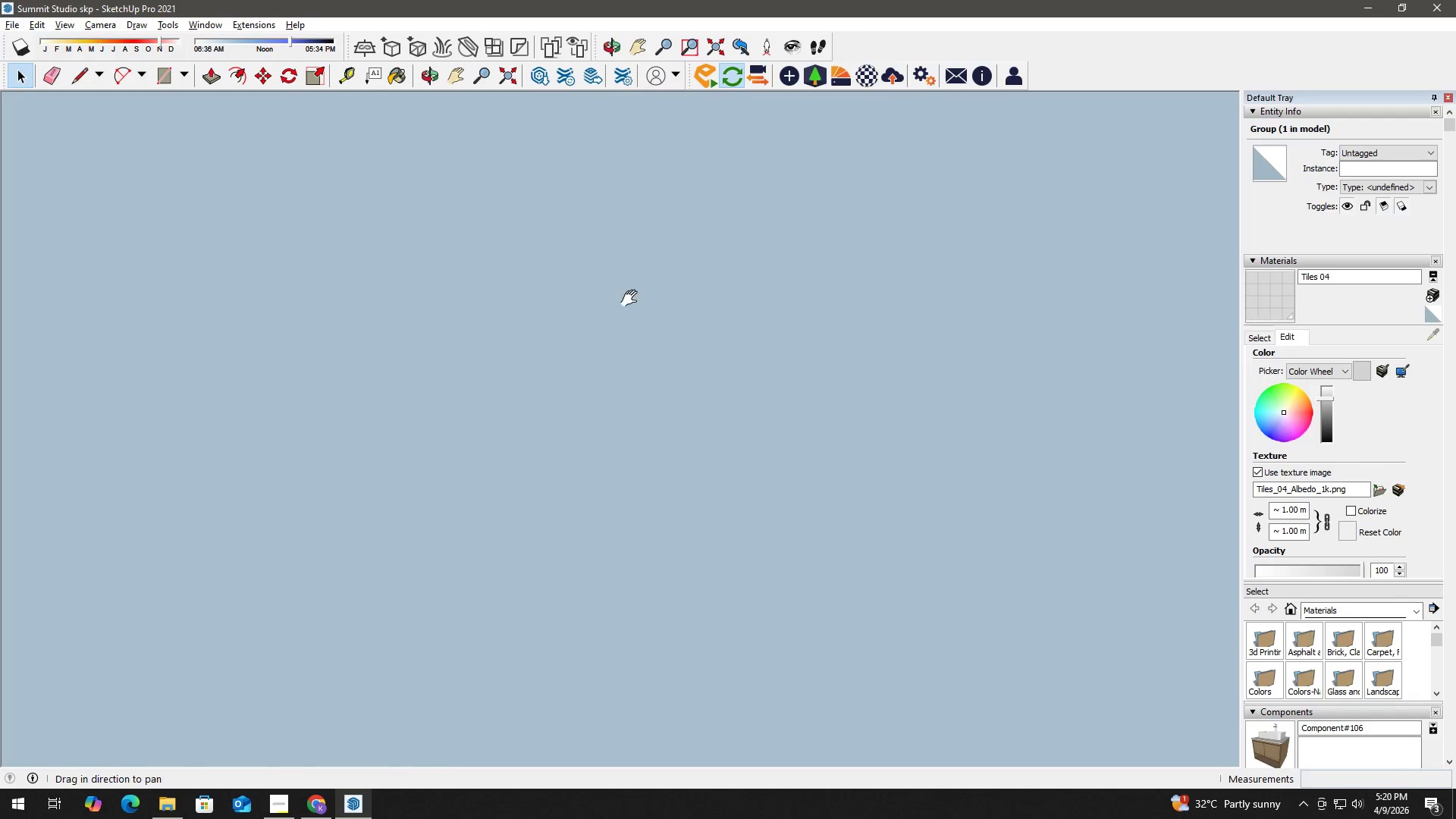 
left_click_drag(start_coordinate=[657, 270], to_coordinate=[441, 621])
 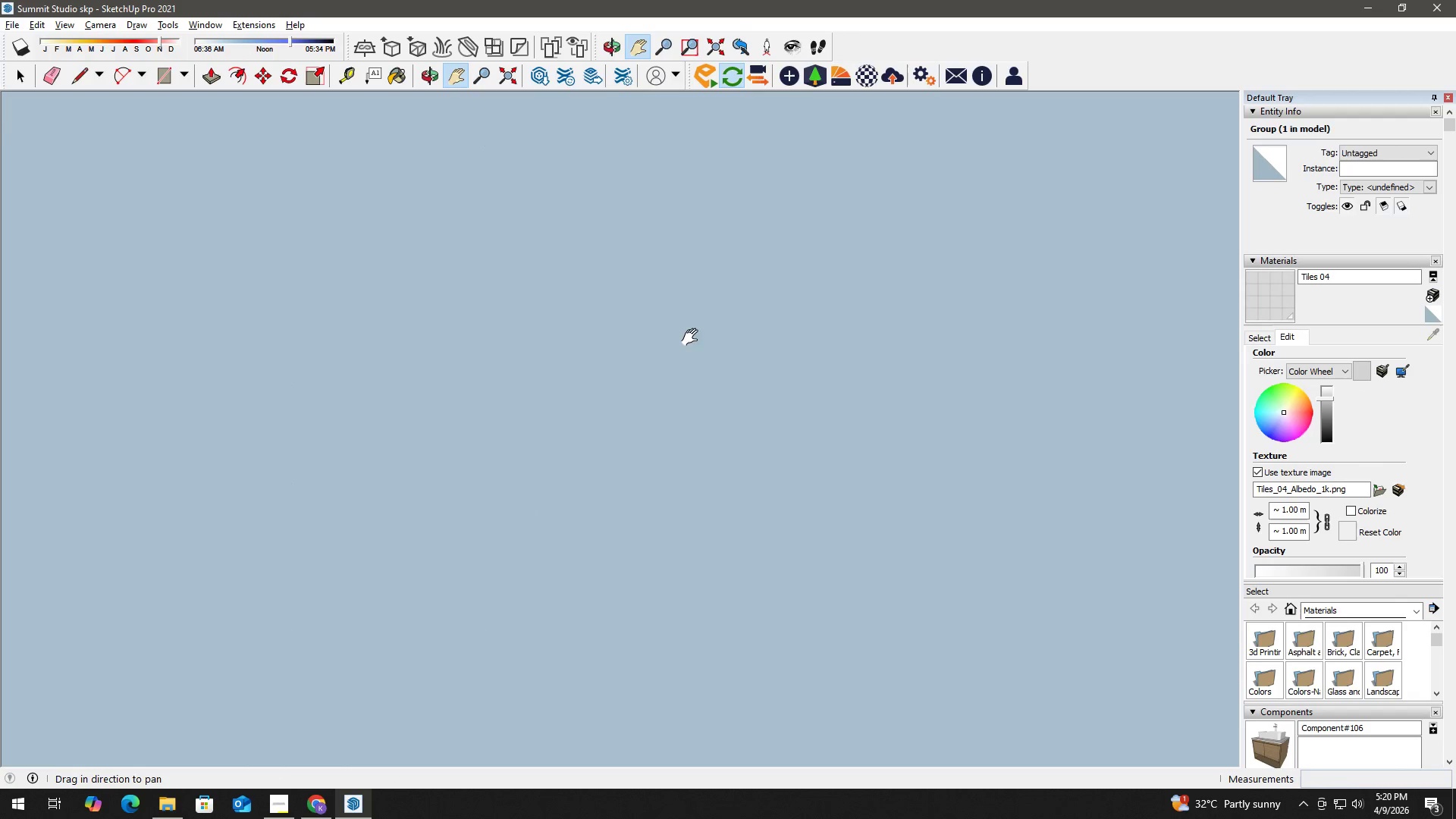 
left_click_drag(start_coordinate=[693, 337], to_coordinate=[336, 665])
 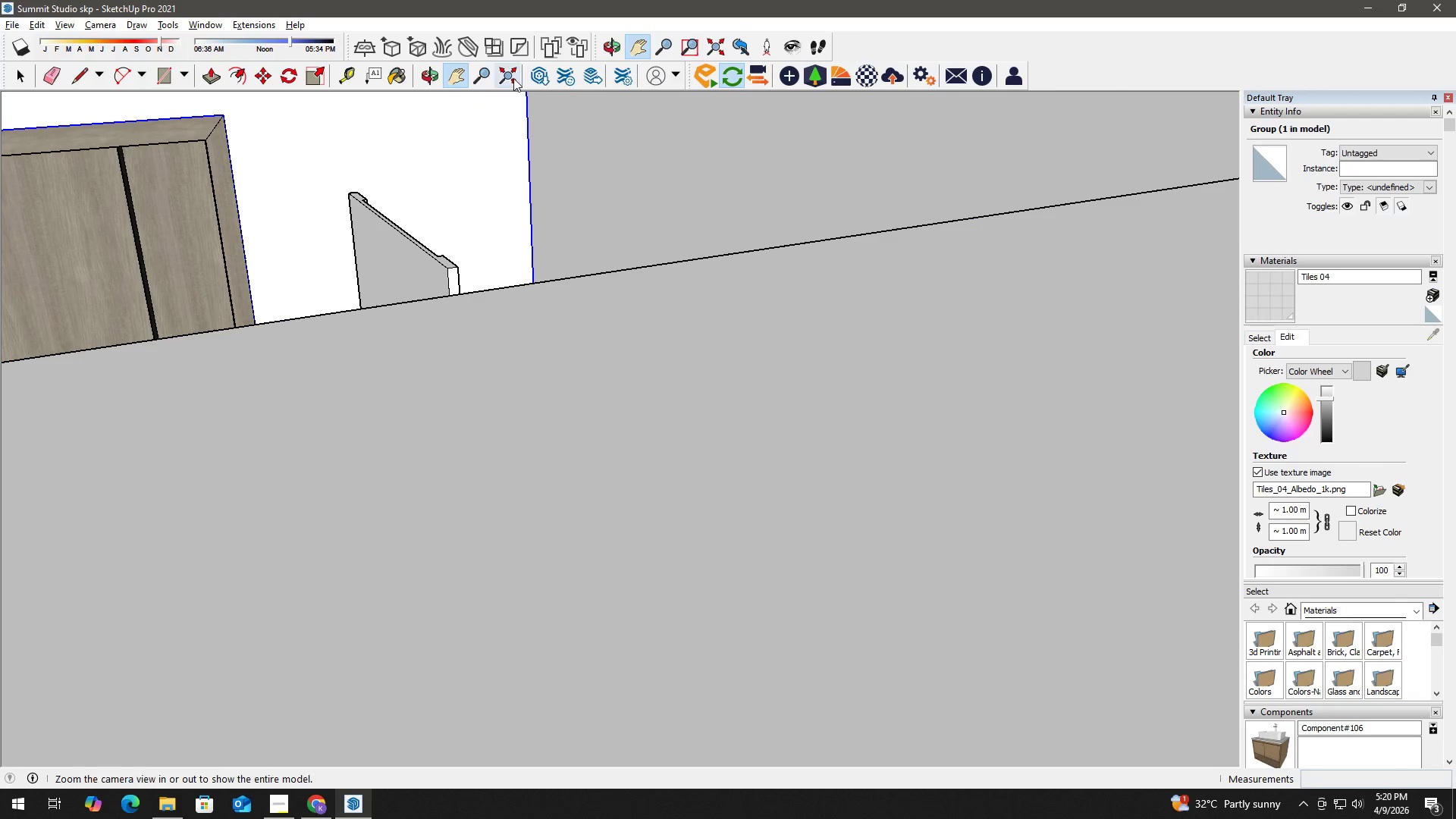 
double_click([514, 71])
 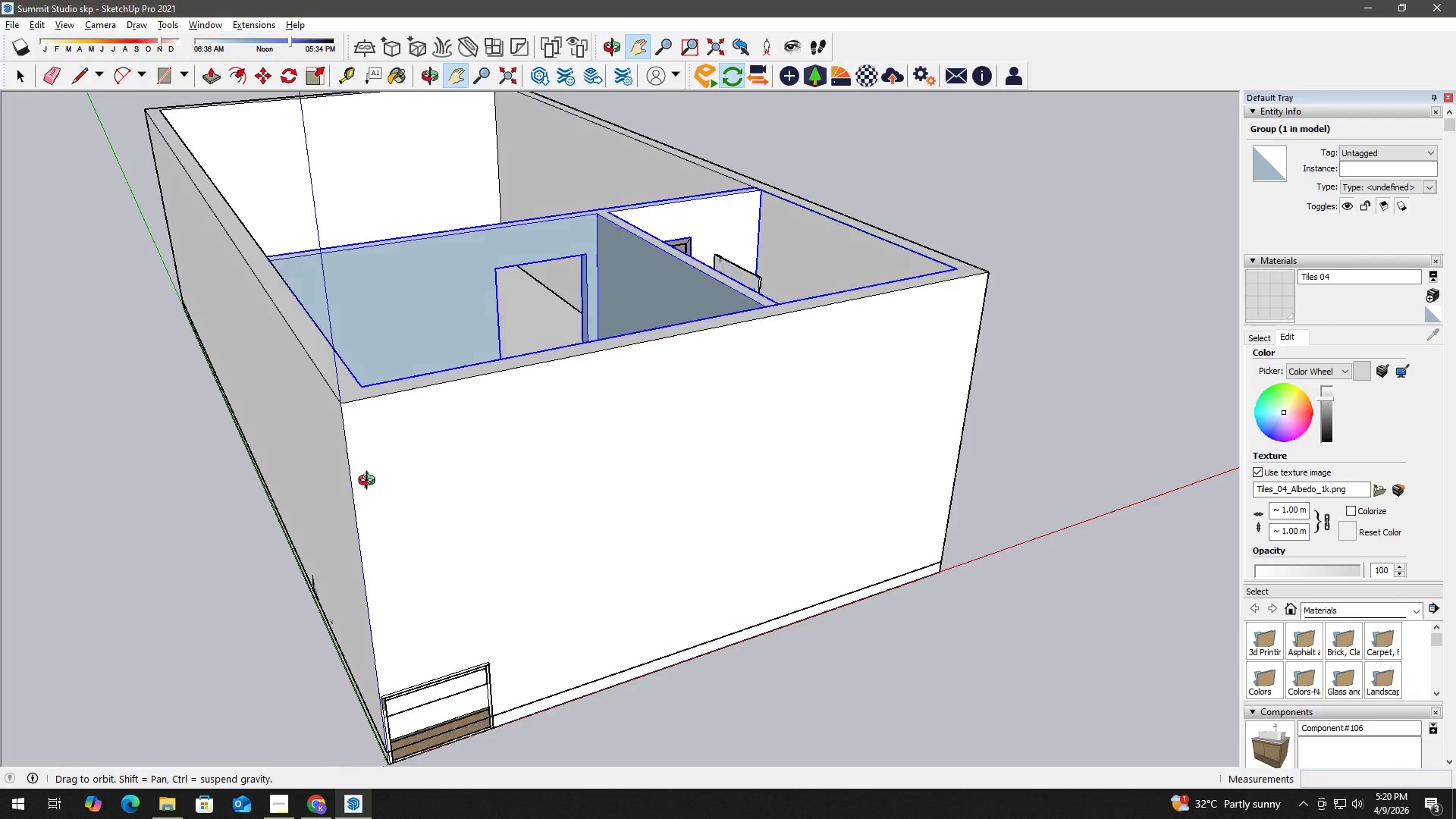 
key(Space)
 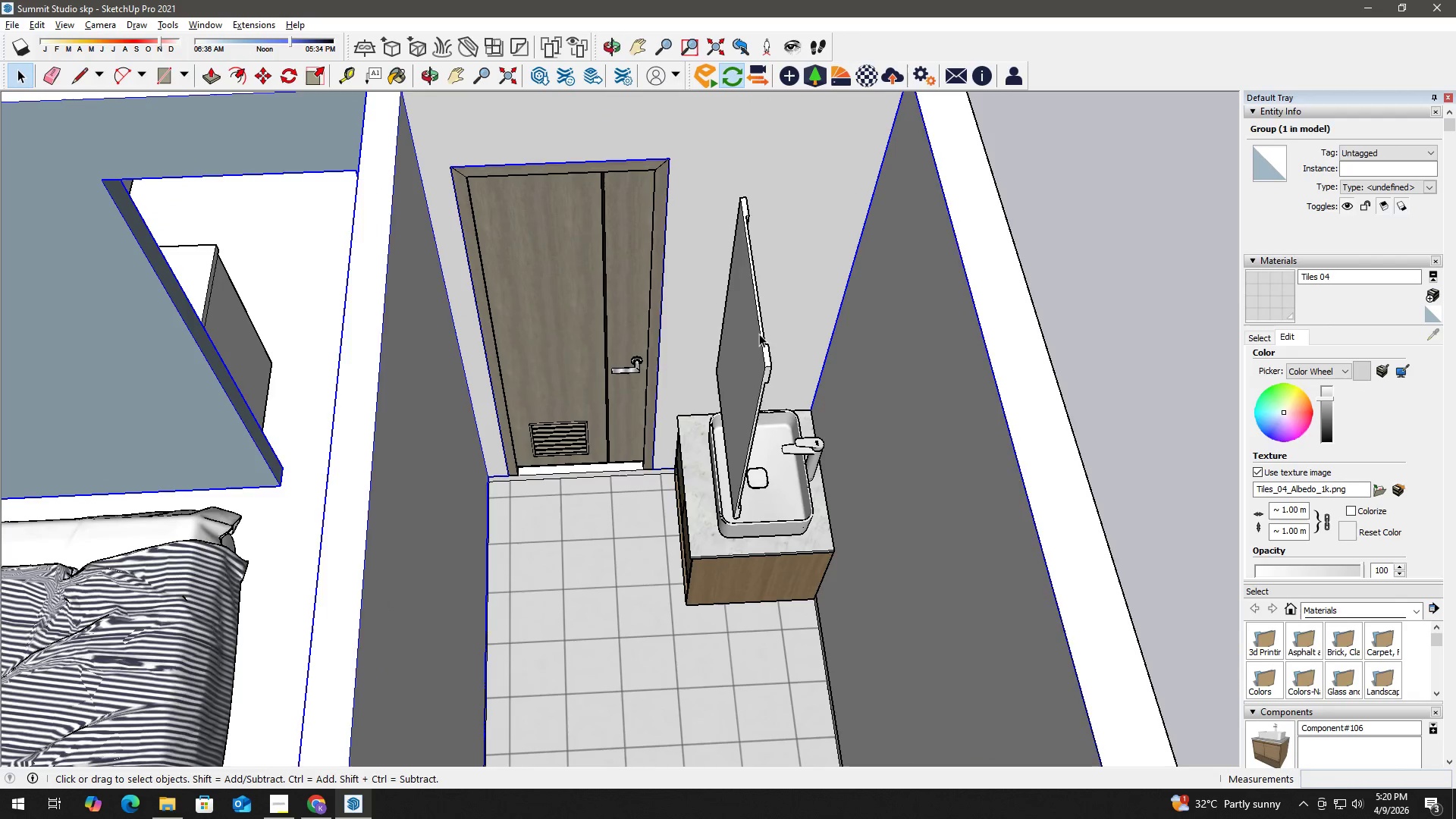 
scroll: coordinate [759, 334], scroll_direction: up, amount: 13.0
 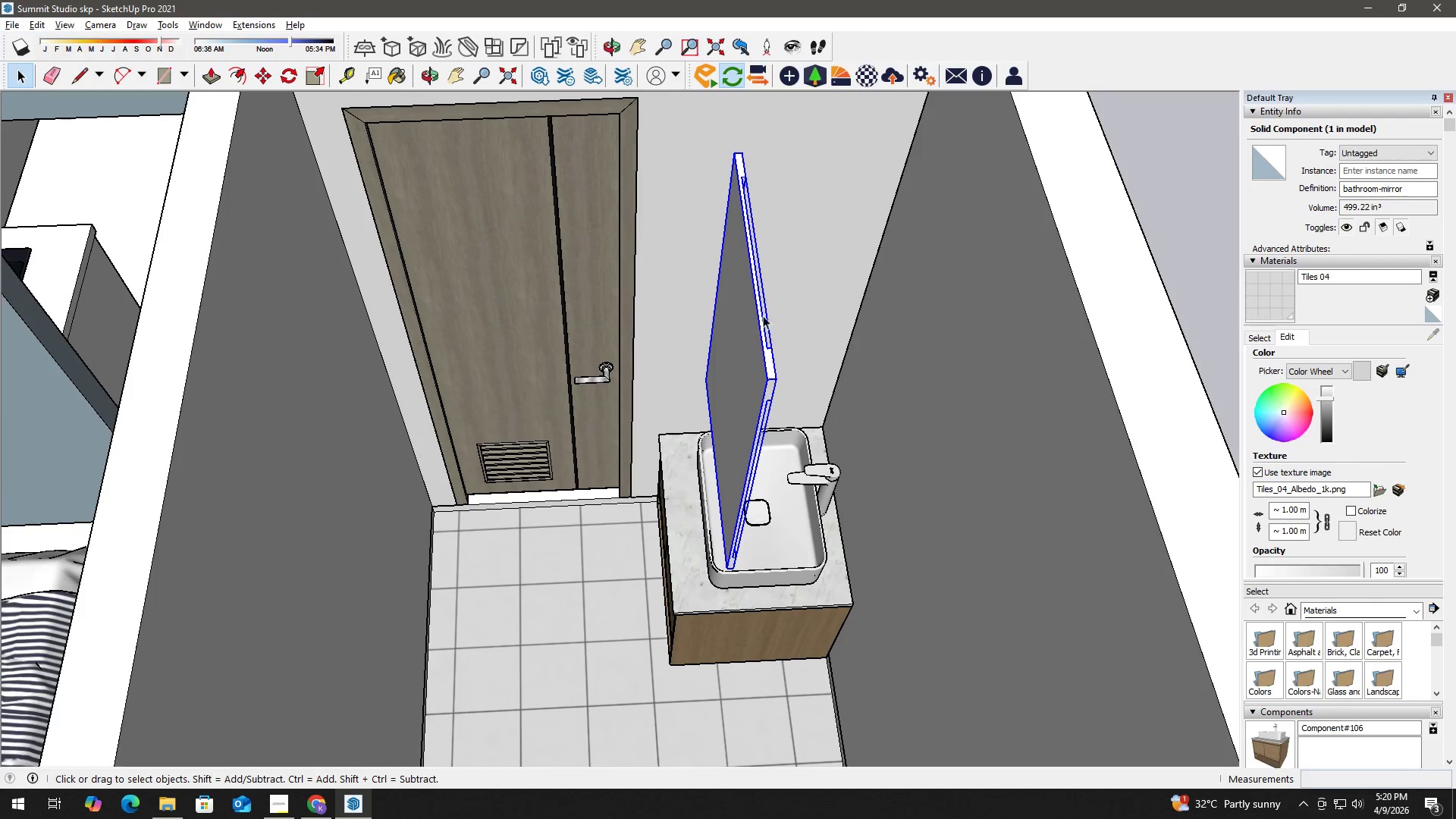 
key(M)
 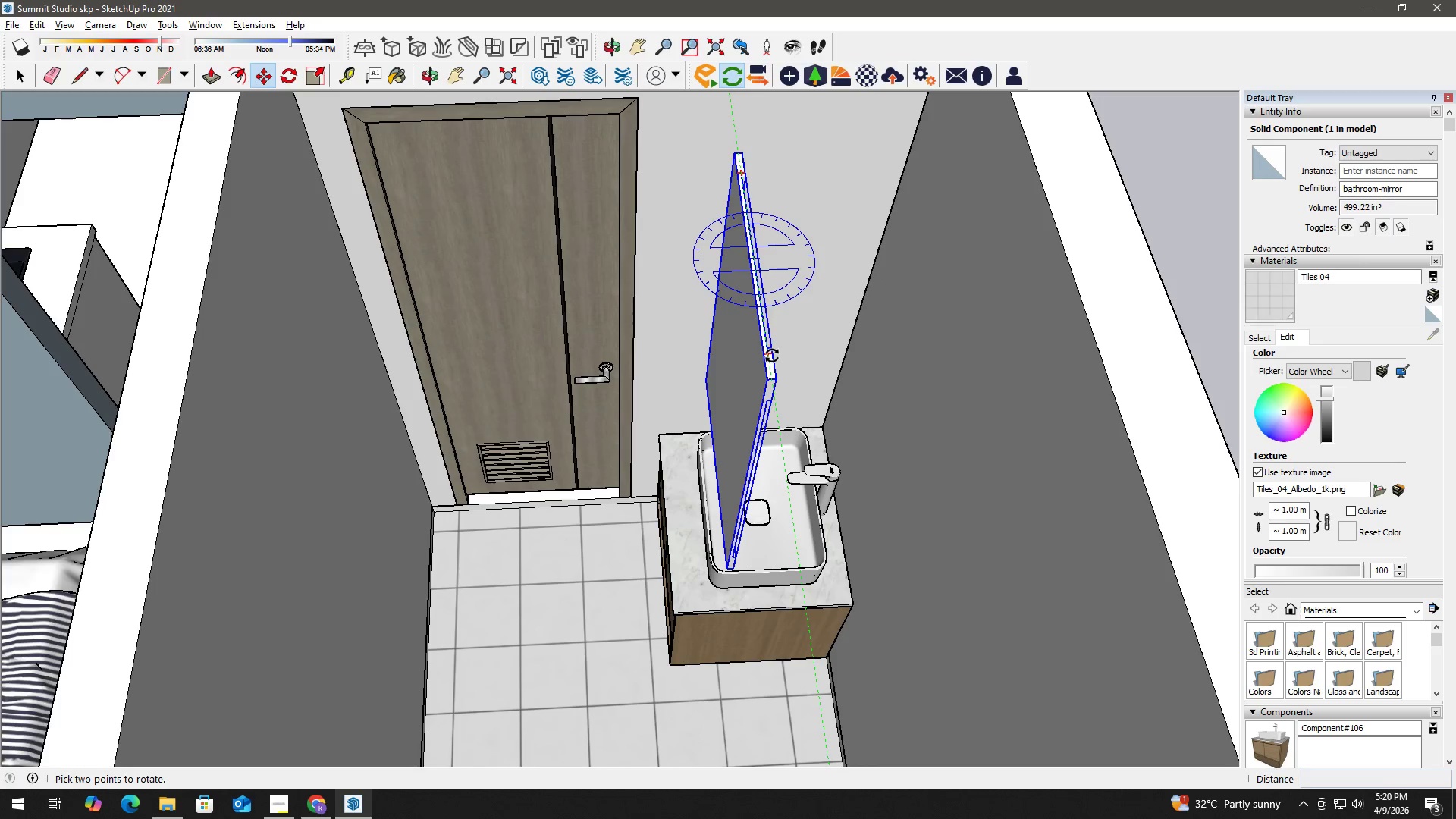 
left_click([770, 356])
 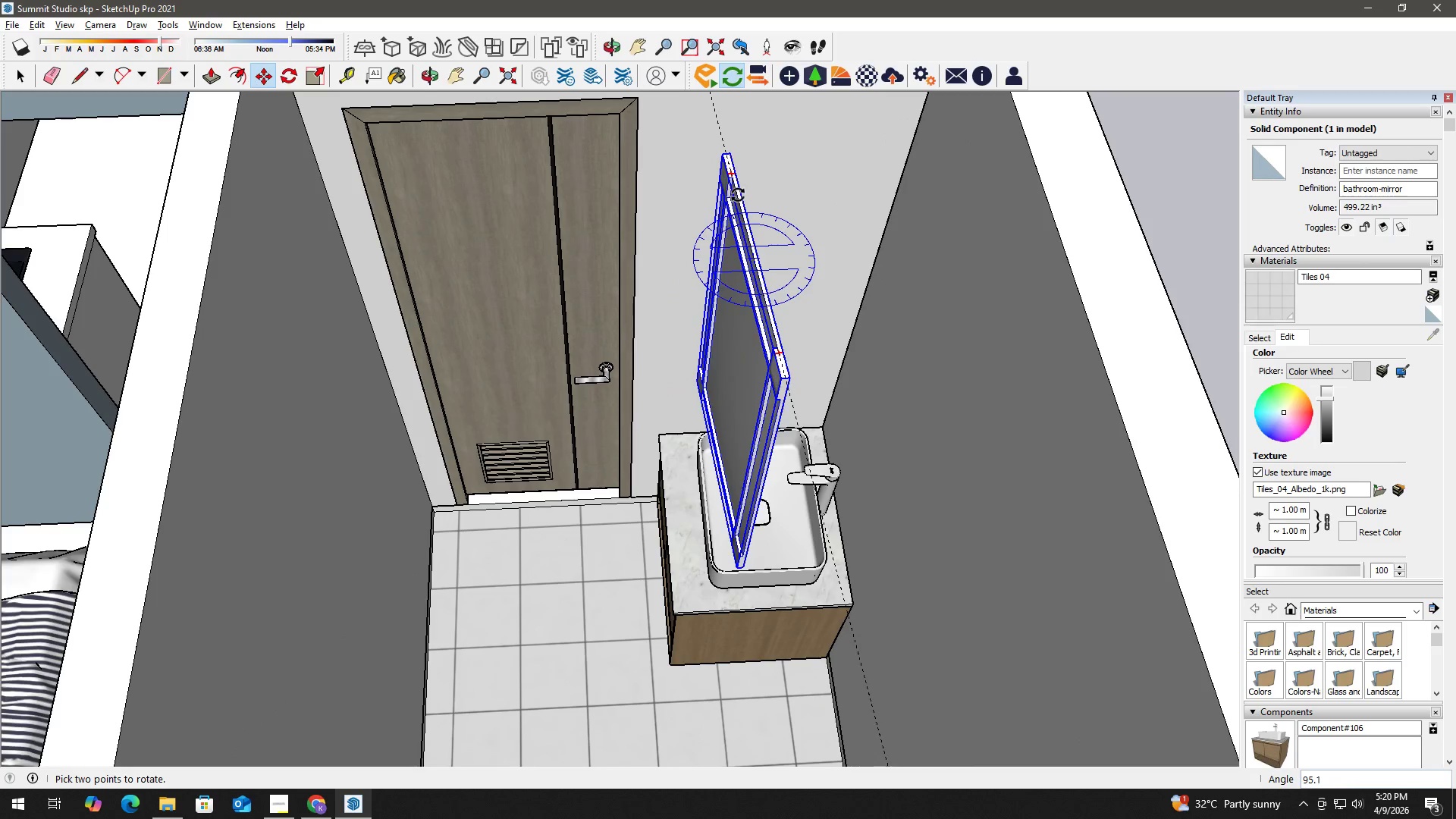 
left_click([744, 194])
 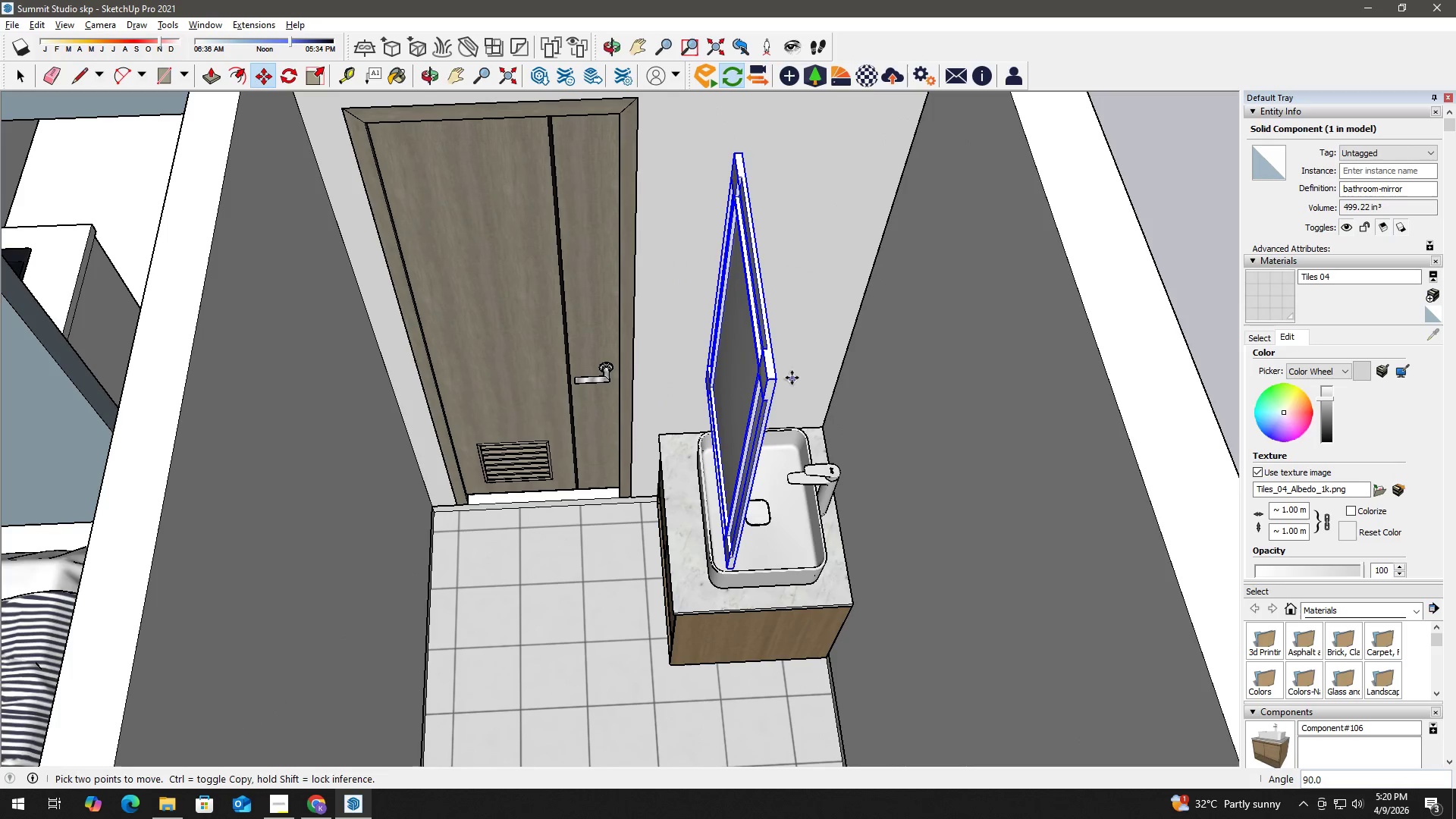 
left_click([772, 381])
 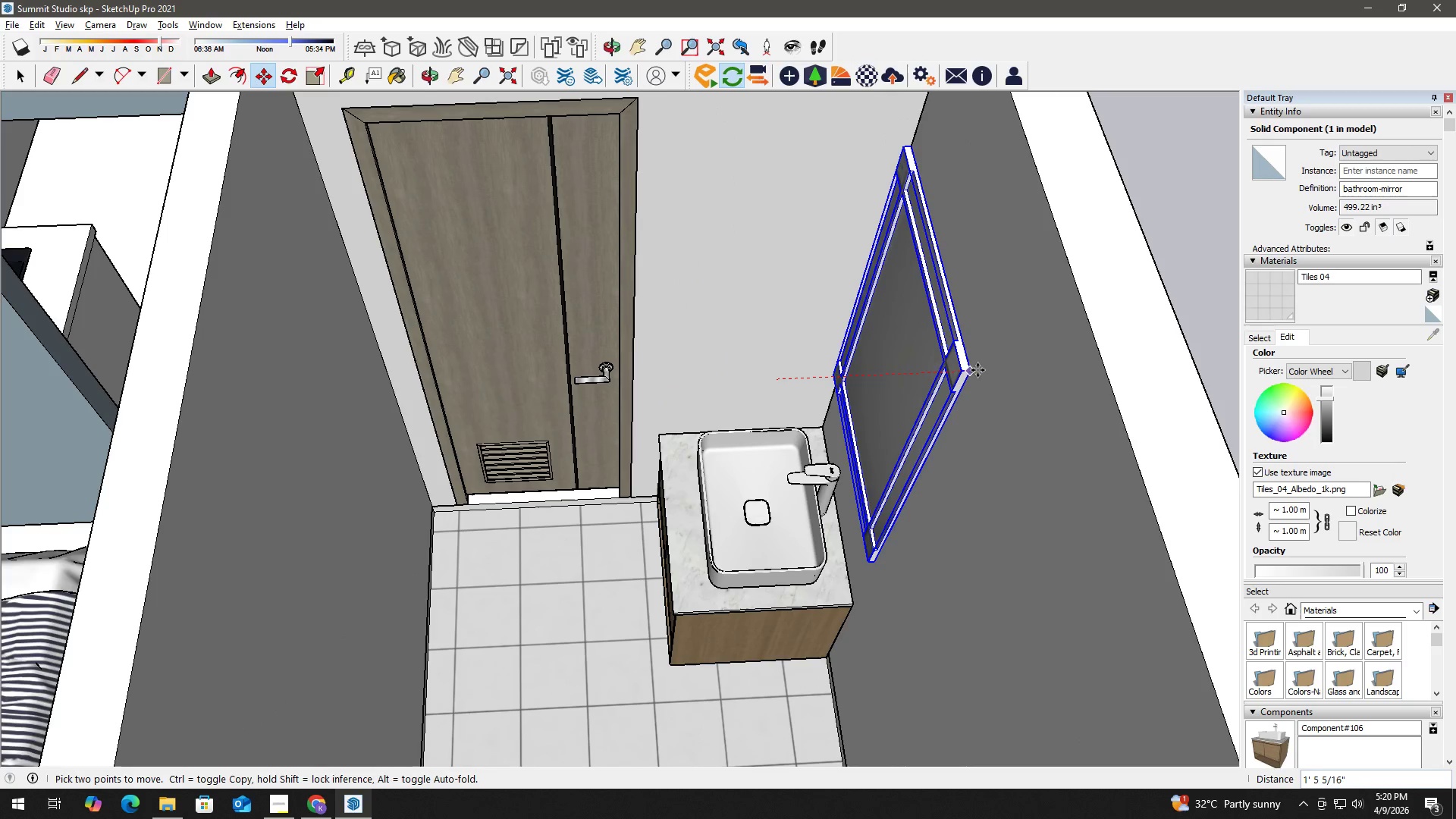 
left_click([977, 370])
 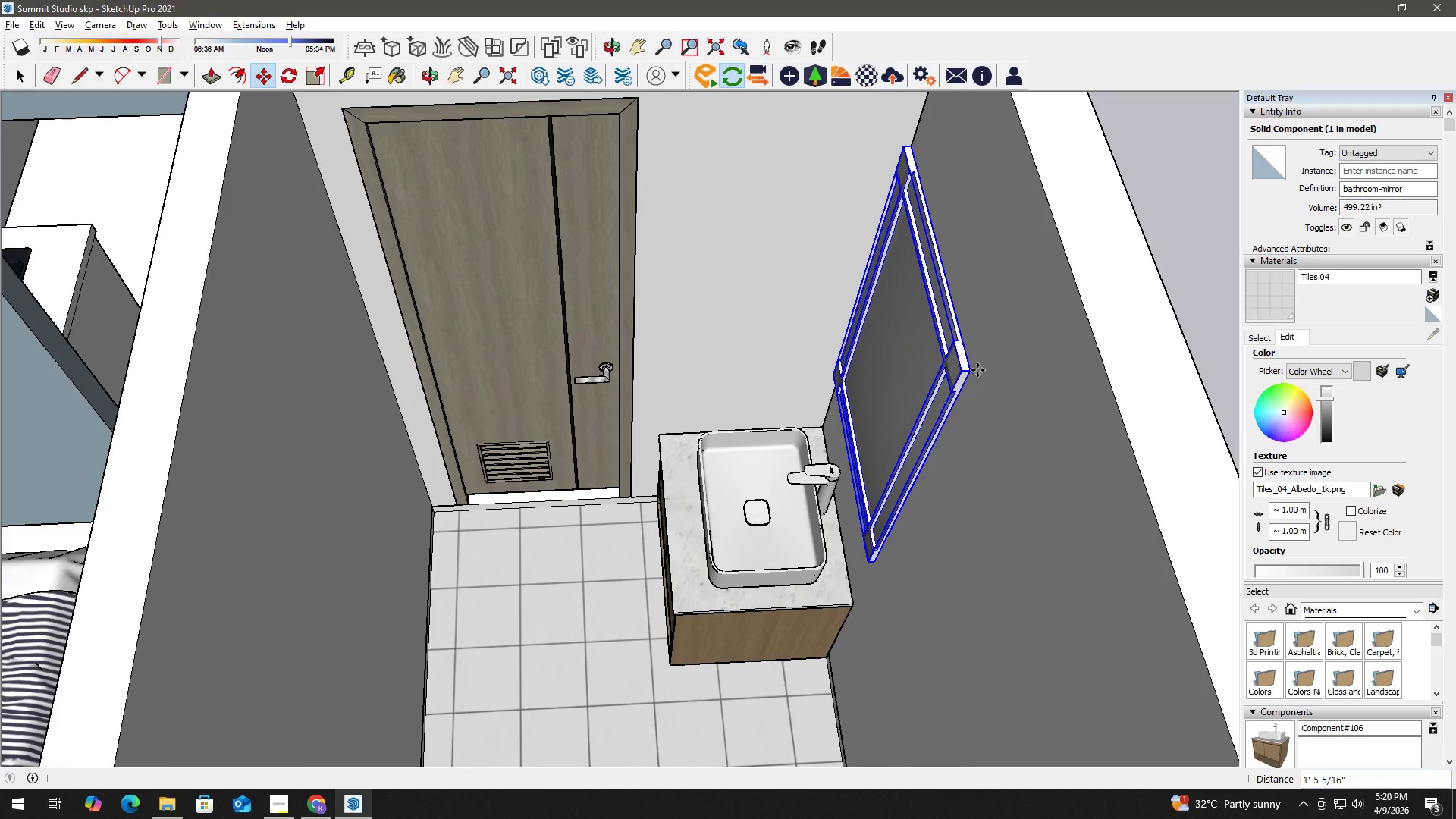 
key(Space)
 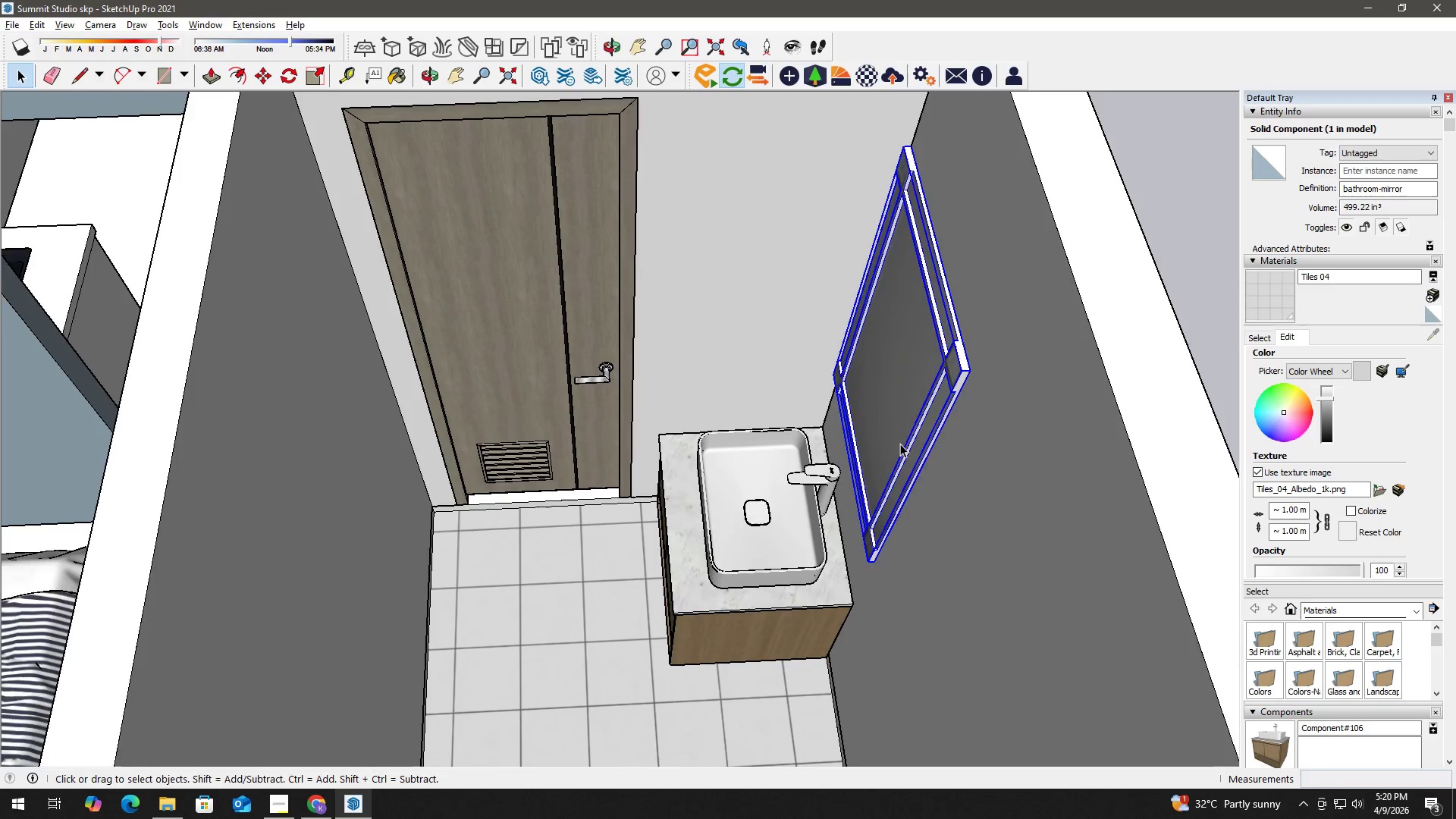 
key(H)
 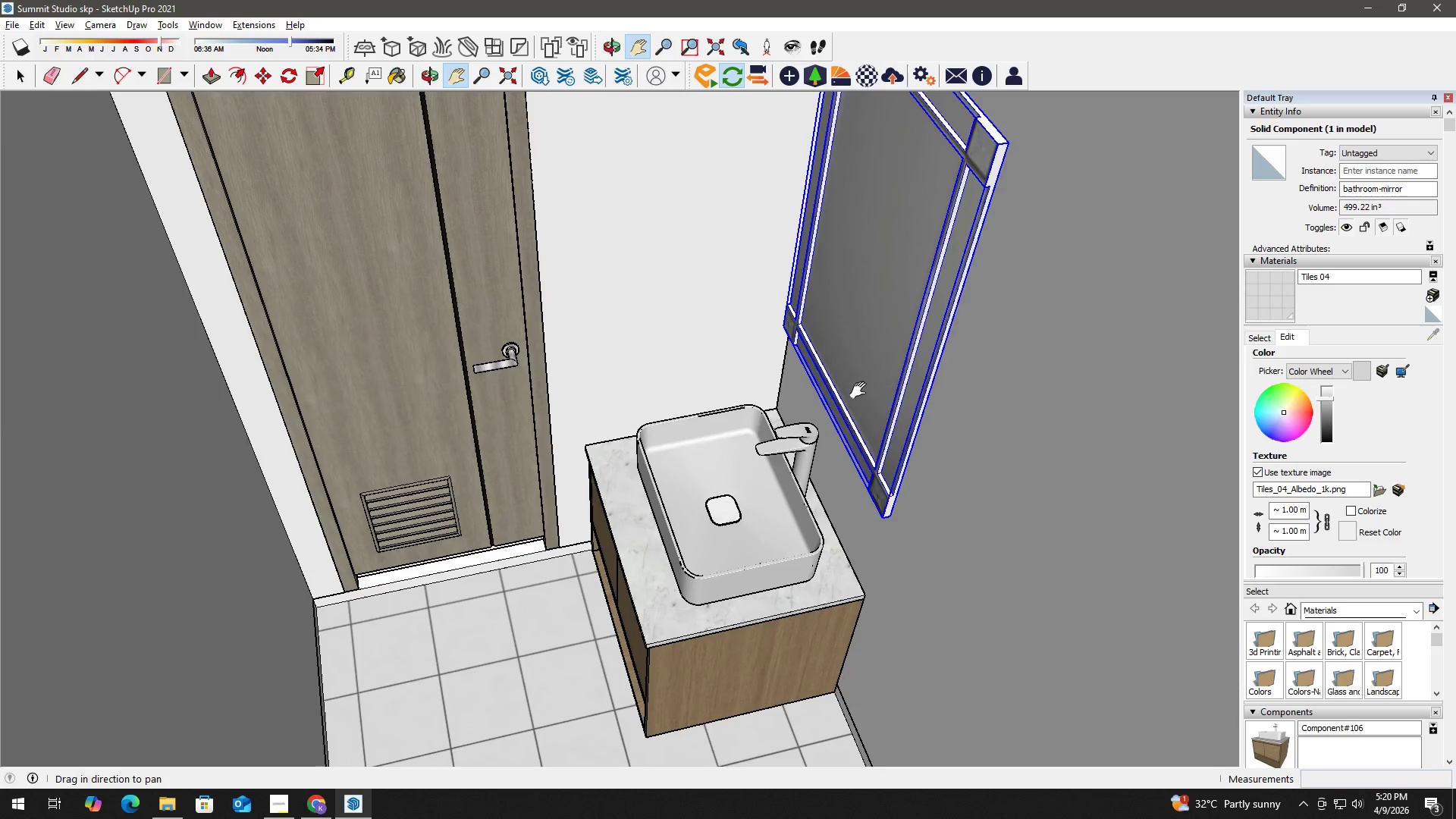 
scroll: coordinate [957, 388], scroll_direction: up, amount: 3.0
 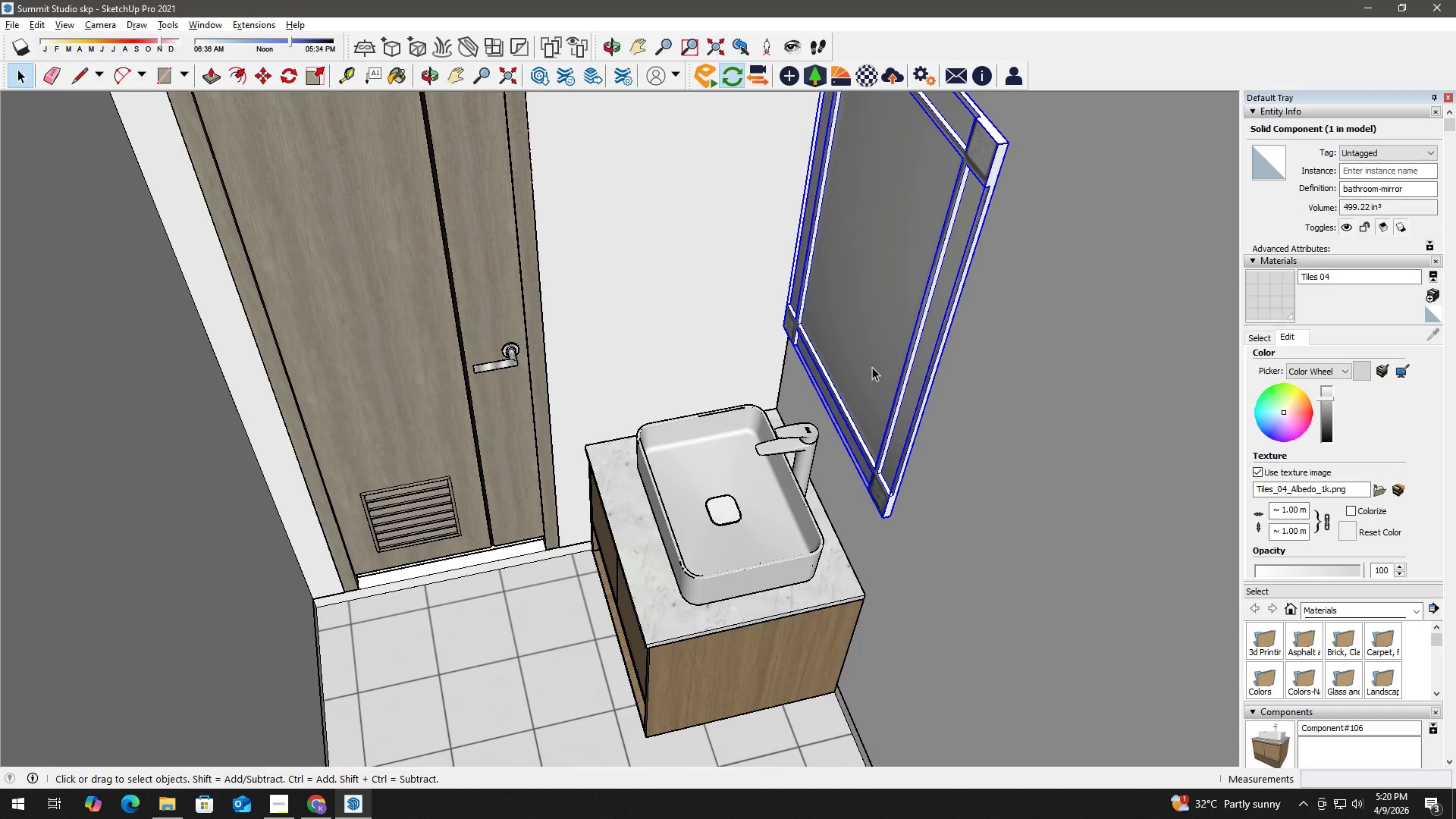 
left_click_drag(start_coordinate=[861, 391], to_coordinate=[852, 312])
 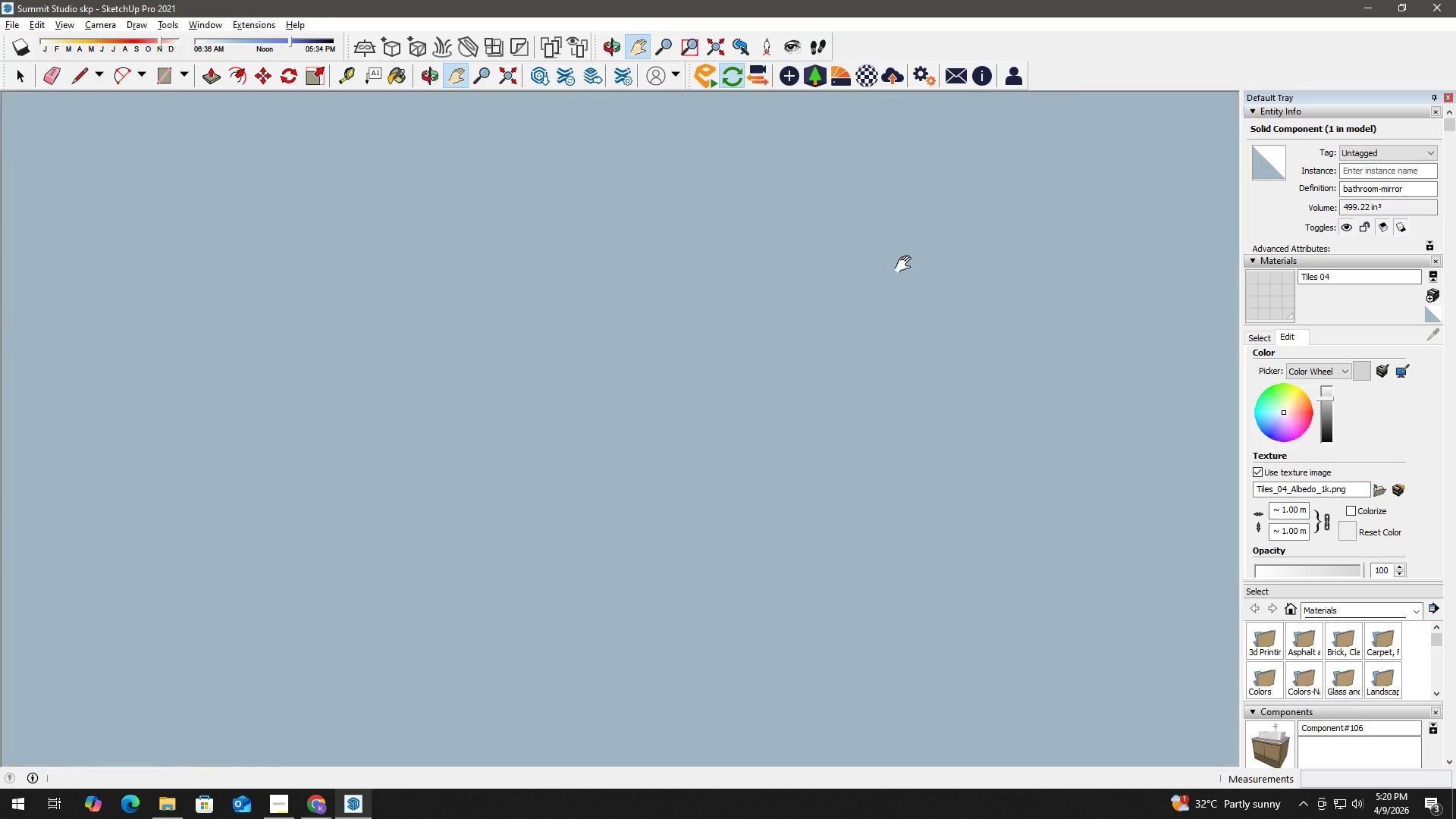 
key(Space)
 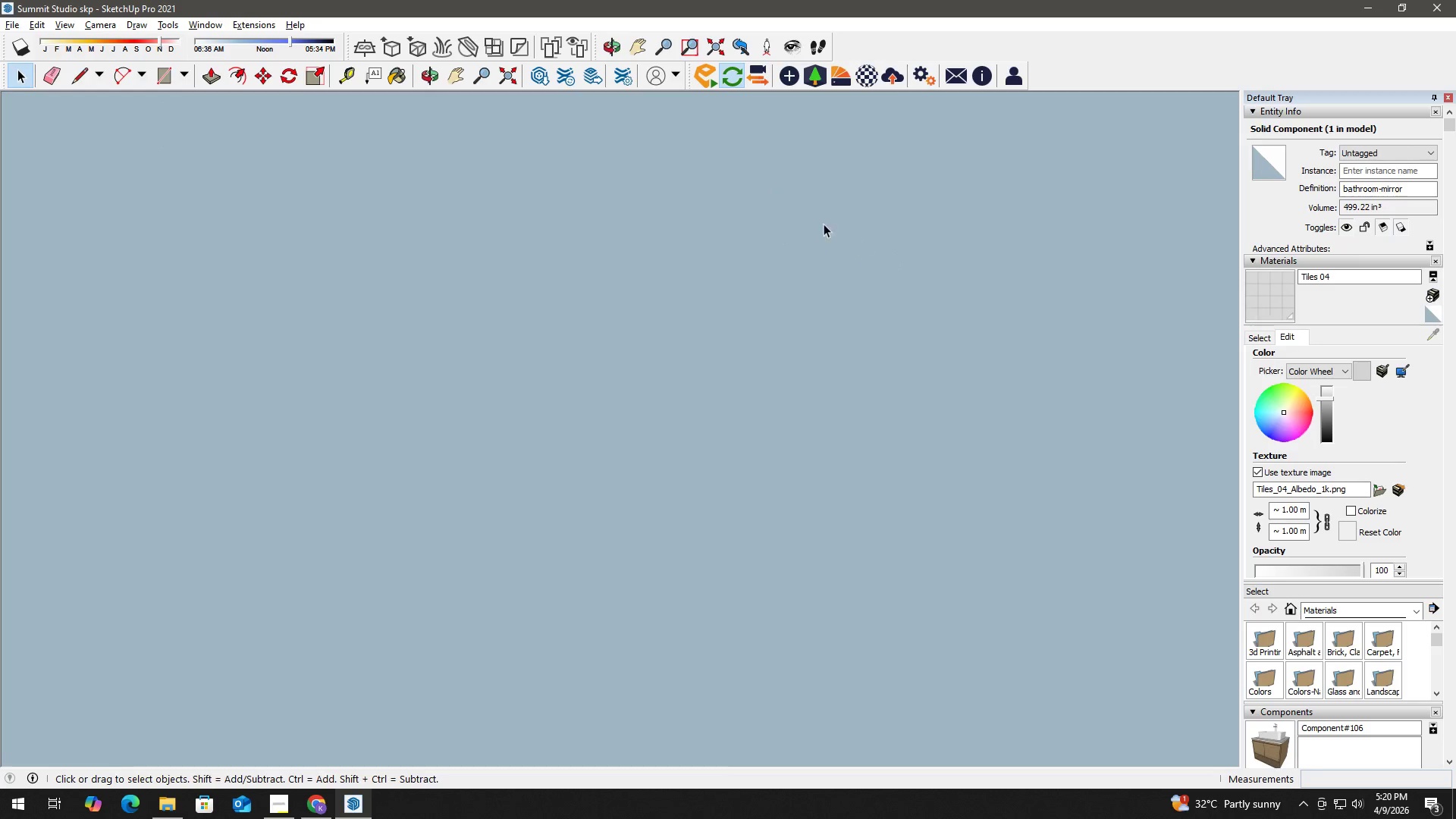 
left_click_drag(start_coordinate=[789, 210], to_coordinate=[751, 603])
 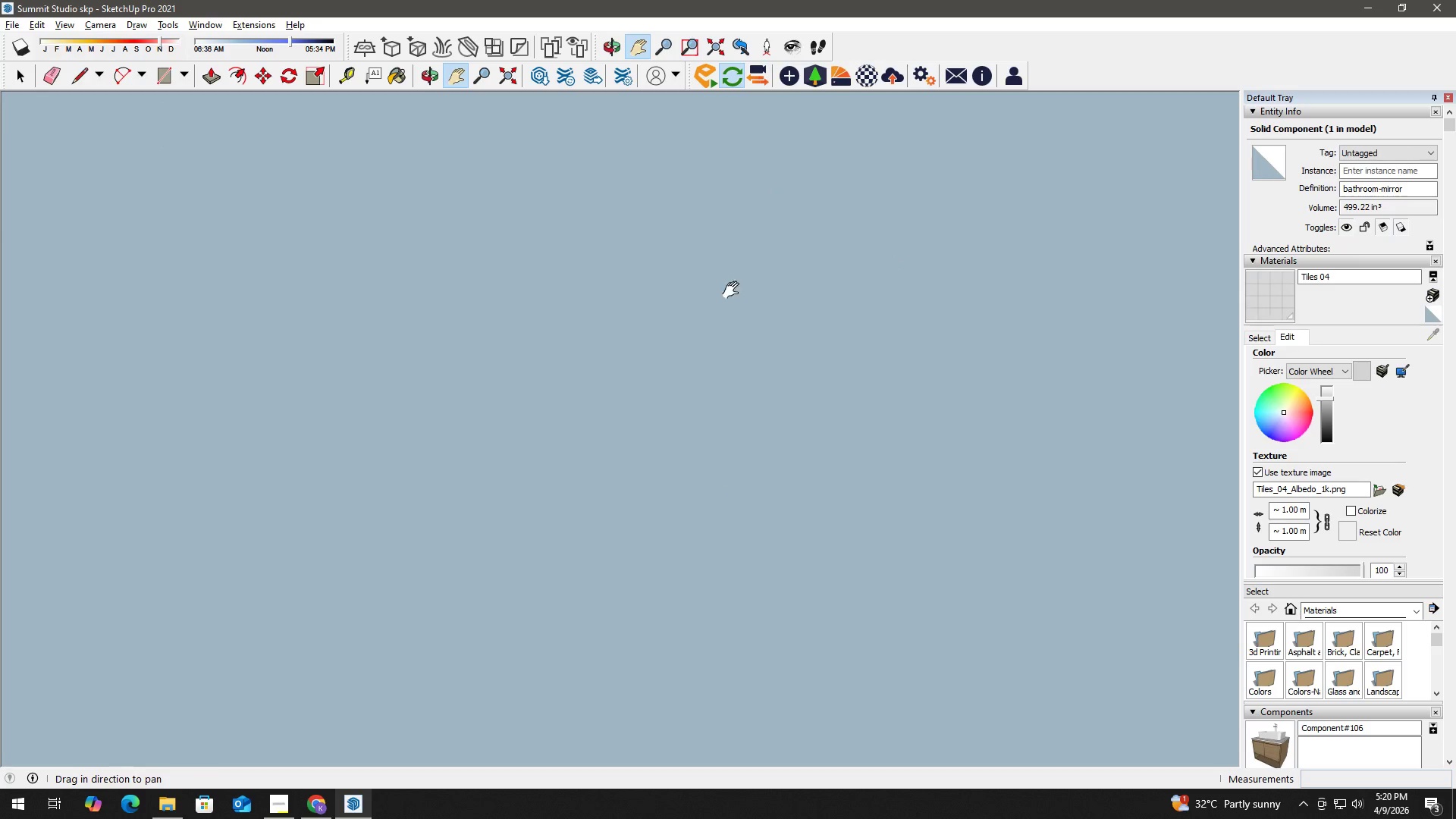 
left_click_drag(start_coordinate=[734, 290], to_coordinate=[730, 647])
 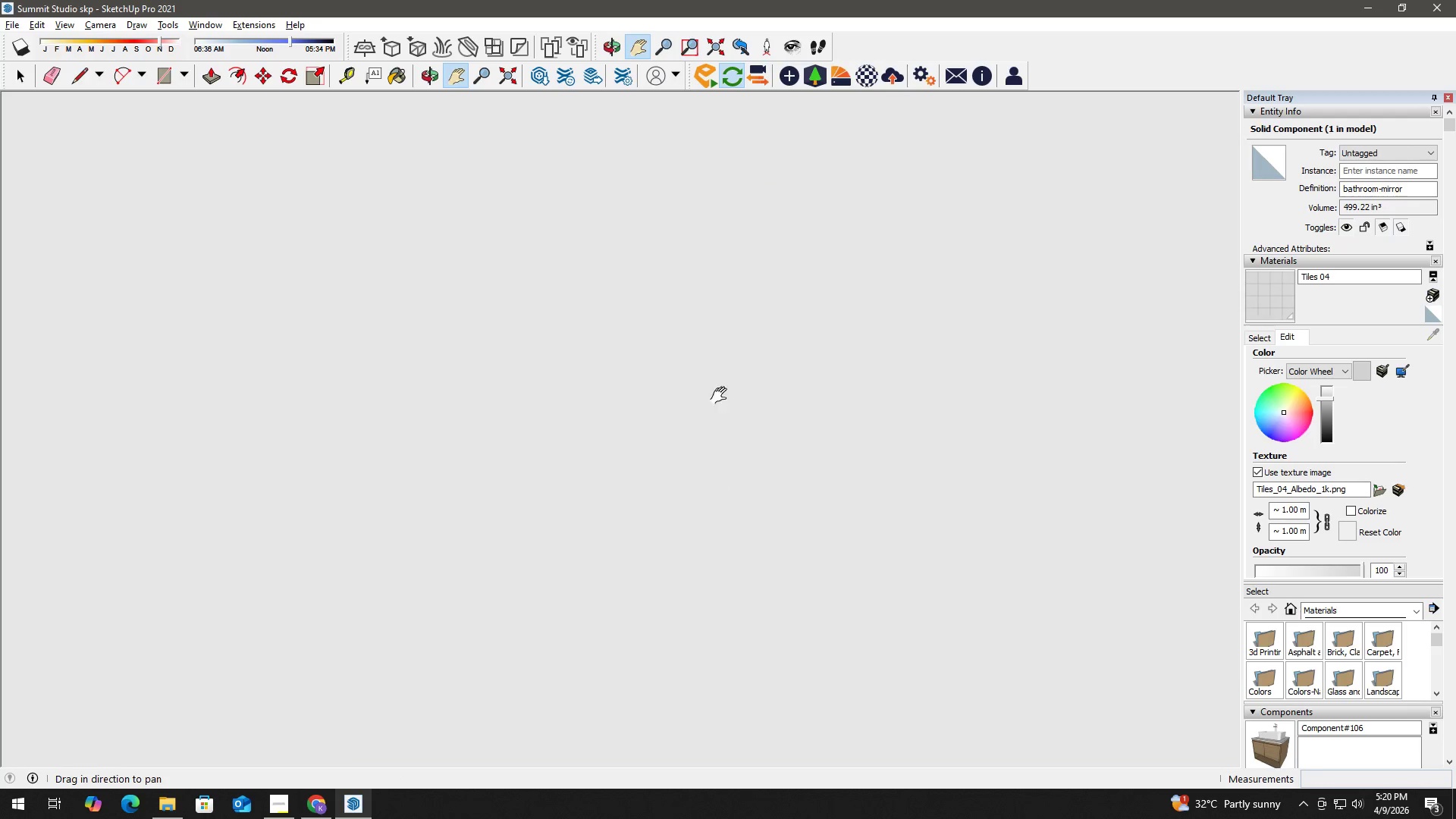 
left_click_drag(start_coordinate=[722, 396], to_coordinate=[757, 620])
 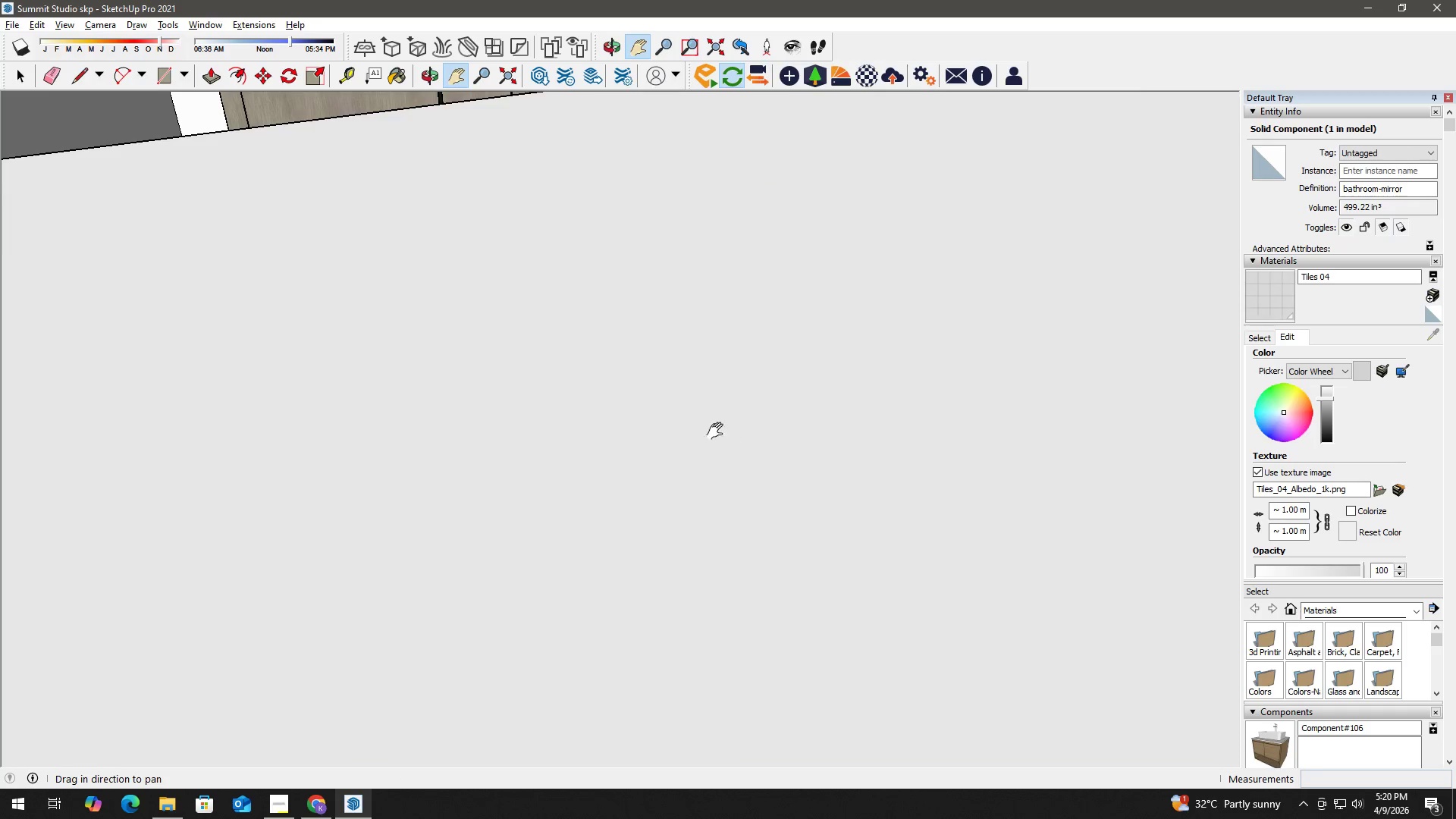 
left_click_drag(start_coordinate=[721, 427], to_coordinate=[770, 745])
 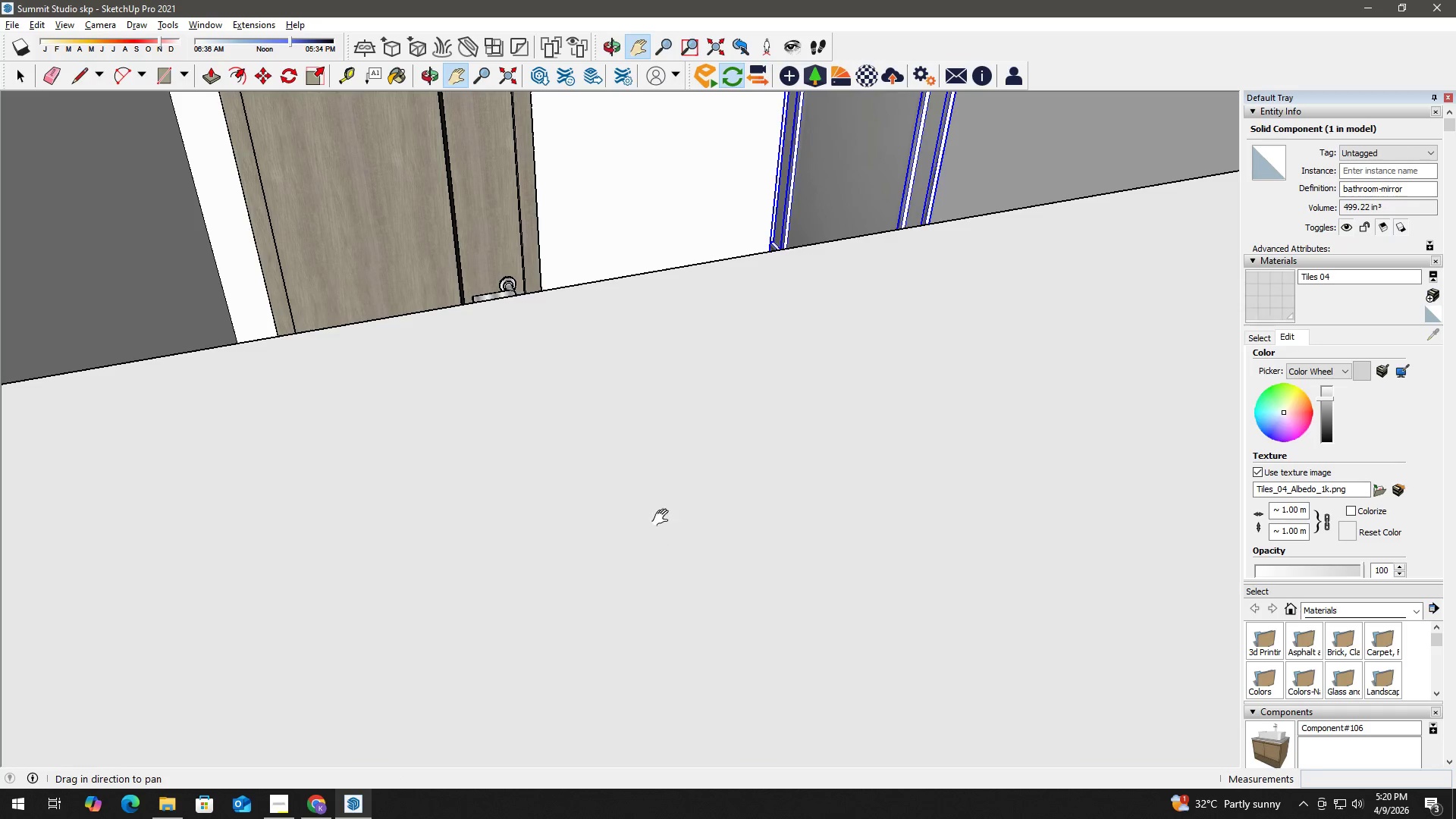 
left_click_drag(start_coordinate=[638, 458], to_coordinate=[728, 660])
 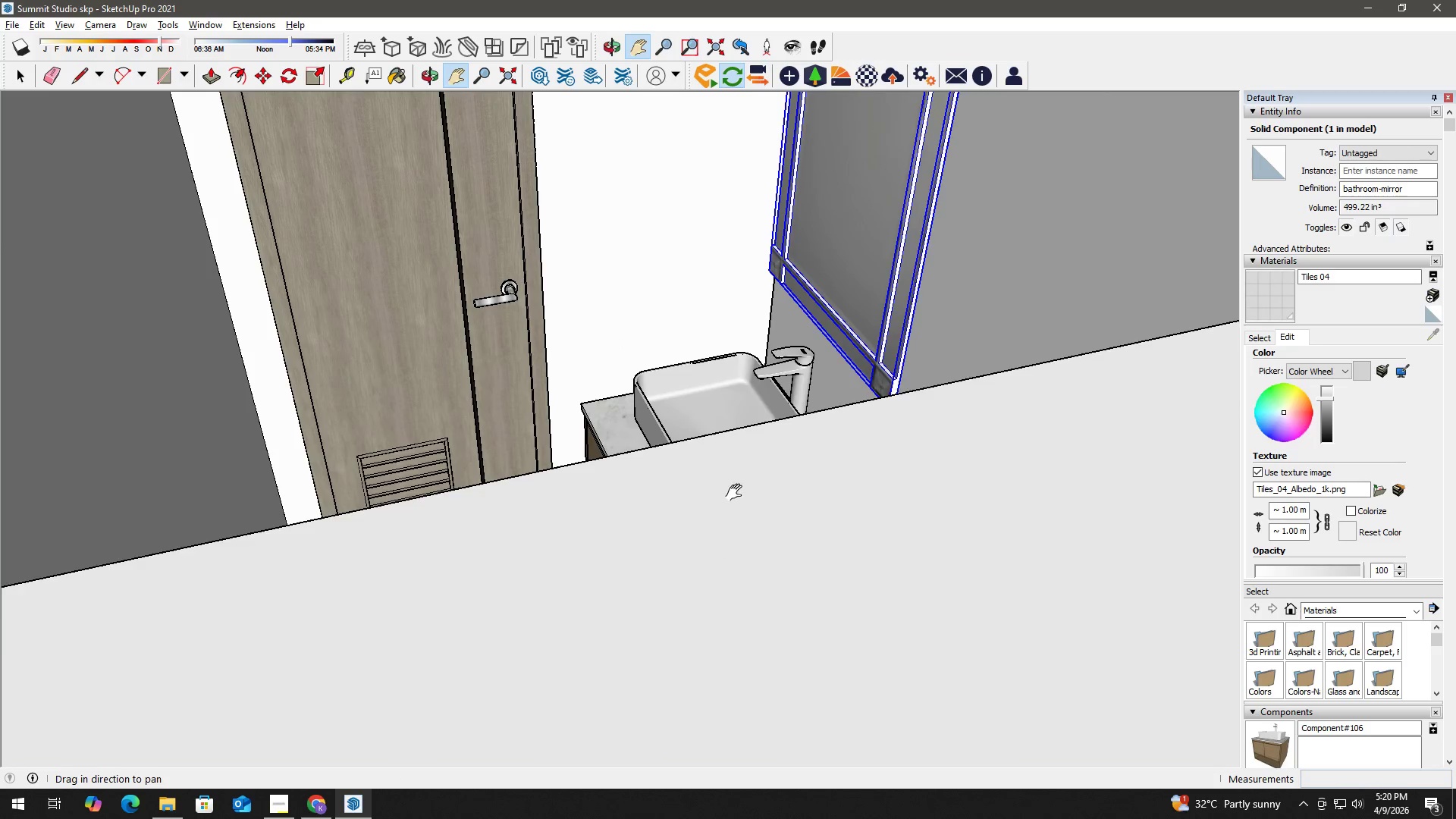 
left_click_drag(start_coordinate=[738, 488], to_coordinate=[818, 667])
 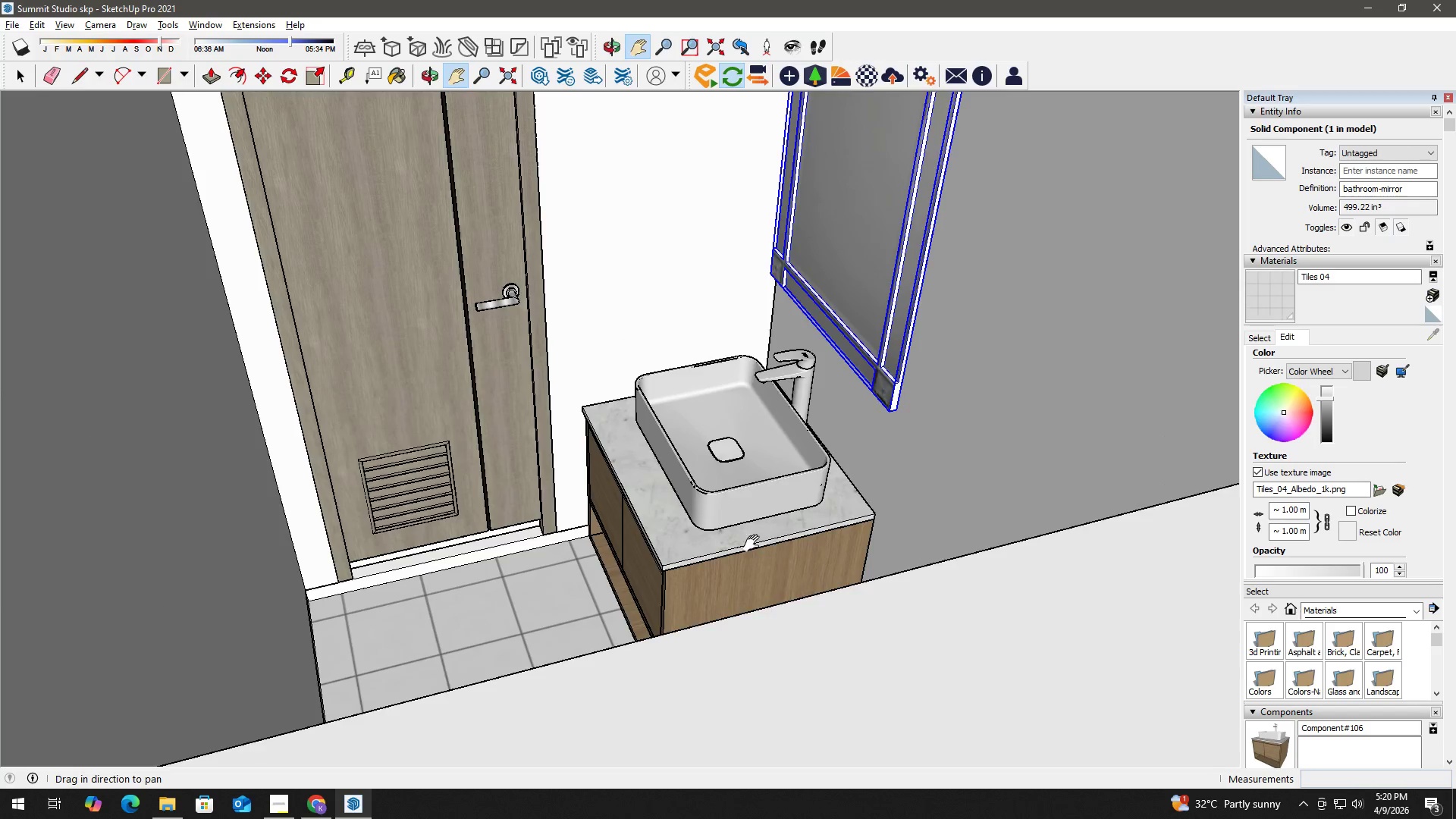 
key(H)
 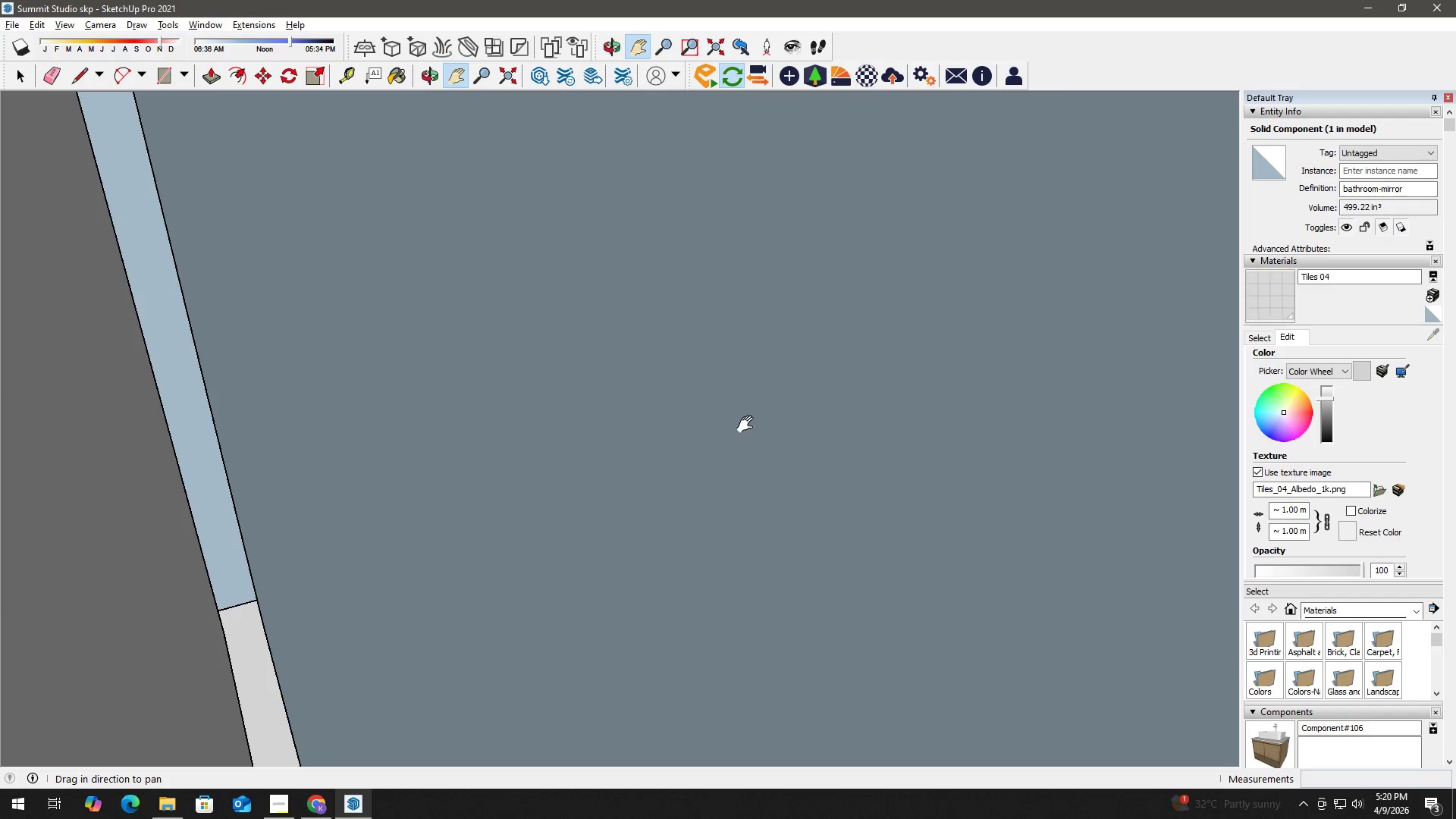 
scroll: coordinate [755, 543], scroll_direction: up, amount: 1.0
 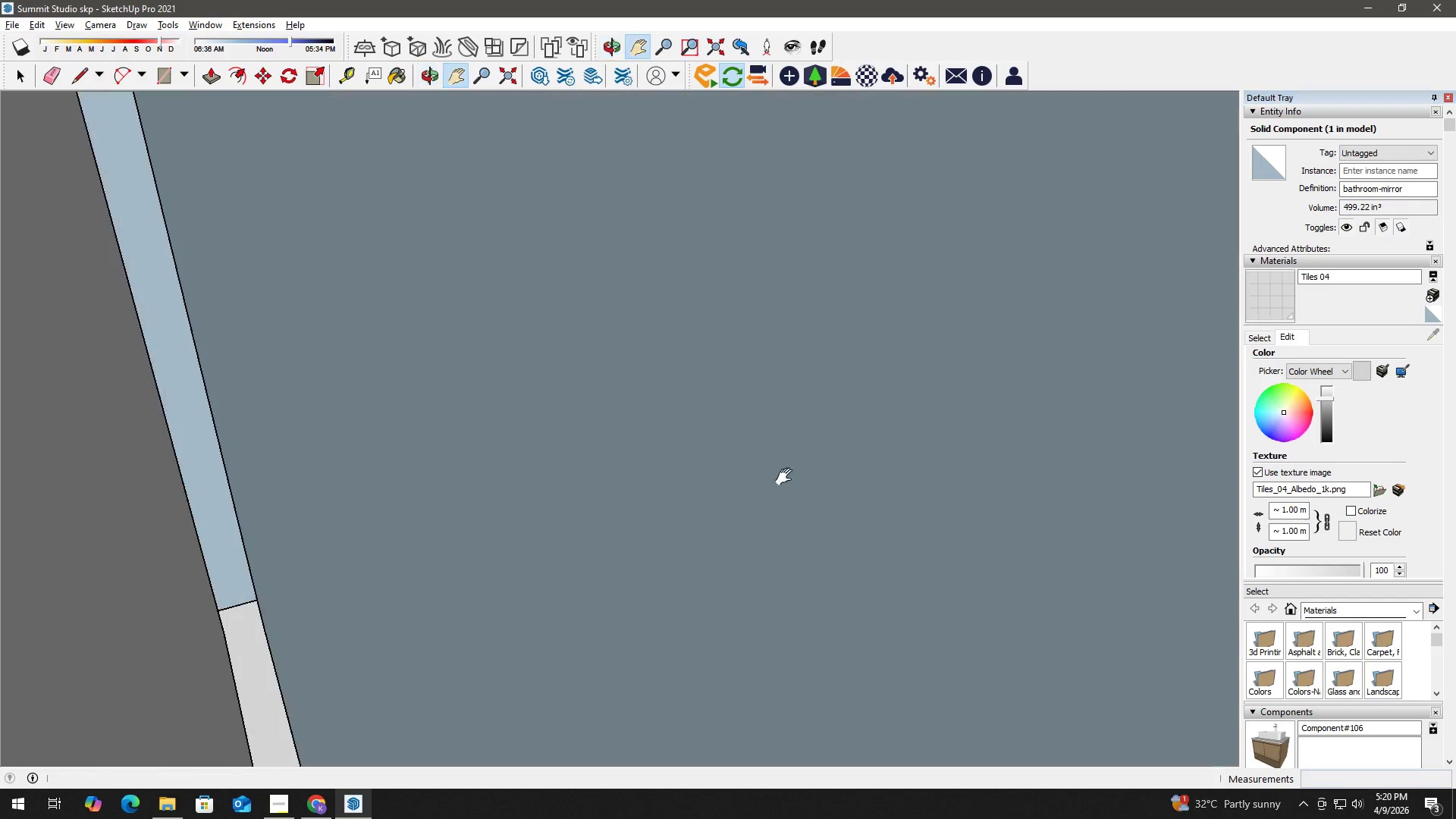 
type(hhh)
 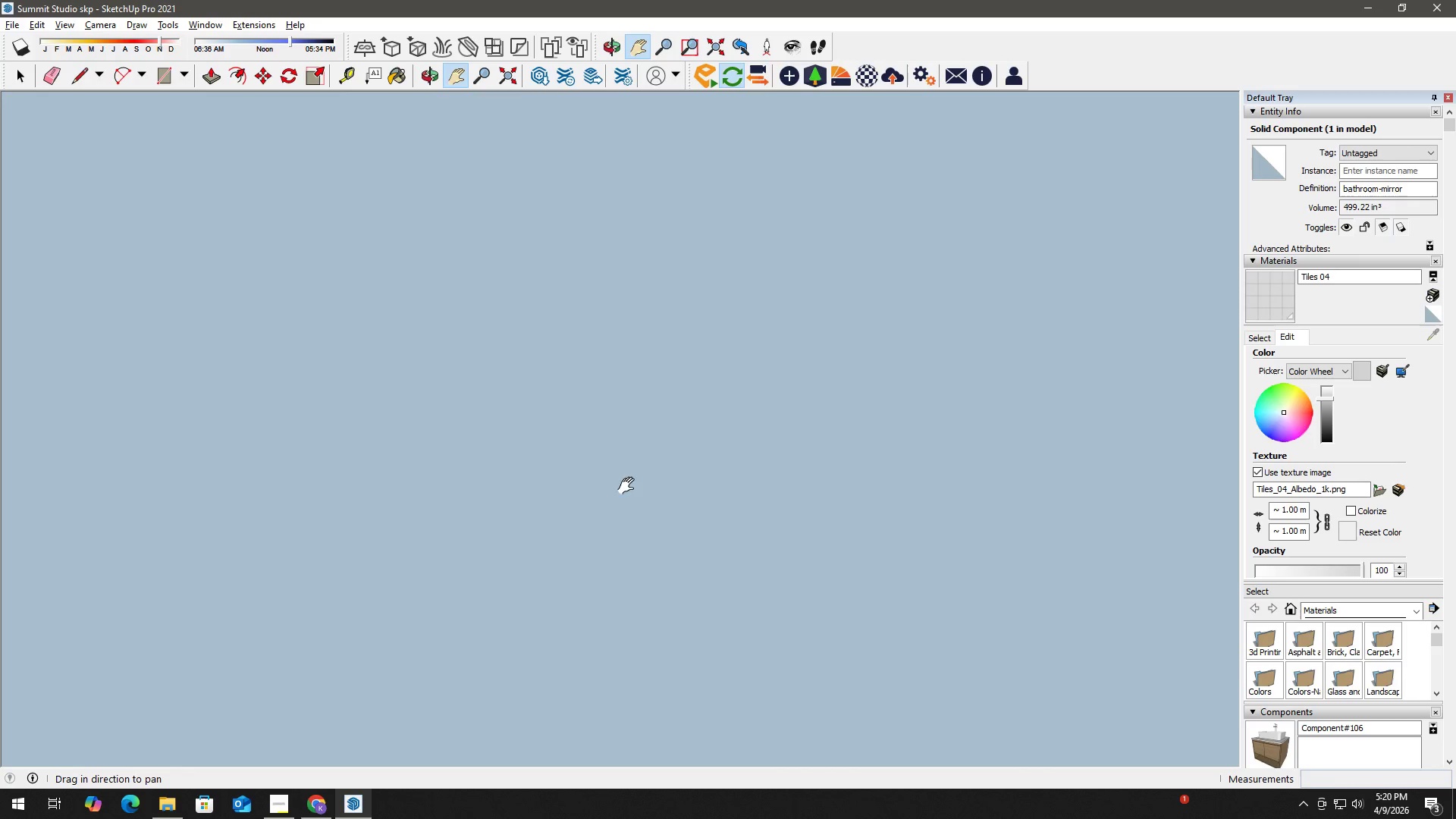 
left_click_drag(start_coordinate=[741, 425], to_coordinate=[344, 714])
 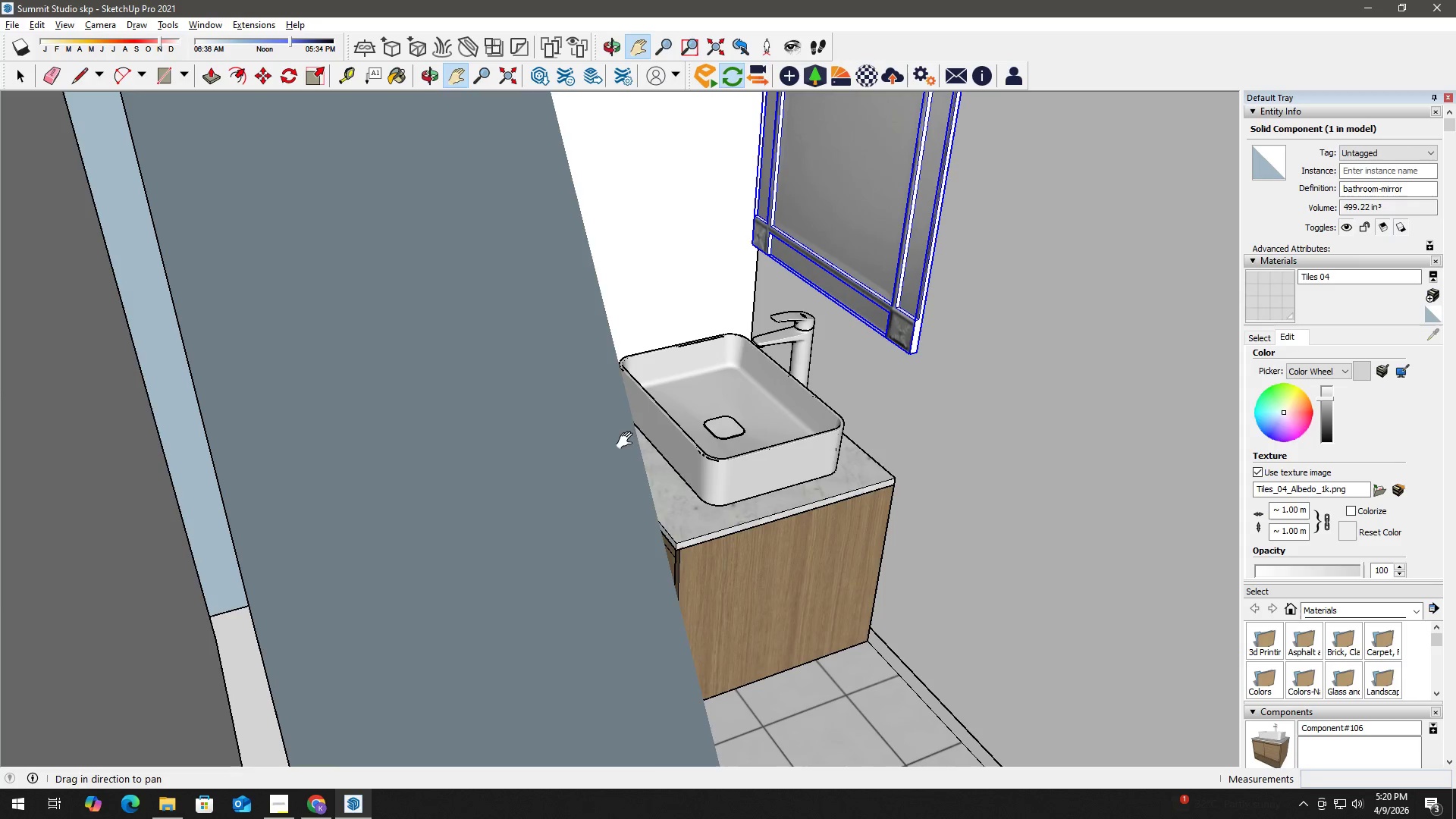 
left_click_drag(start_coordinate=[629, 439], to_coordinate=[482, 623])
 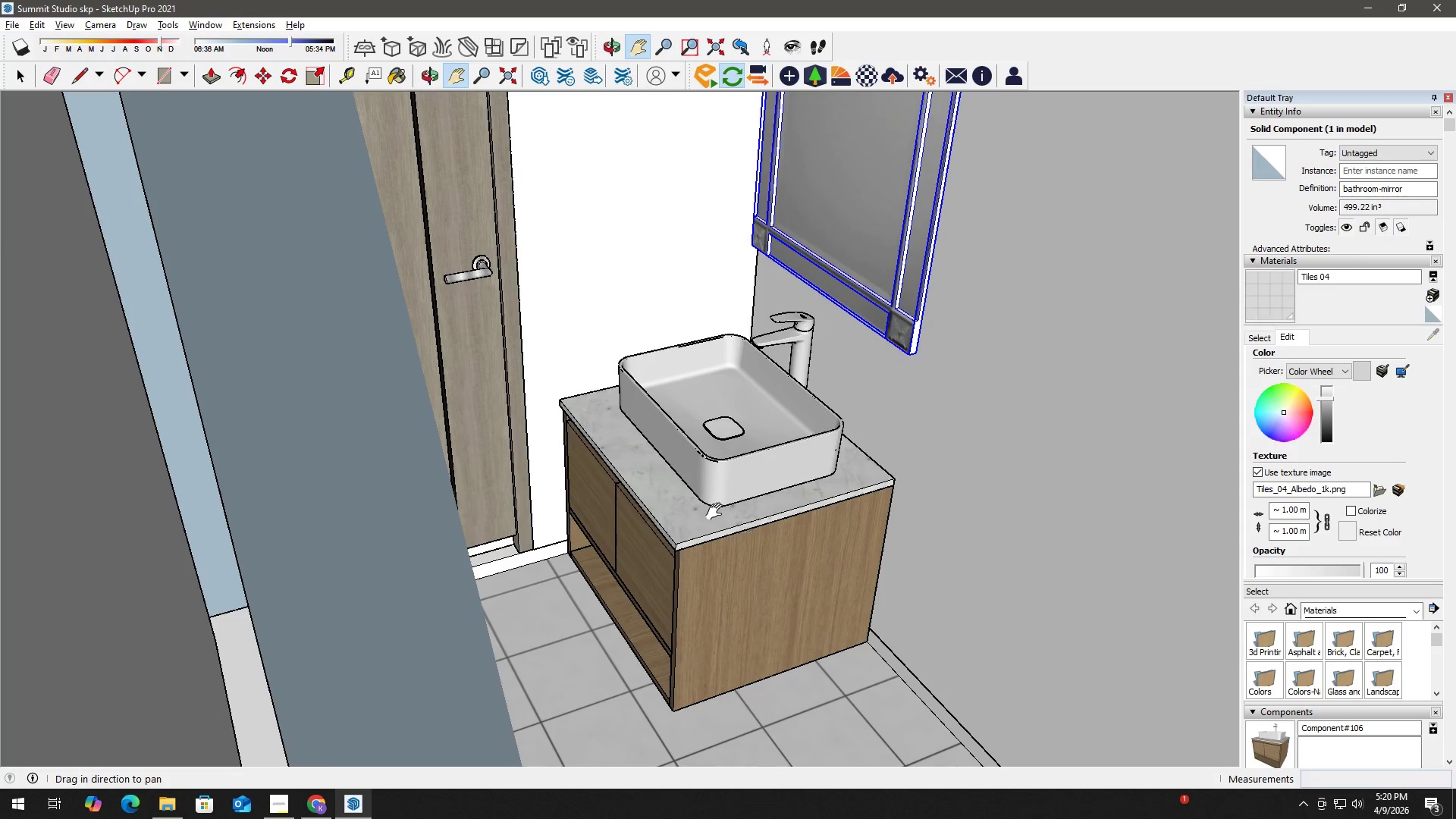 
left_click_drag(start_coordinate=[707, 510], to_coordinate=[587, 580])
 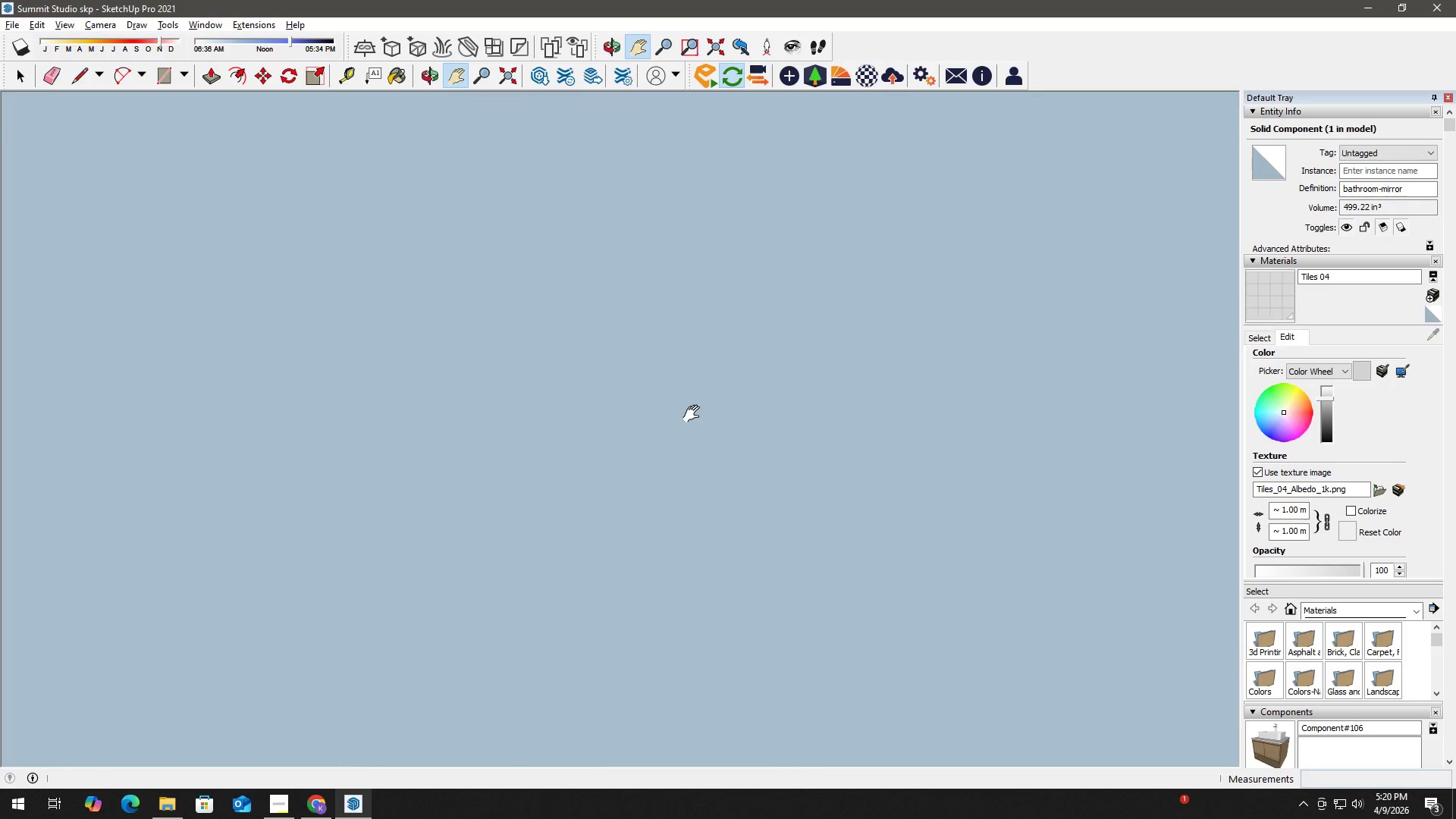 
left_click_drag(start_coordinate=[684, 414], to_coordinate=[621, 683])
 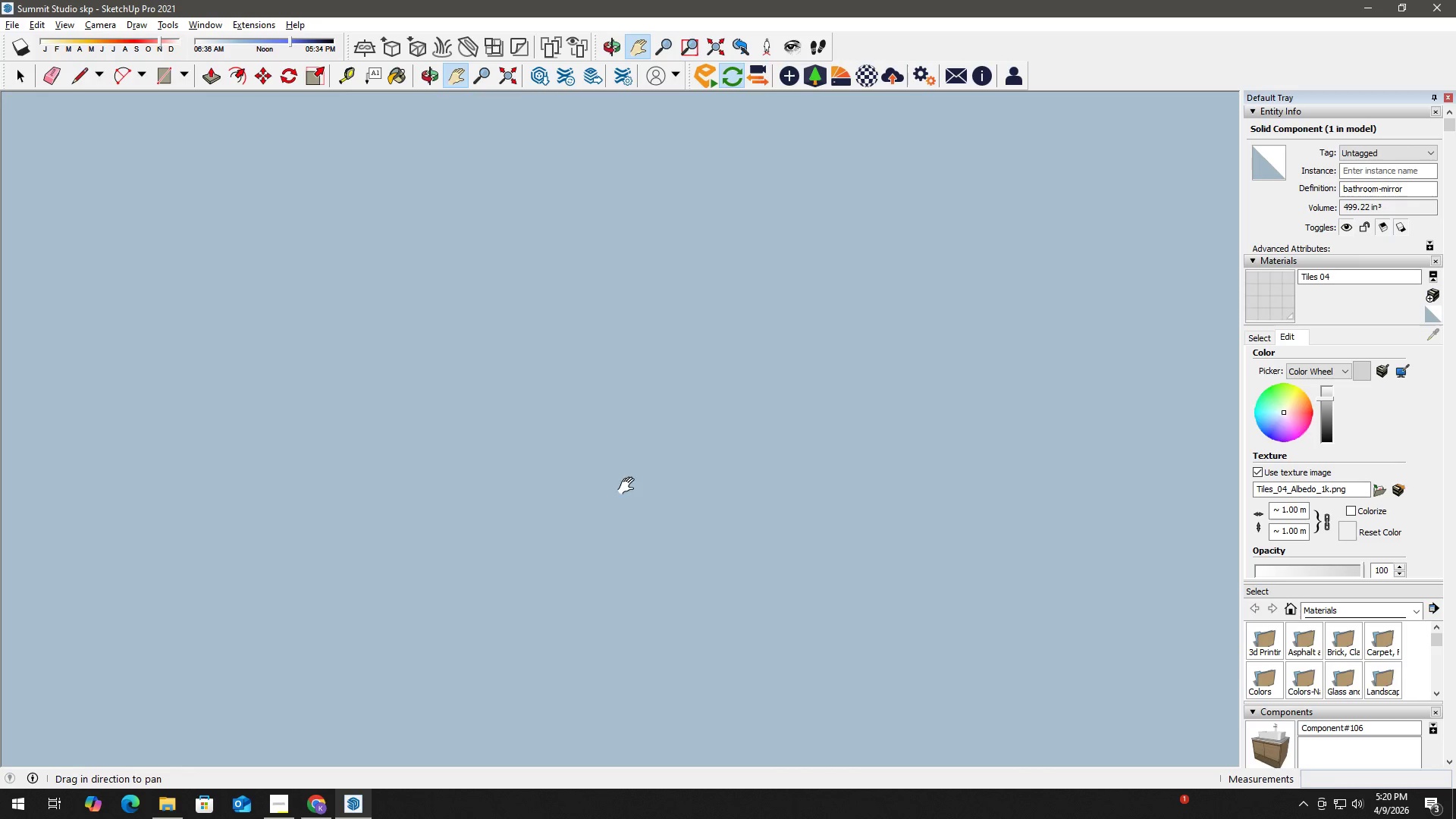 
left_click_drag(start_coordinate=[635, 470], to_coordinate=[557, 742])
 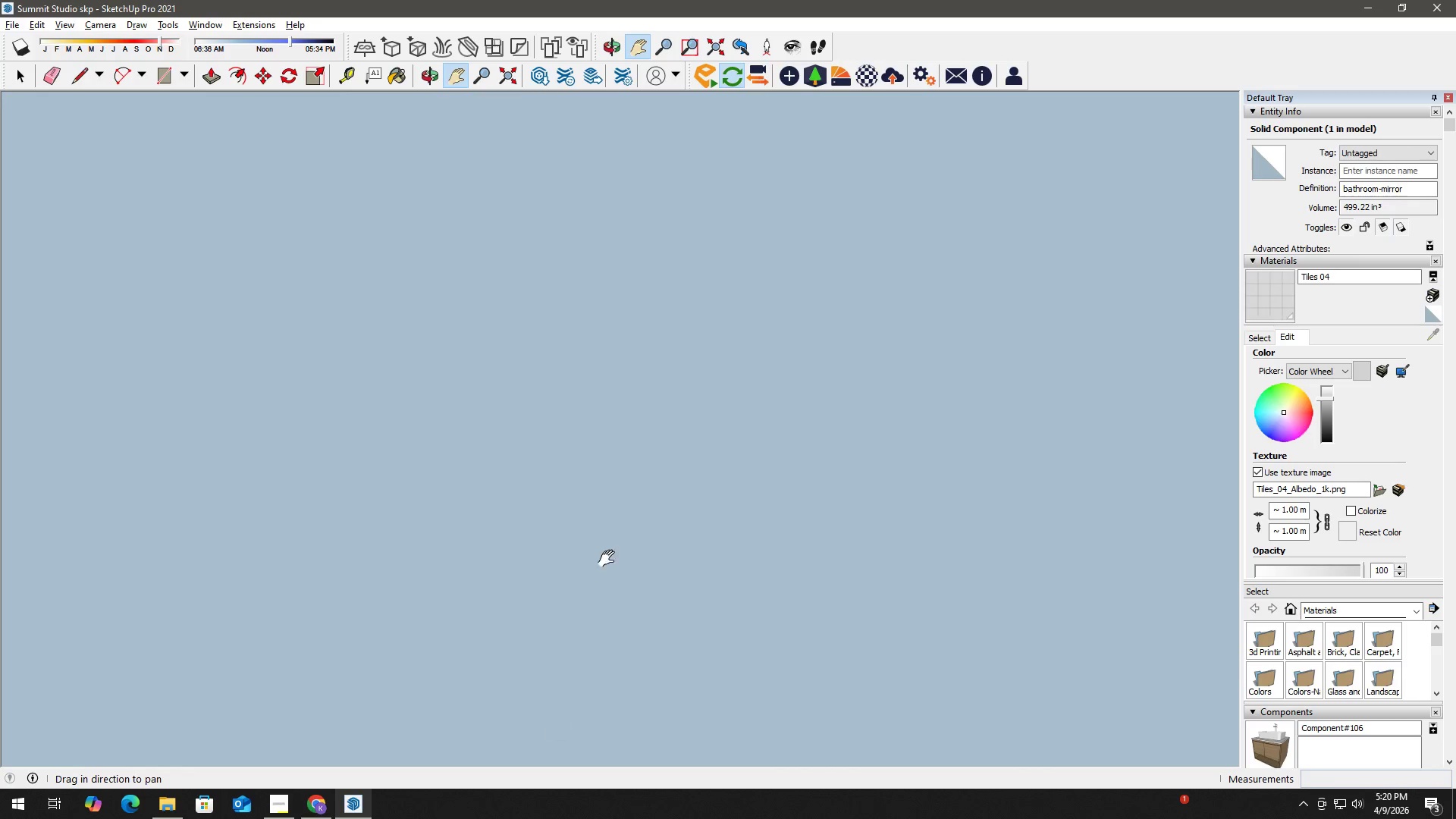 
left_click_drag(start_coordinate=[663, 406], to_coordinate=[582, 771])
 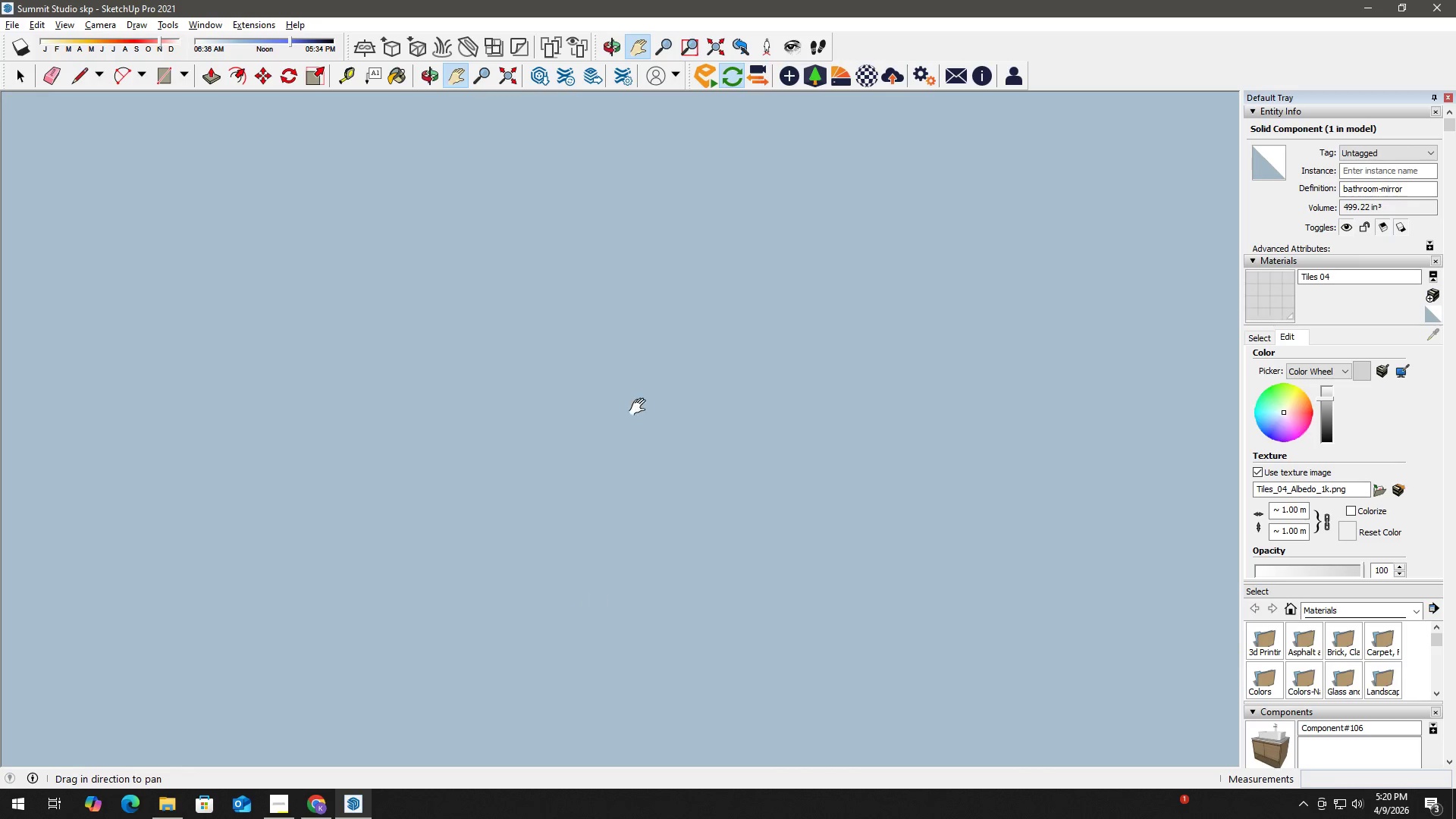 
left_click_drag(start_coordinate=[641, 407], to_coordinate=[603, 737])
 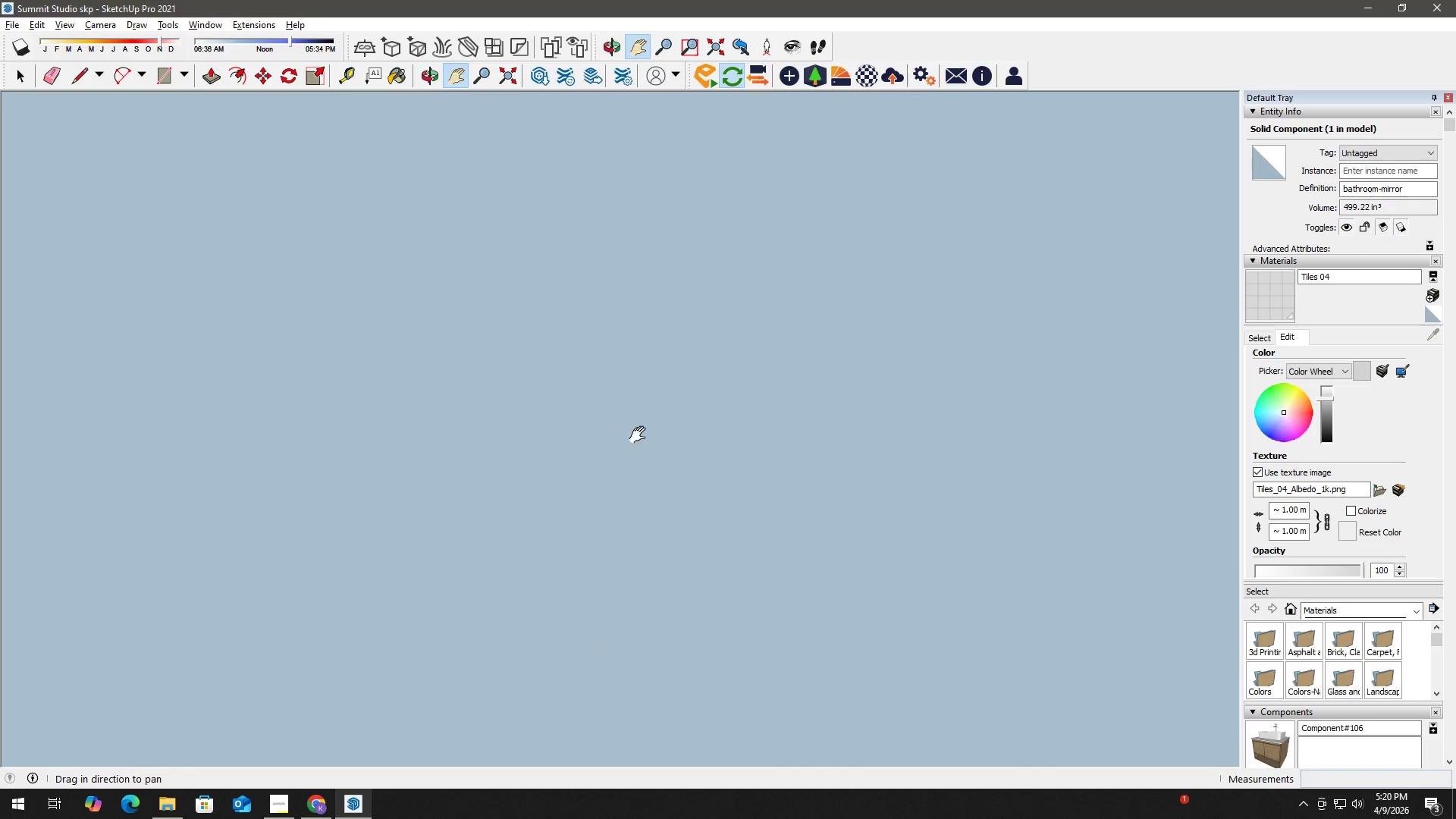 
left_click_drag(start_coordinate=[641, 435], to_coordinate=[547, 699])
 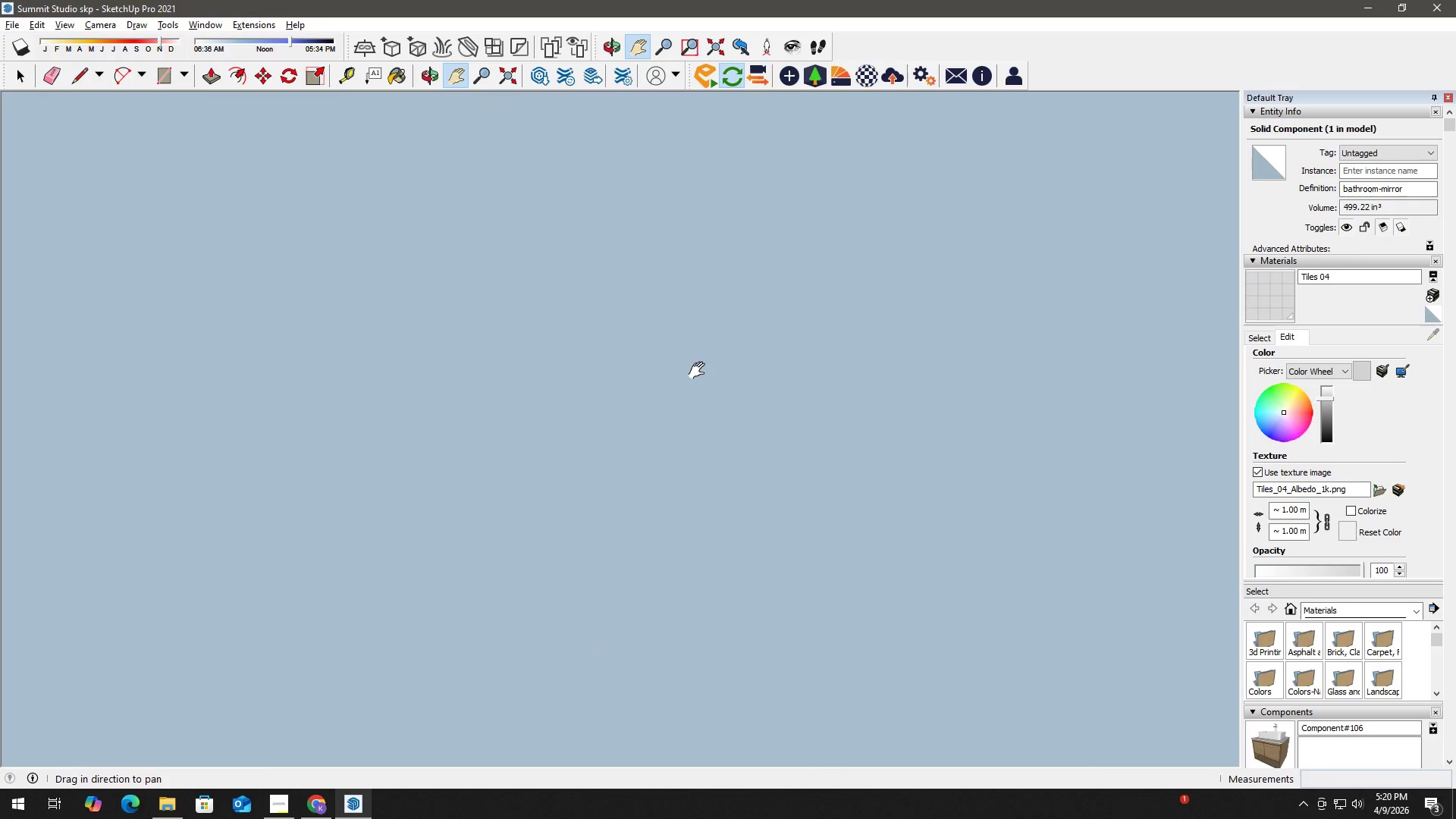 
left_click_drag(start_coordinate=[703, 358], to_coordinate=[643, 754])
 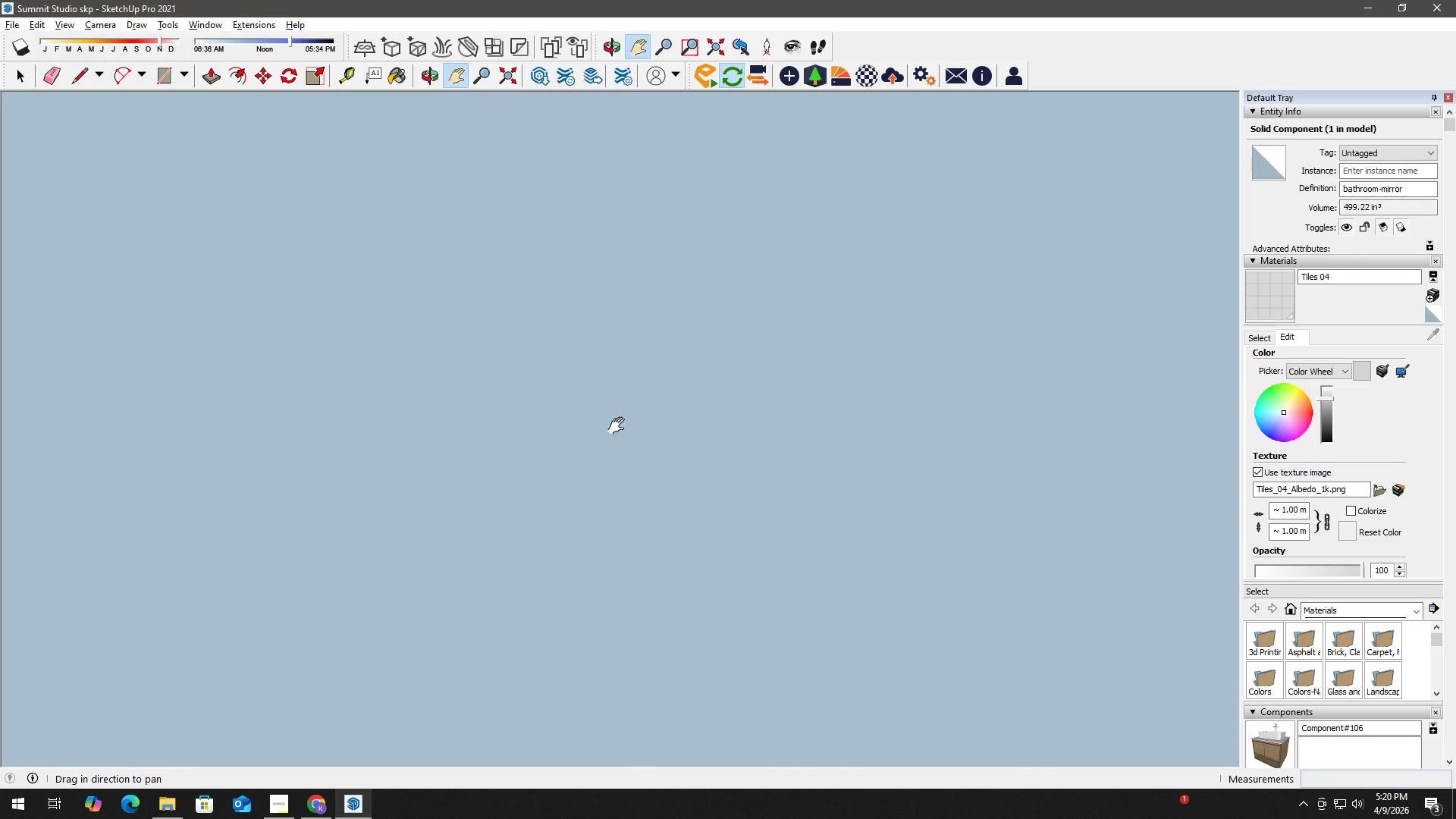 
left_click_drag(start_coordinate=[620, 426], to_coordinate=[613, 818])
 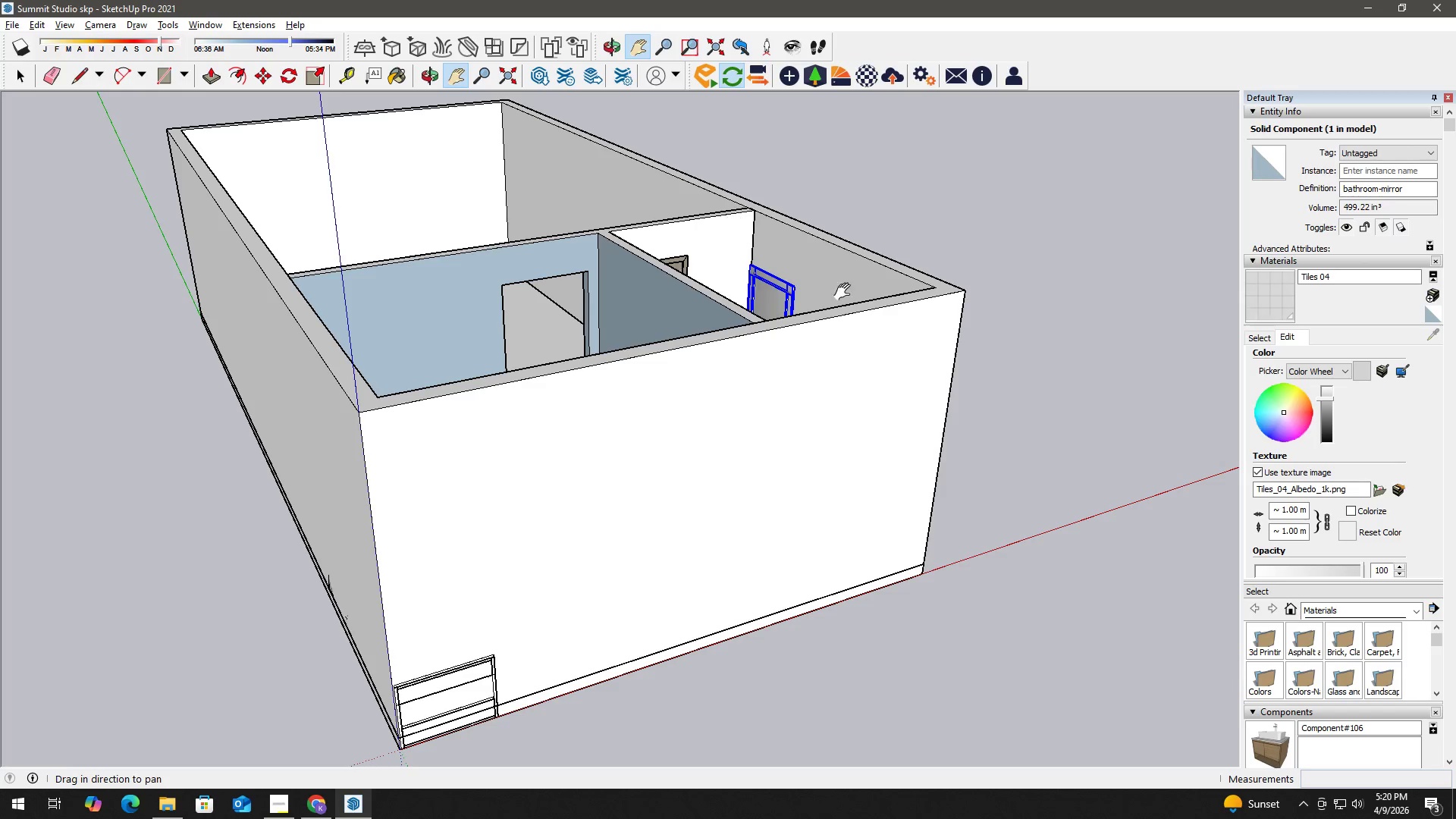 
key(Space)
 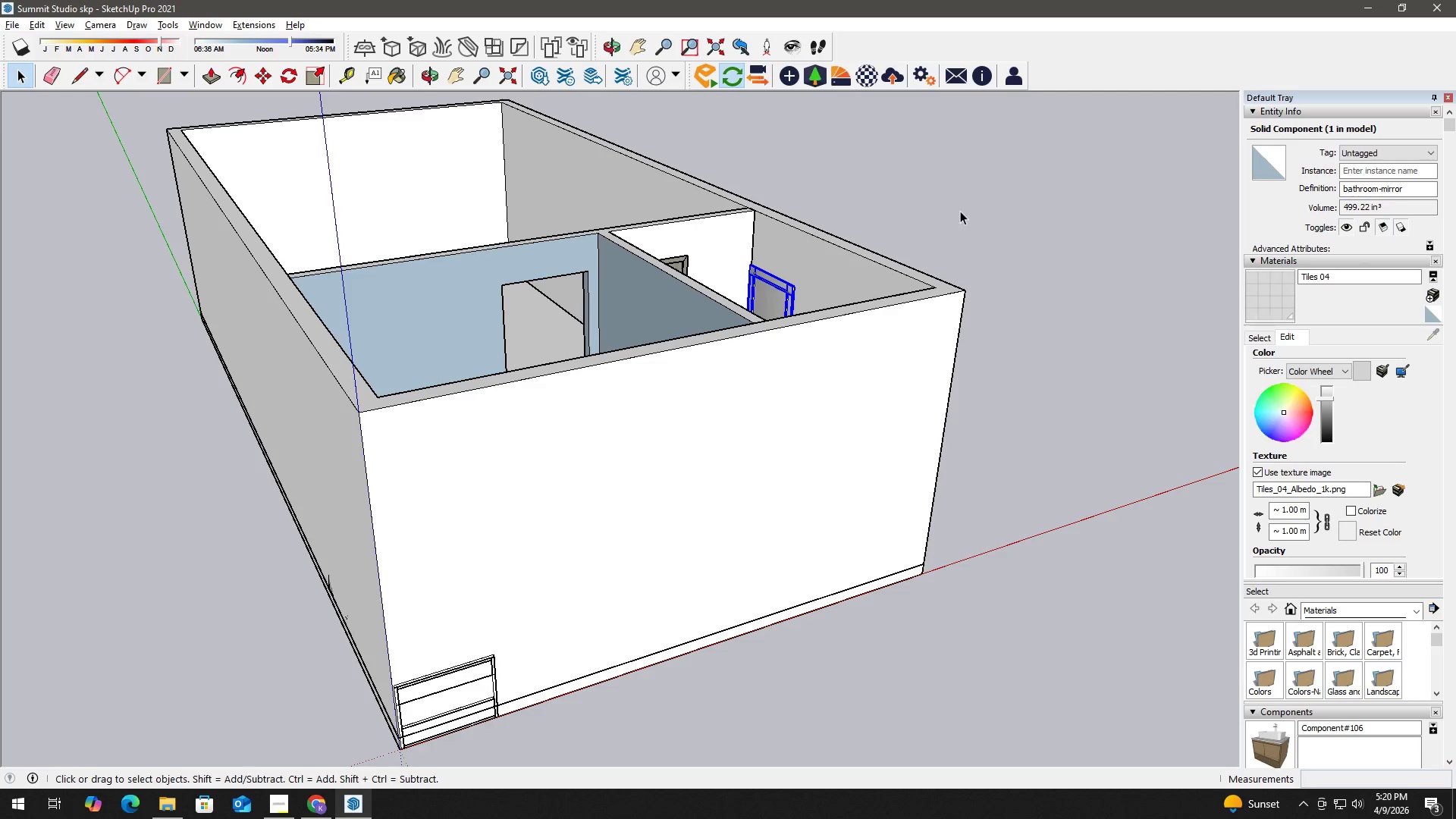 
left_click([960, 211])
 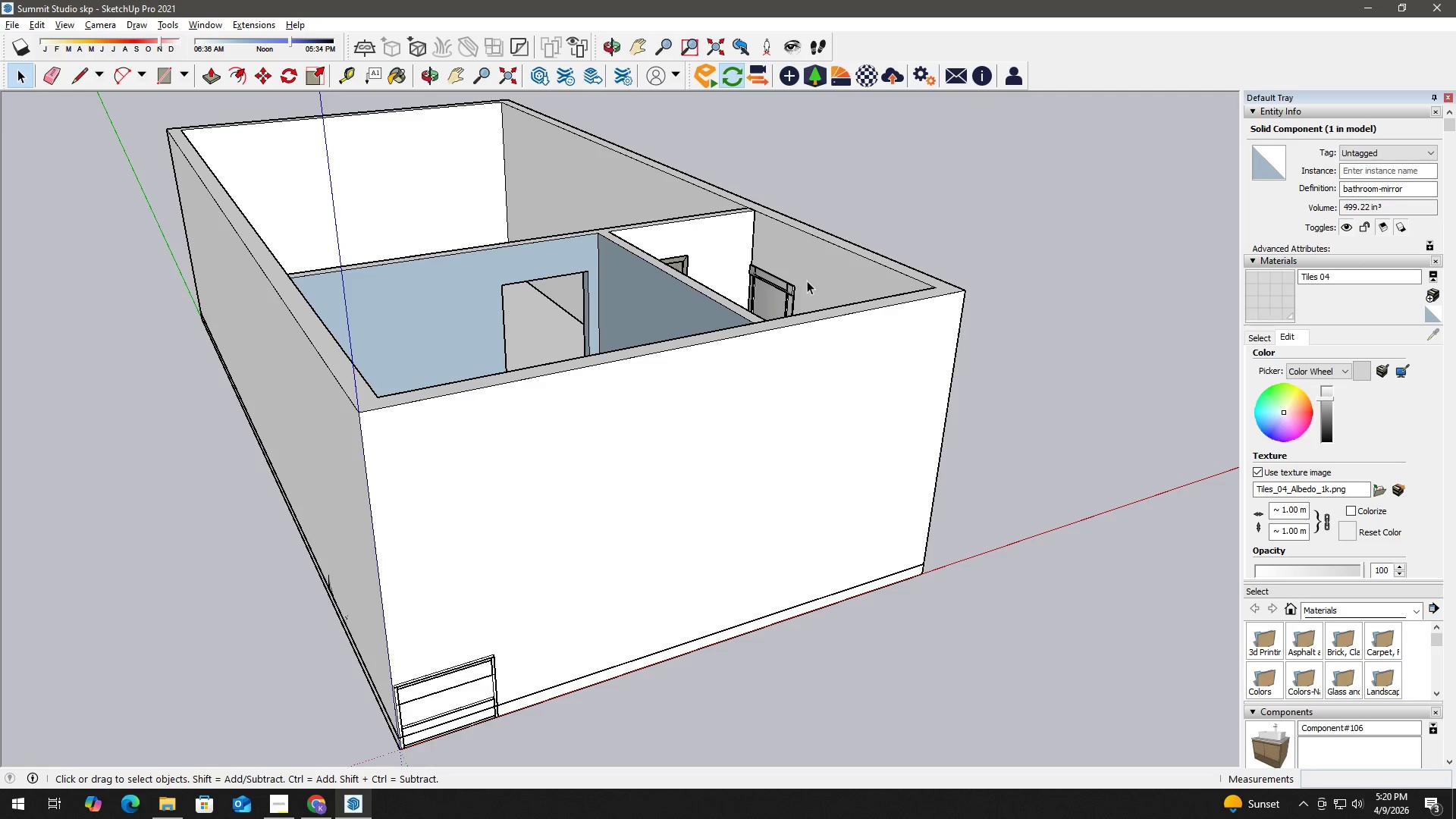 
key(H)
 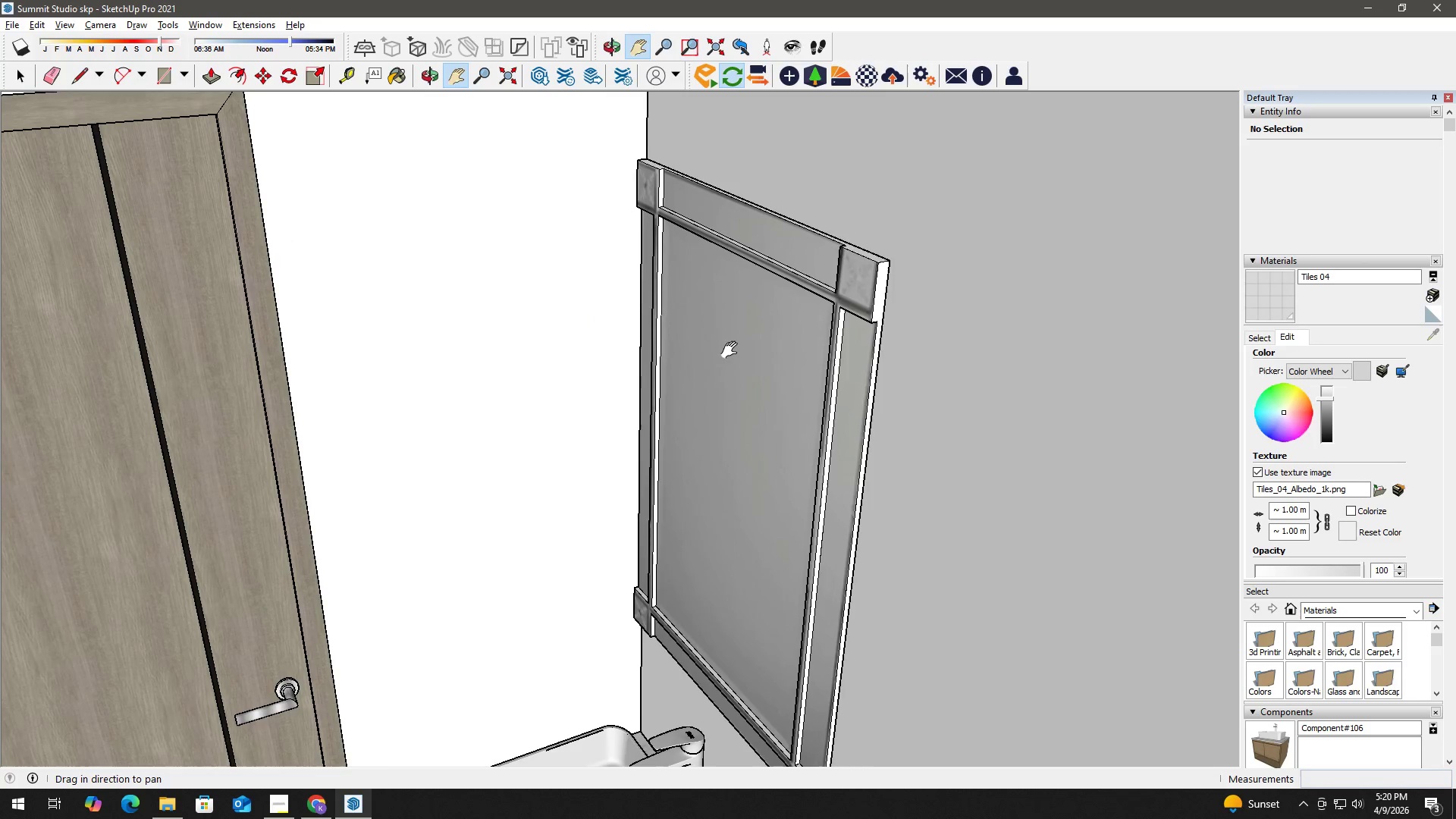 
left_click_drag(start_coordinate=[733, 350], to_coordinate=[758, 248])
 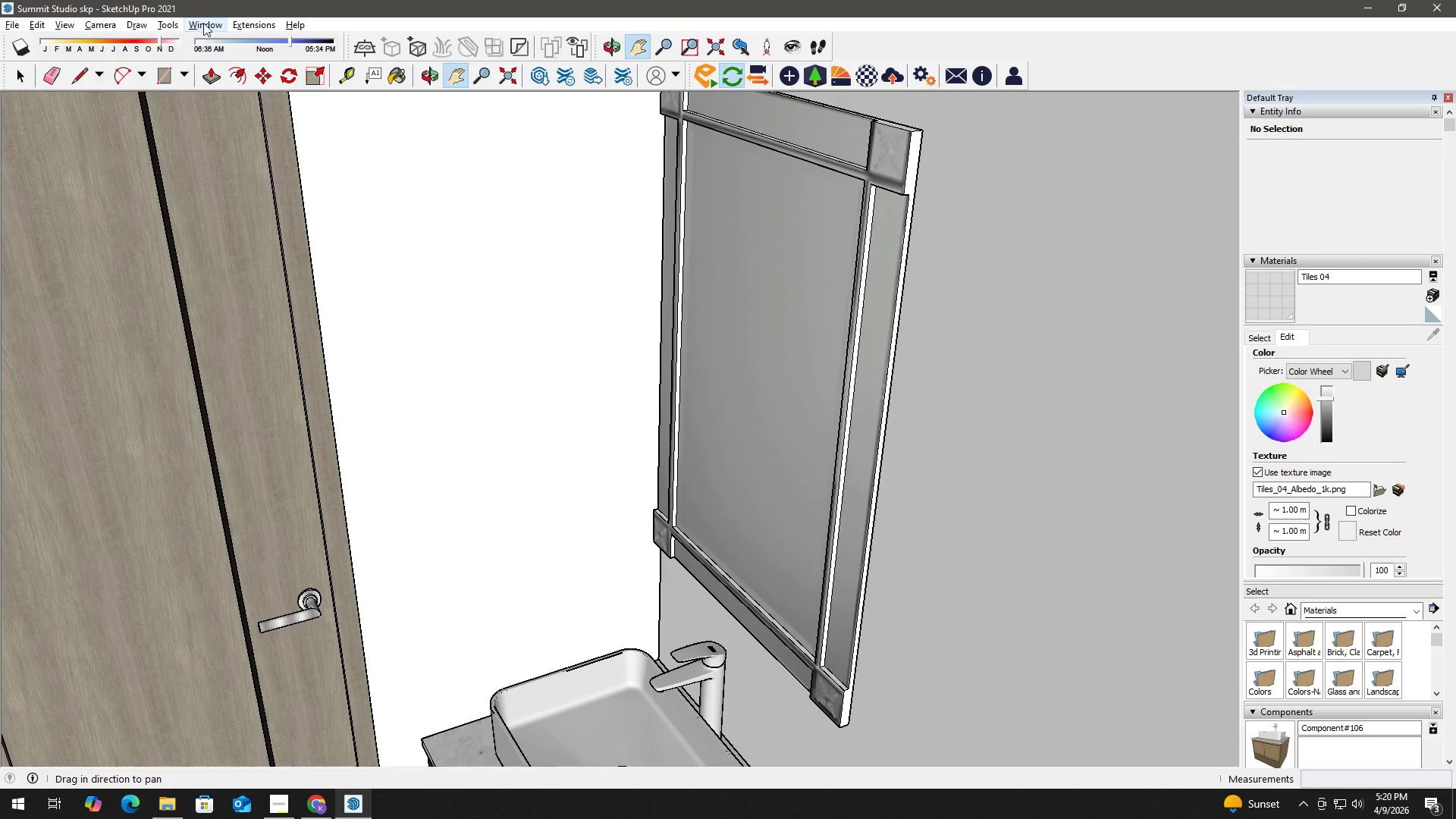 
scroll: coordinate [742, 308], scroll_direction: up, amount: 21.0
 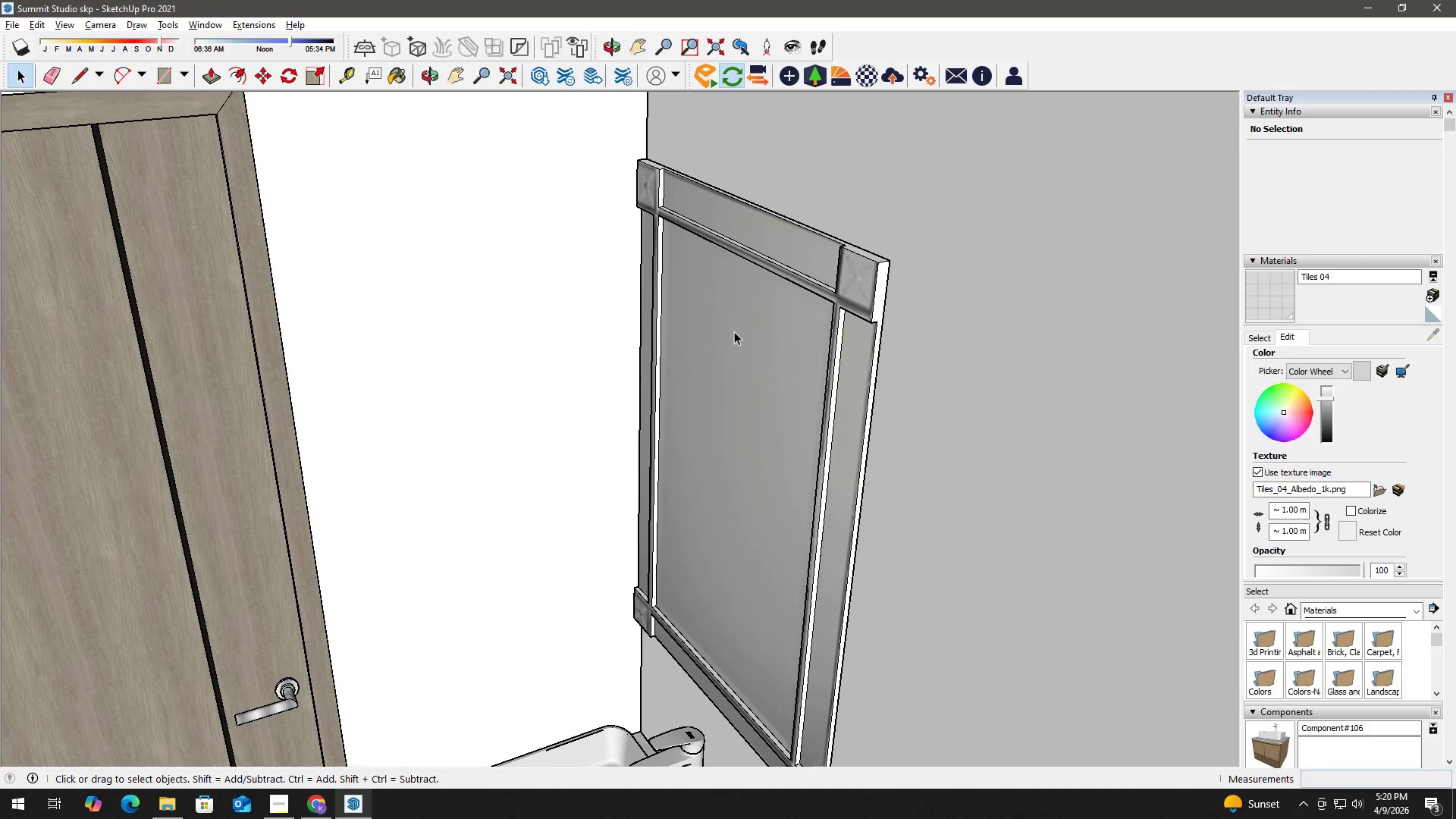 
left_click([265, 25])
 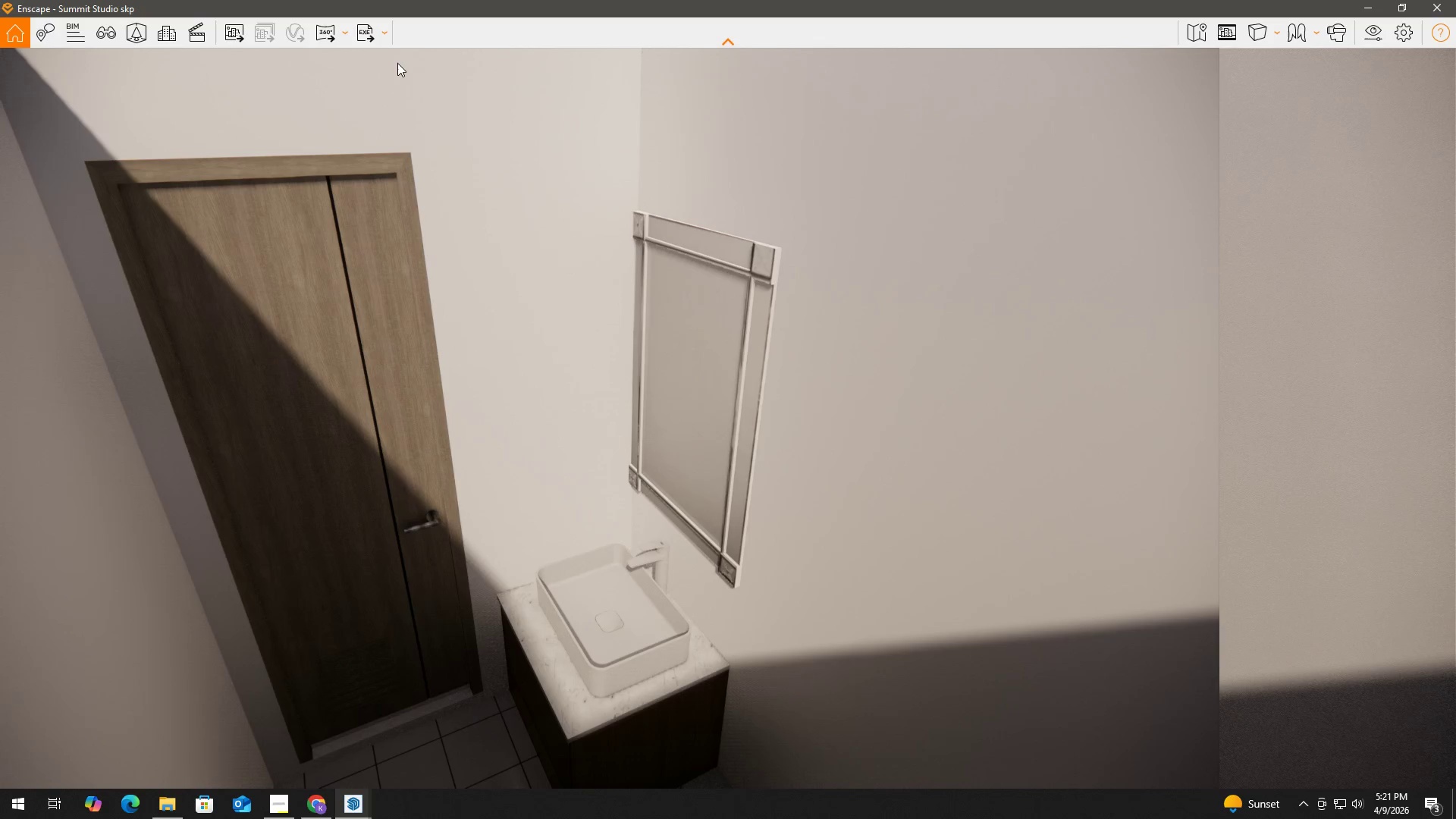 
wait(42.06)
 